 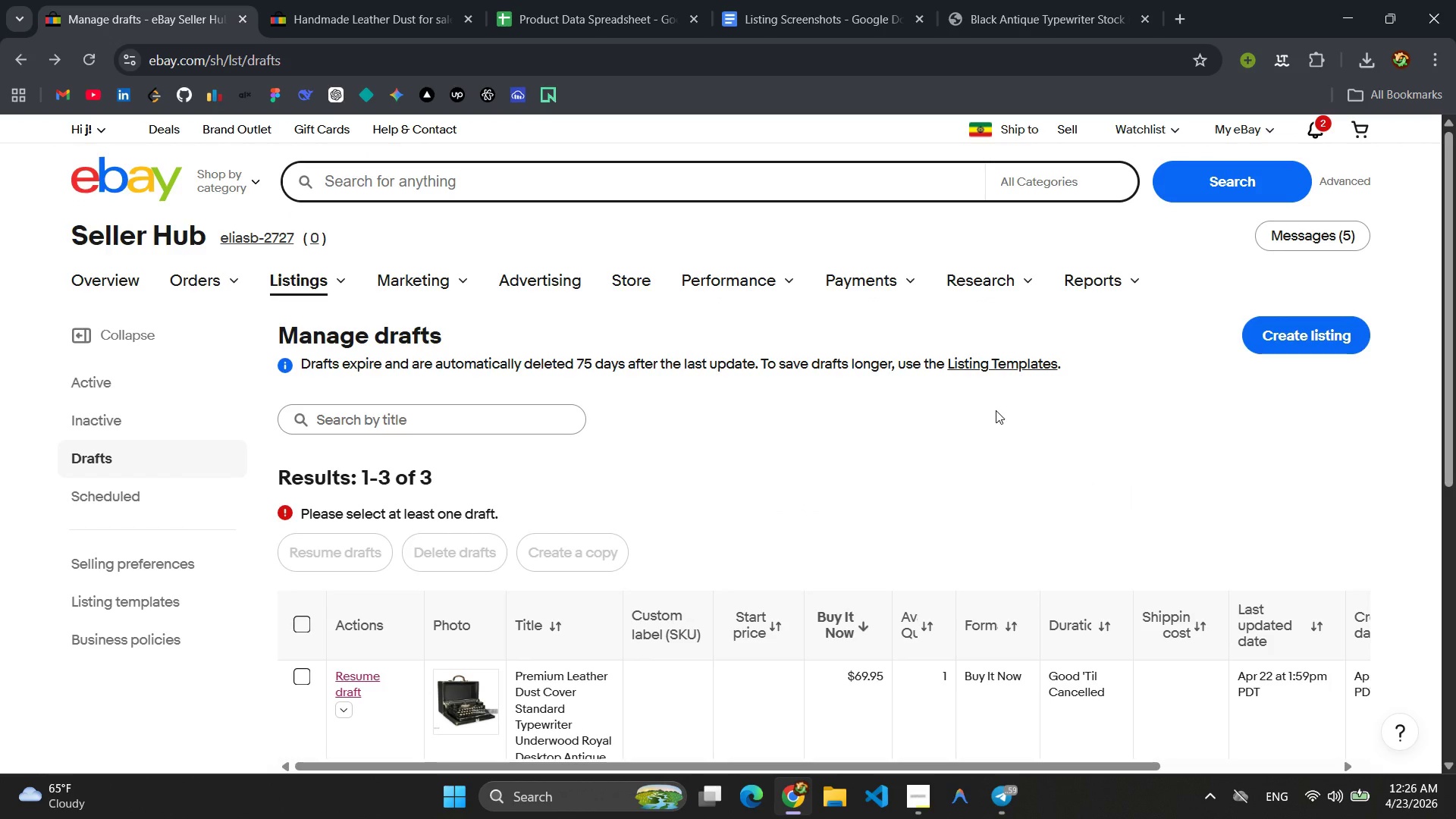 
left_click([1322, 342])
 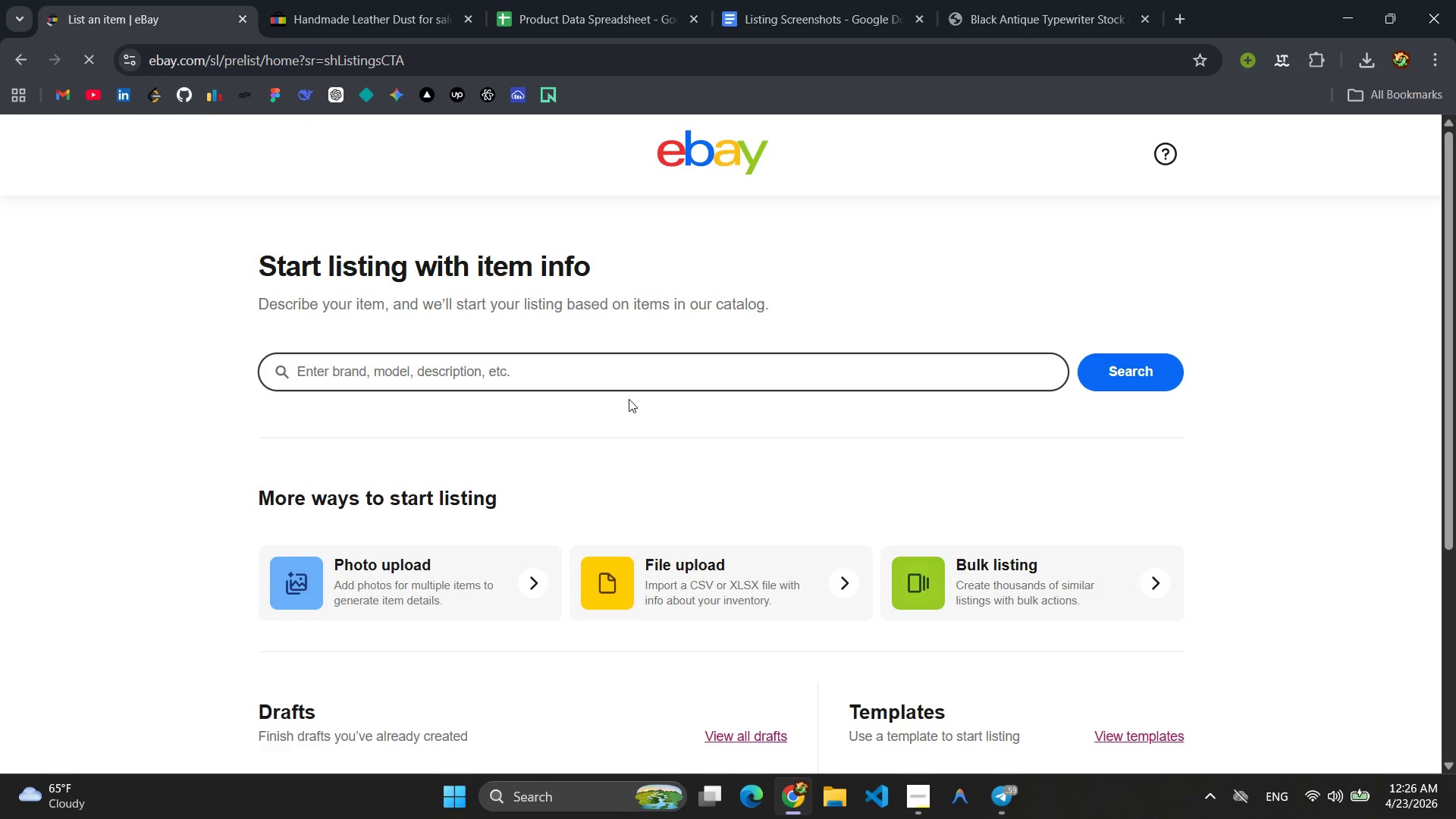 
wait(5.36)
 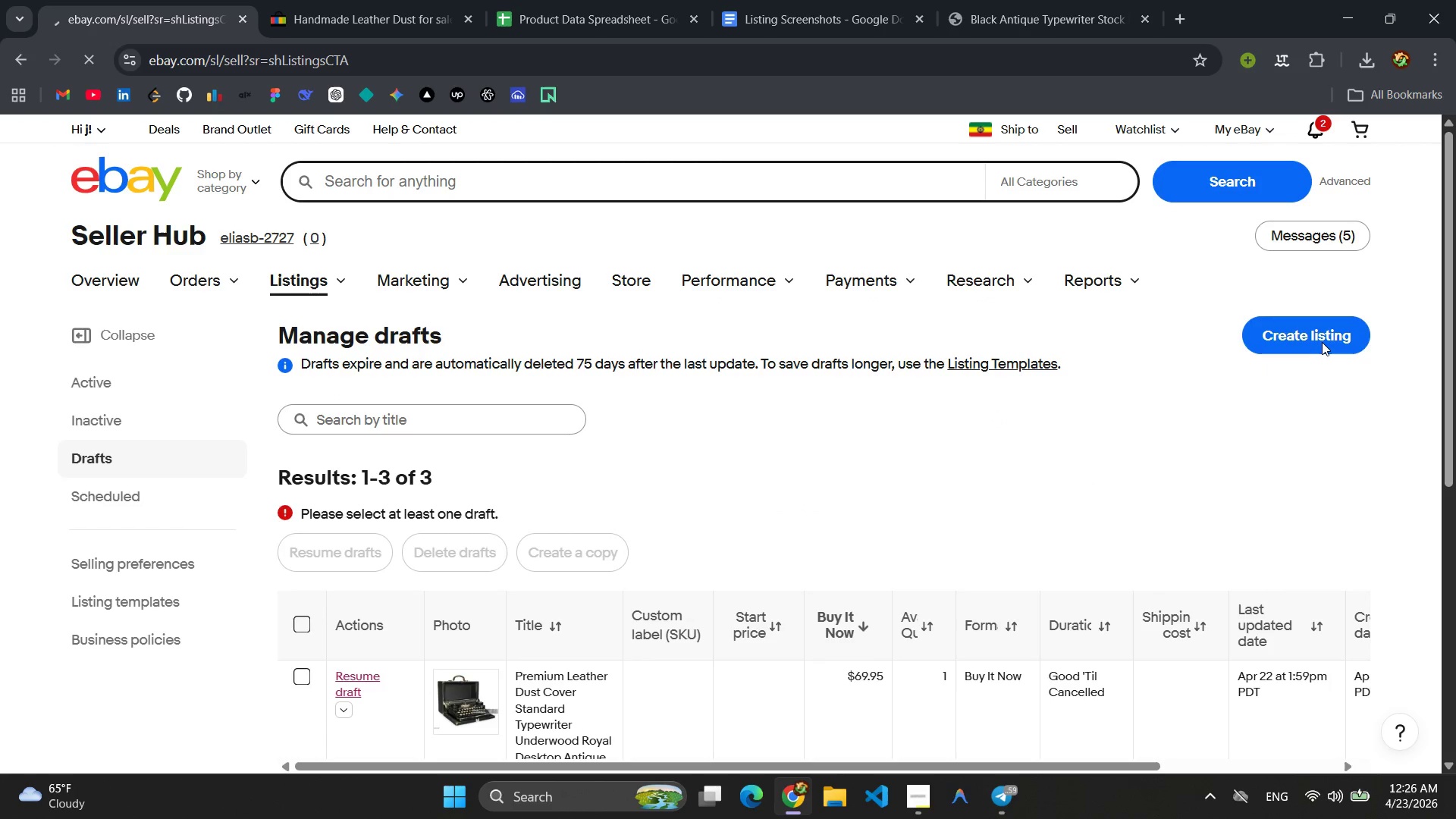 
left_click([336, 372])
 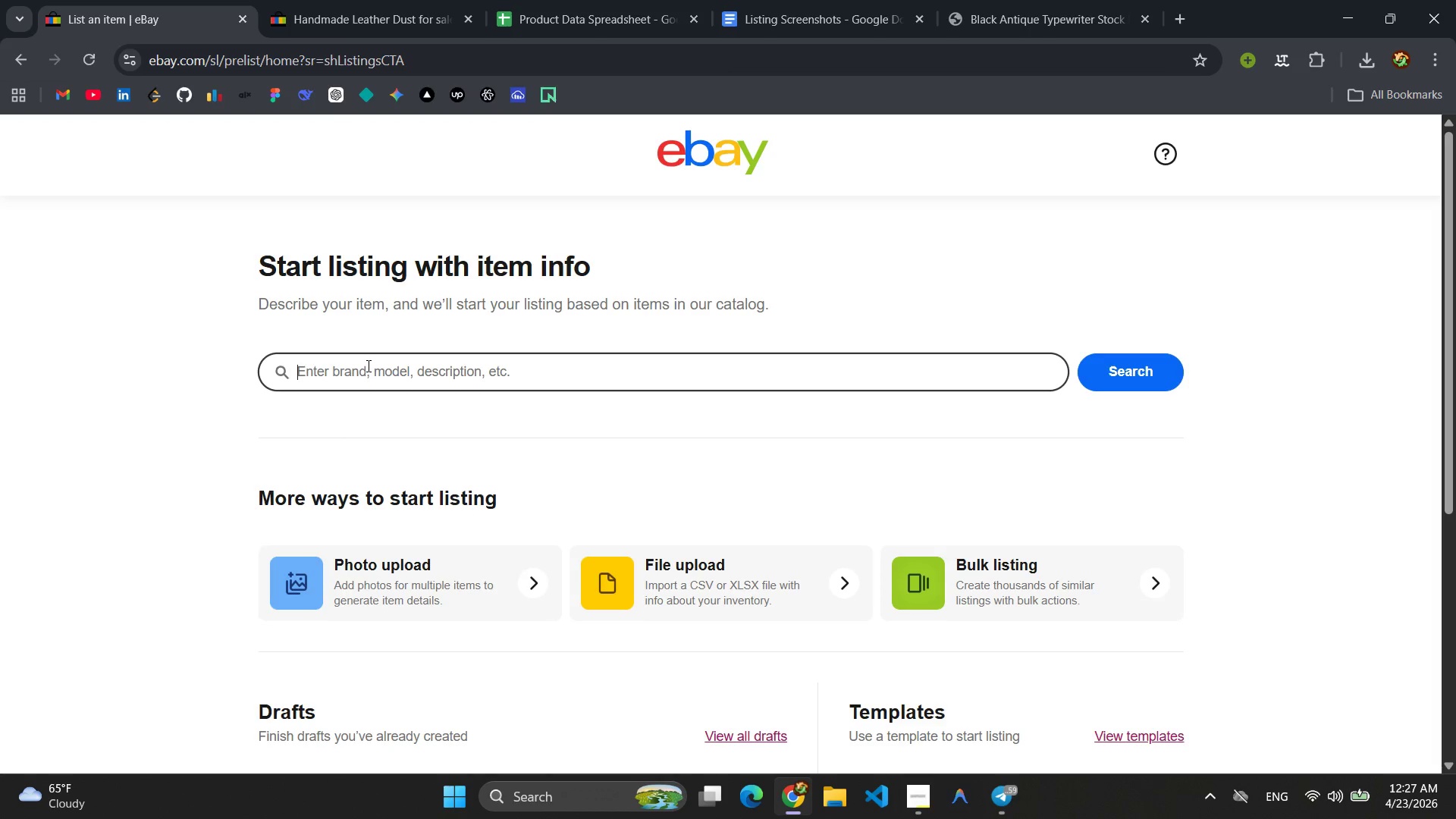 
wait(41.36)
 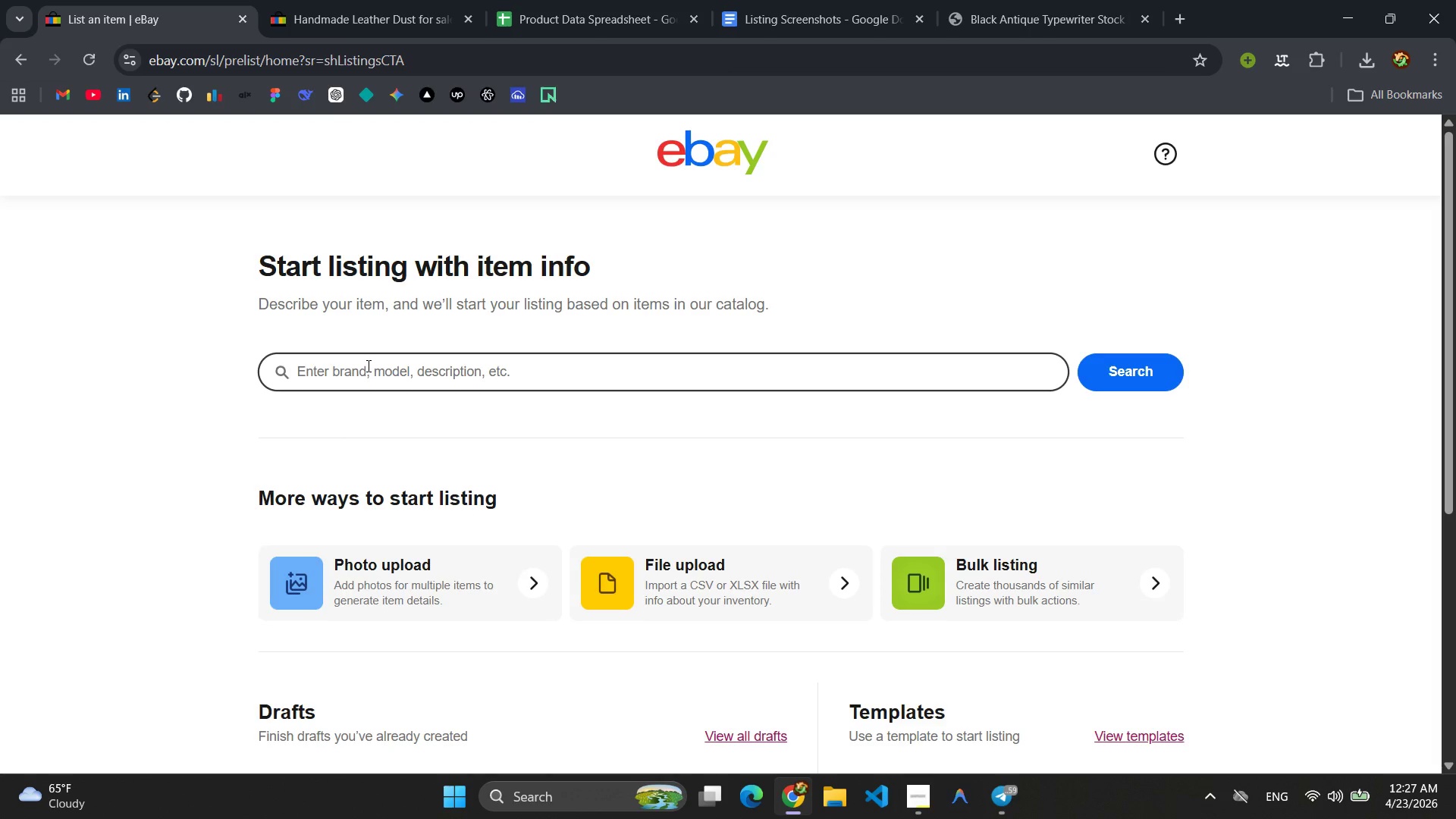 
type(Silk Type)
 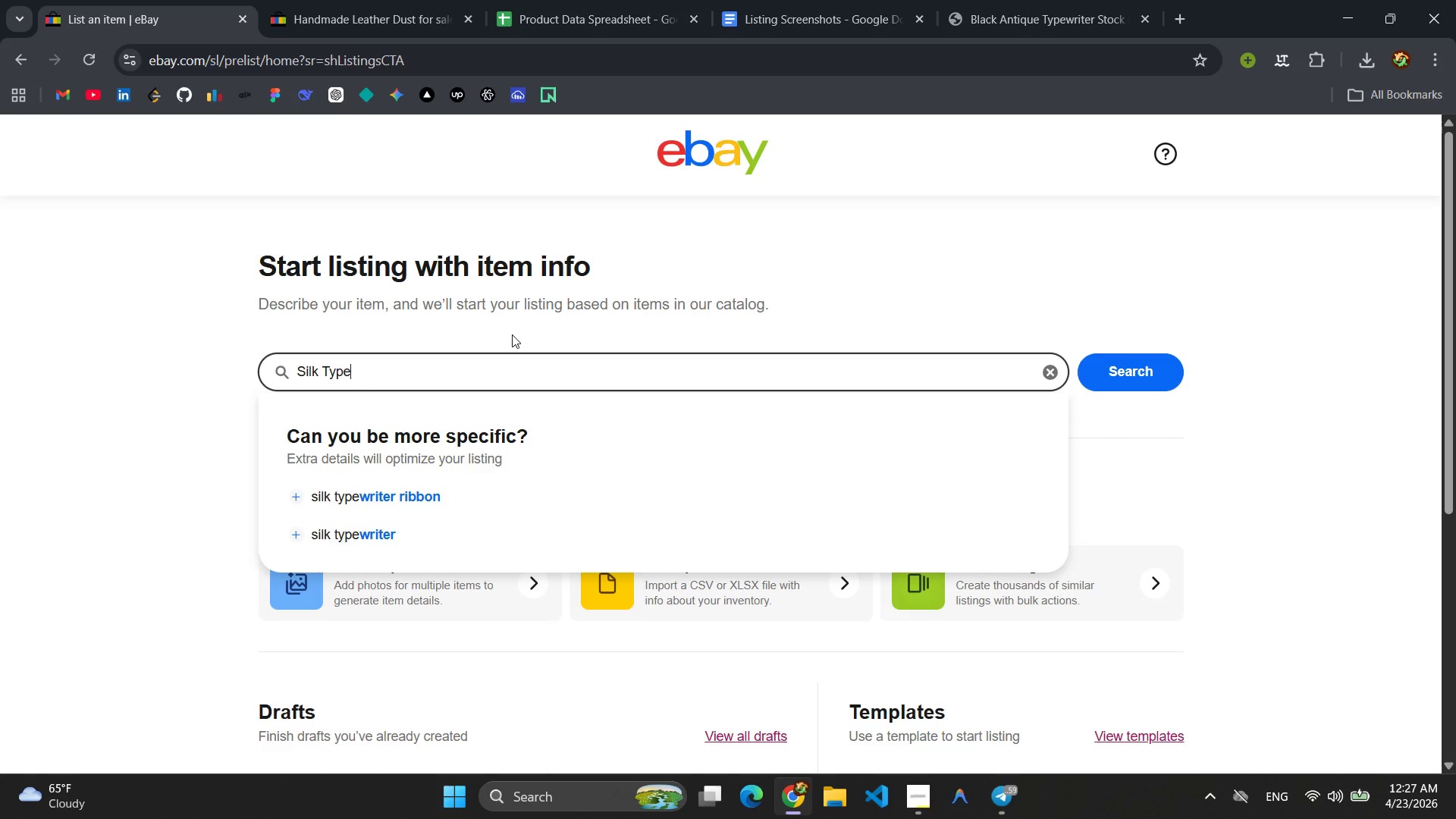 
type(writer Ribbon Black Red Decorative Tin)
 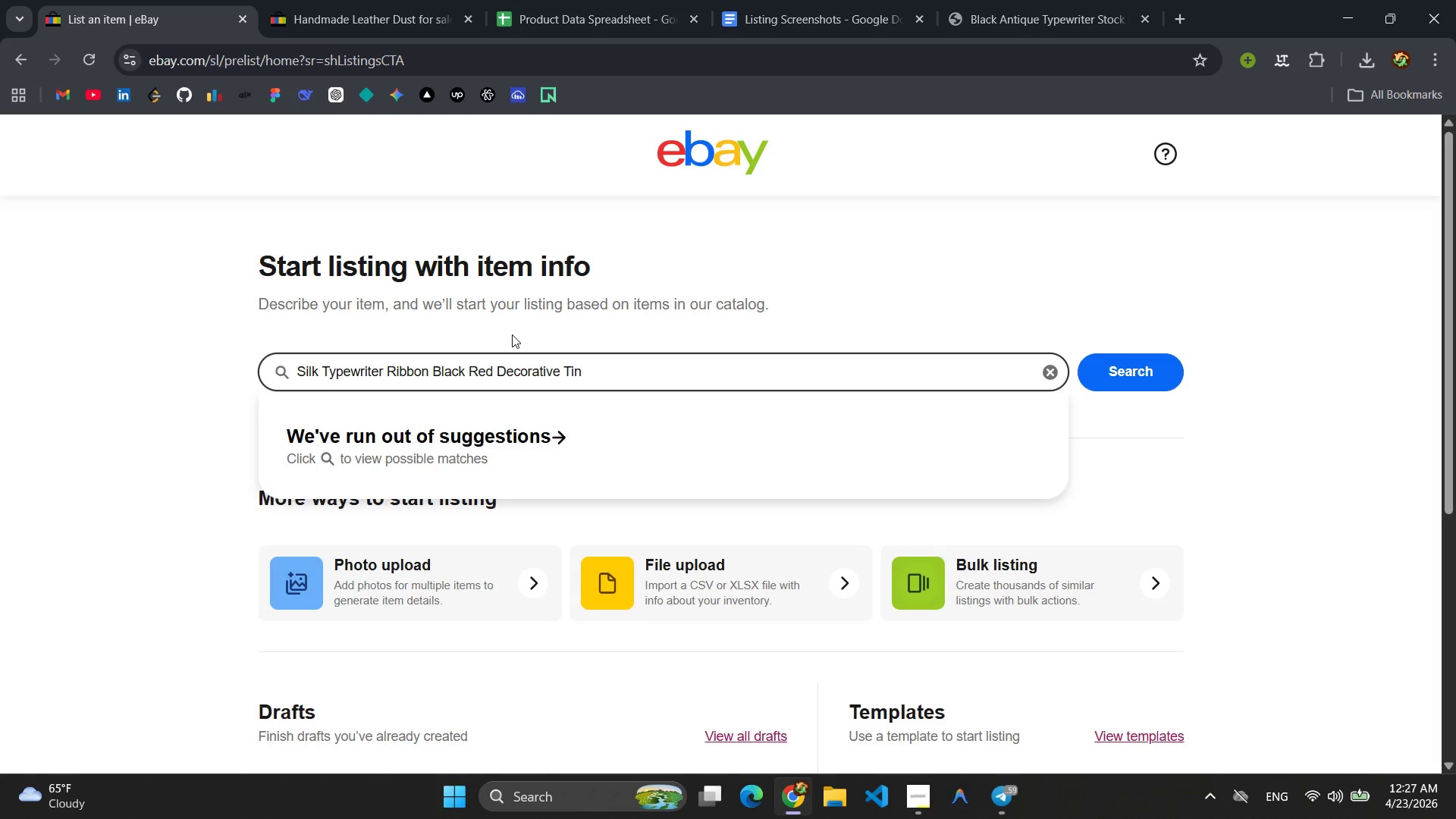 
type( Universal Hermes Olypia )
key(Backspace)
key(Backspace)
key(Backspace)
key(Backspace)
type(mpi a)
key(Backspace)
key(Backspace)
type(a B)
key(Backspace)
type(Vintage)
 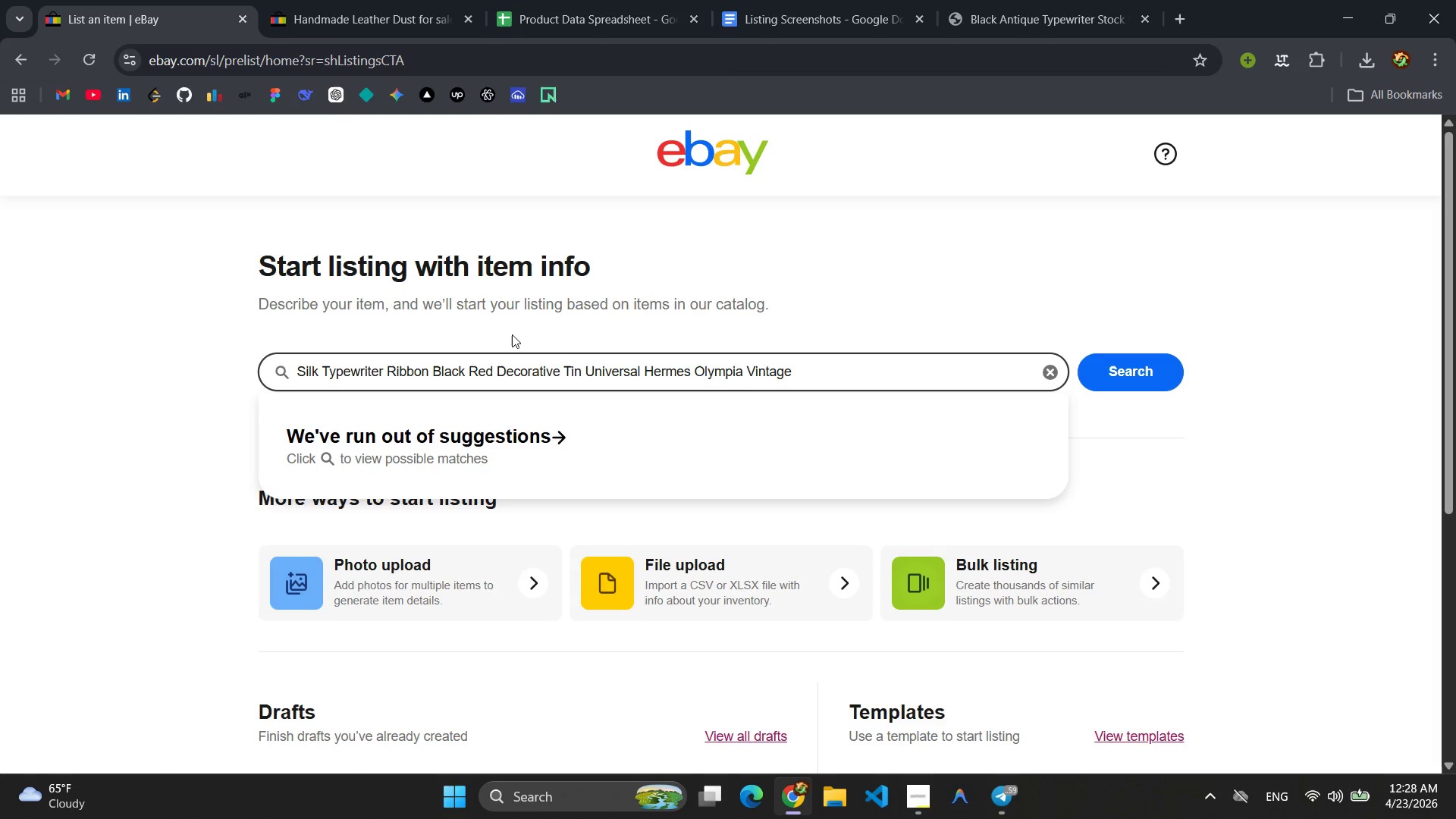 
key(Control+A)
 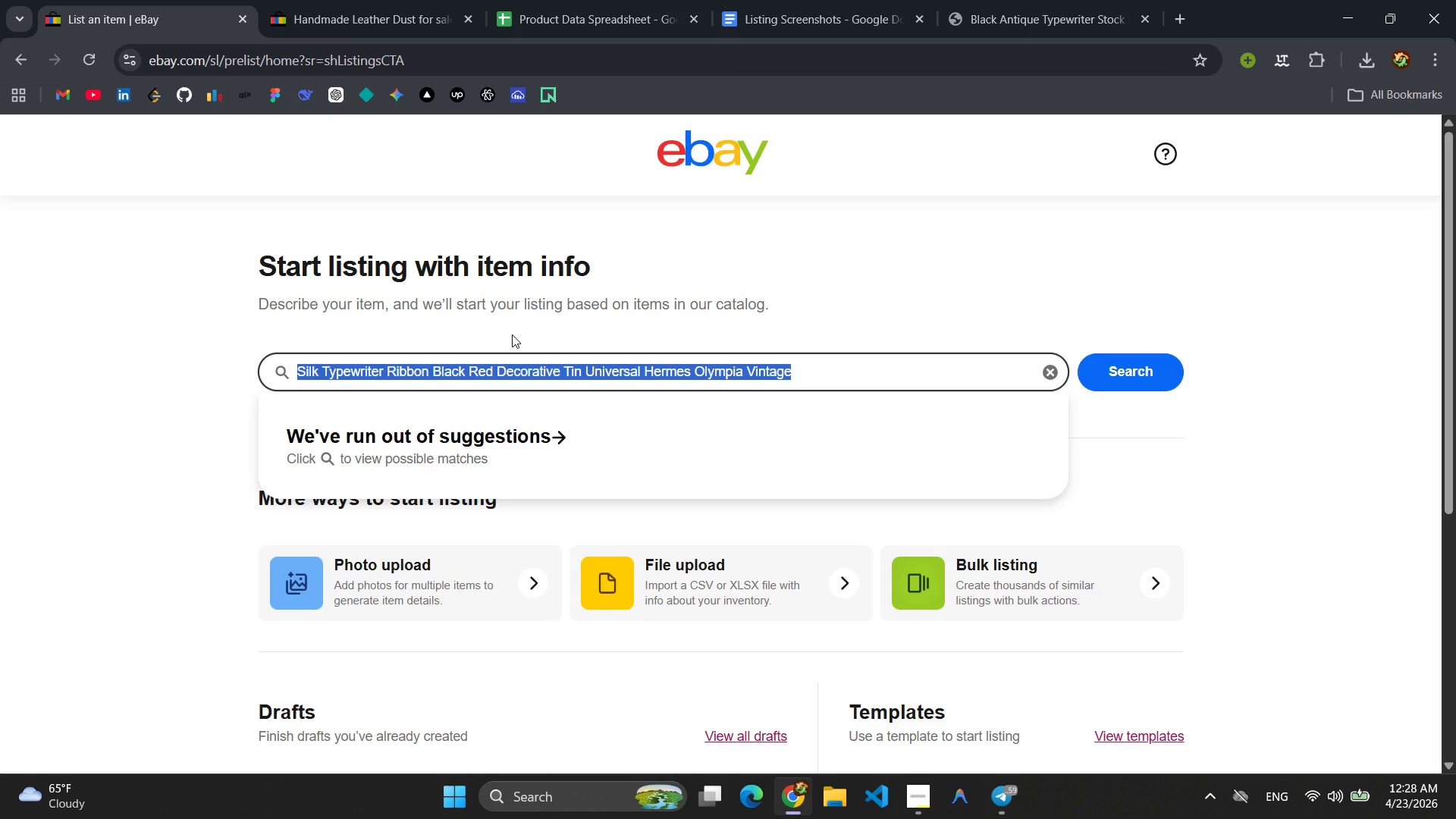 
key(Control+C)
 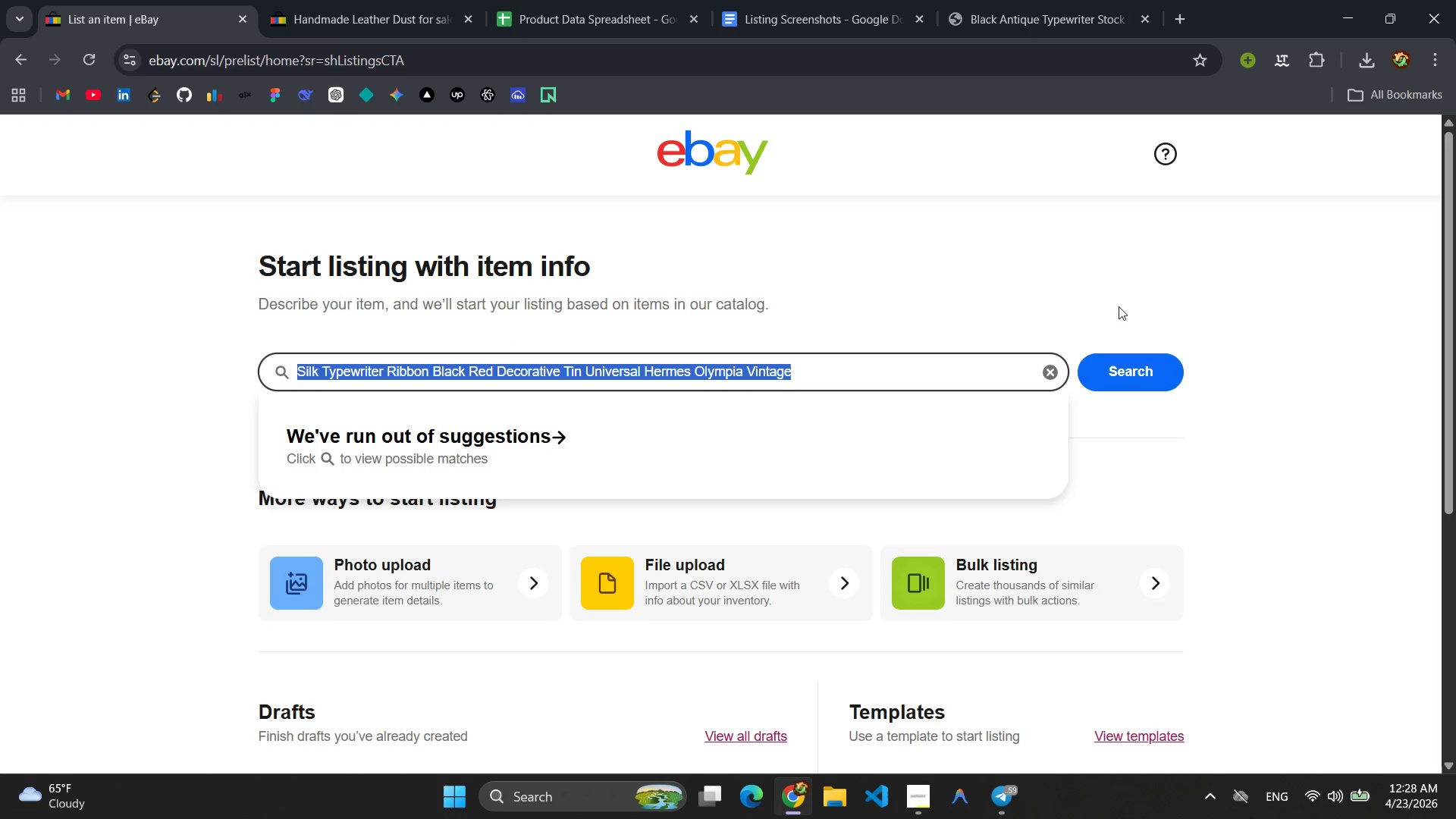 
left_click([1141, 372])
 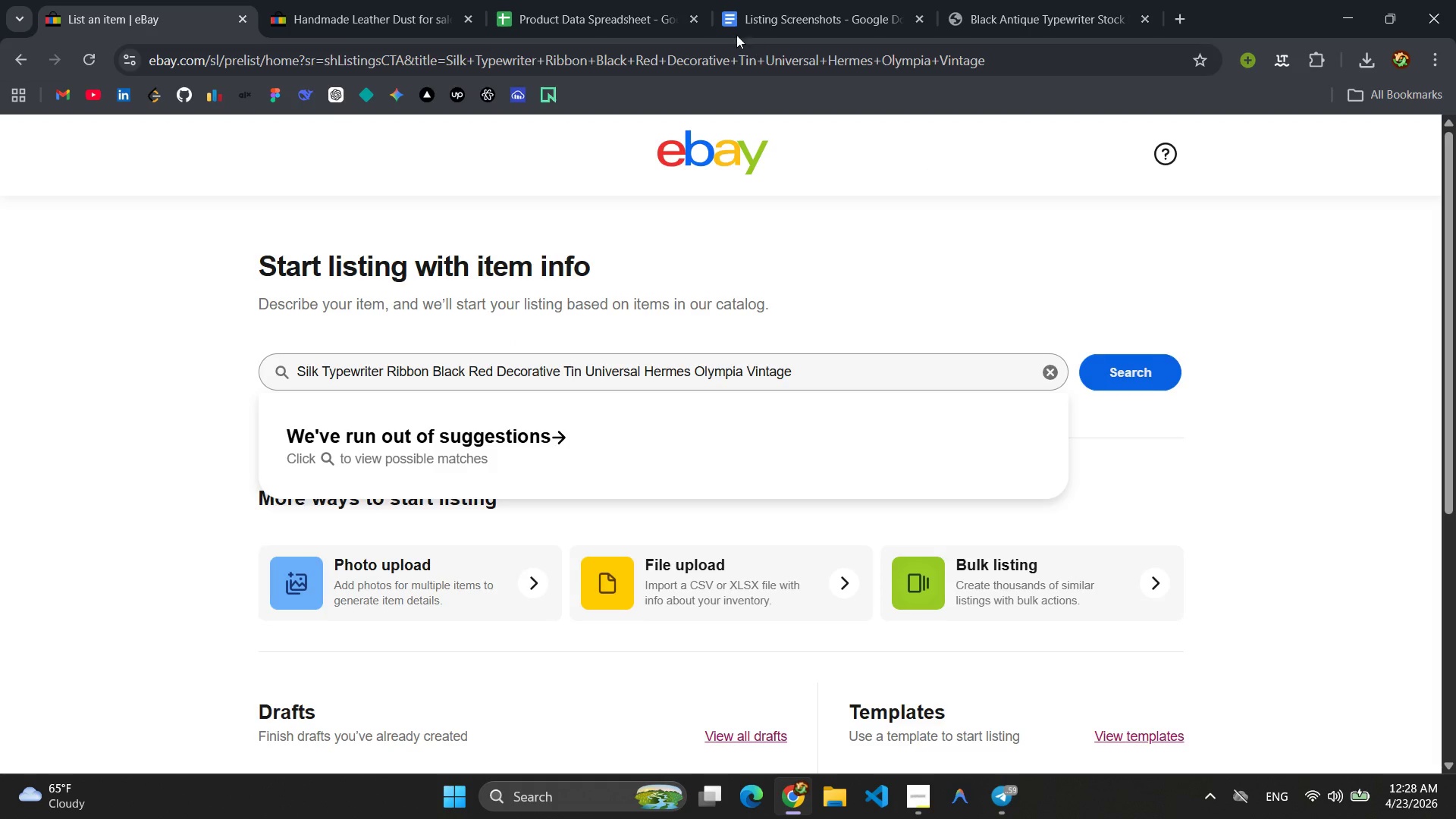 
left_click([607, 5])
 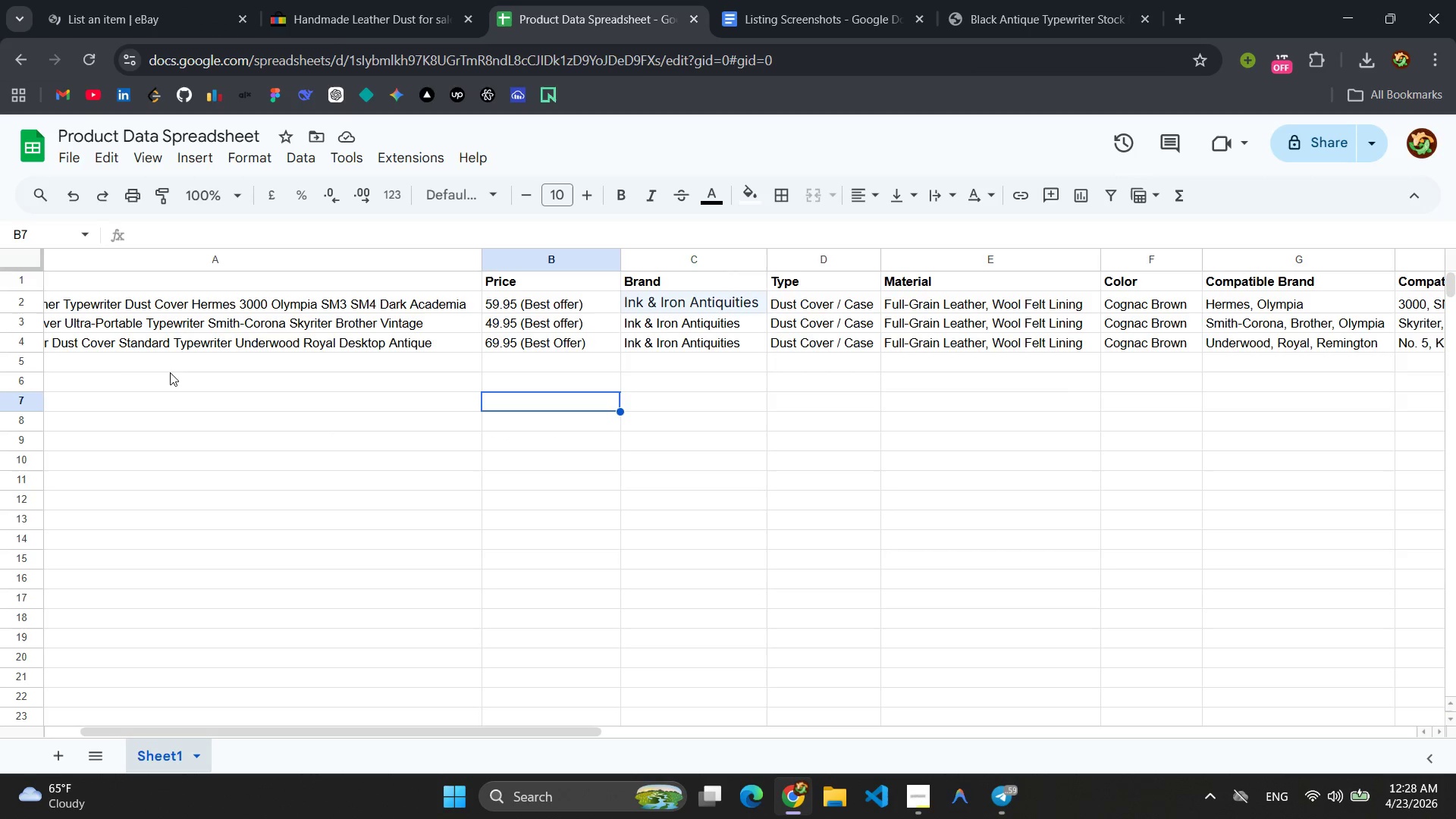 
left_click([132, 359])
 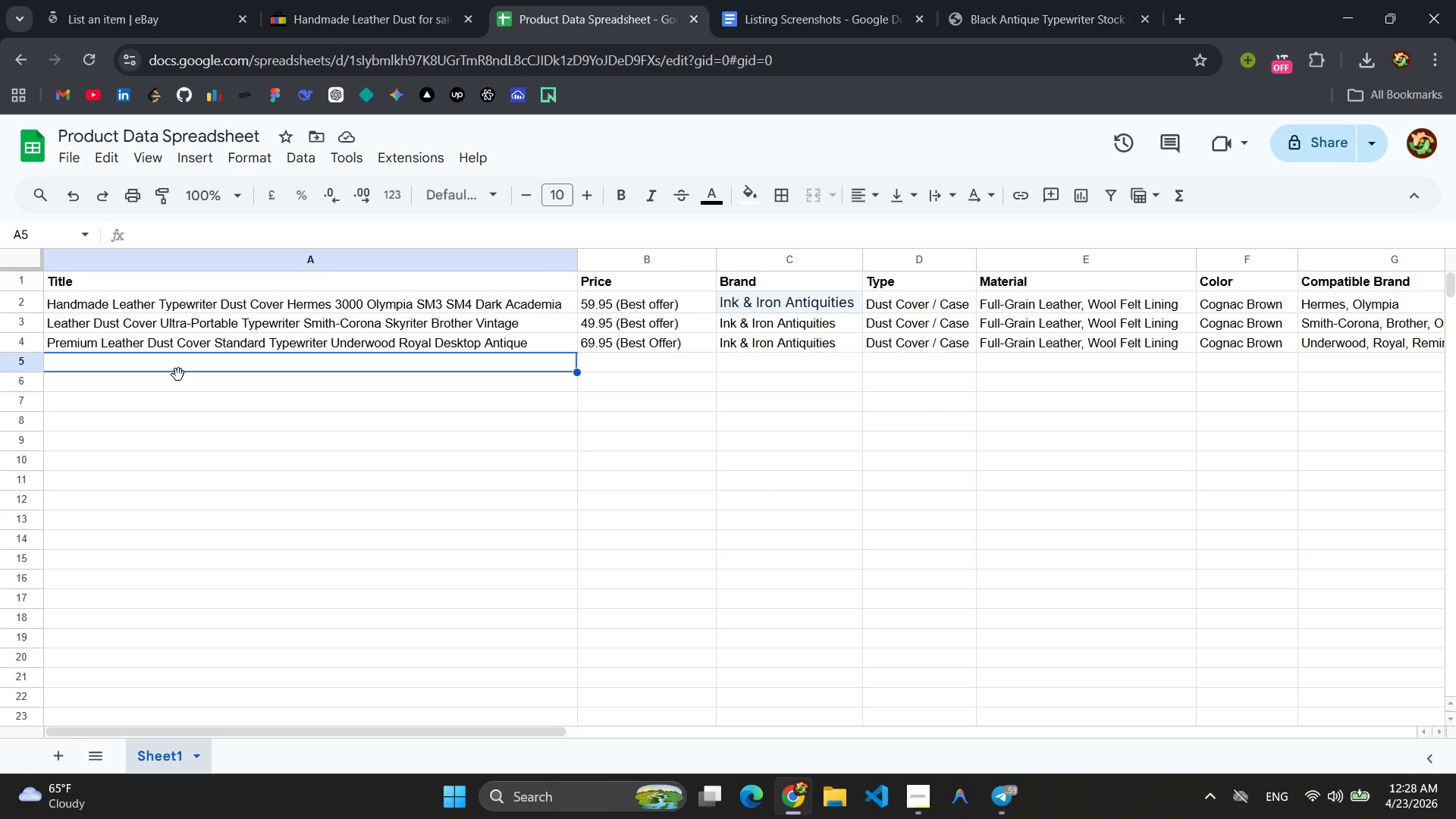 
key(Control+V)
 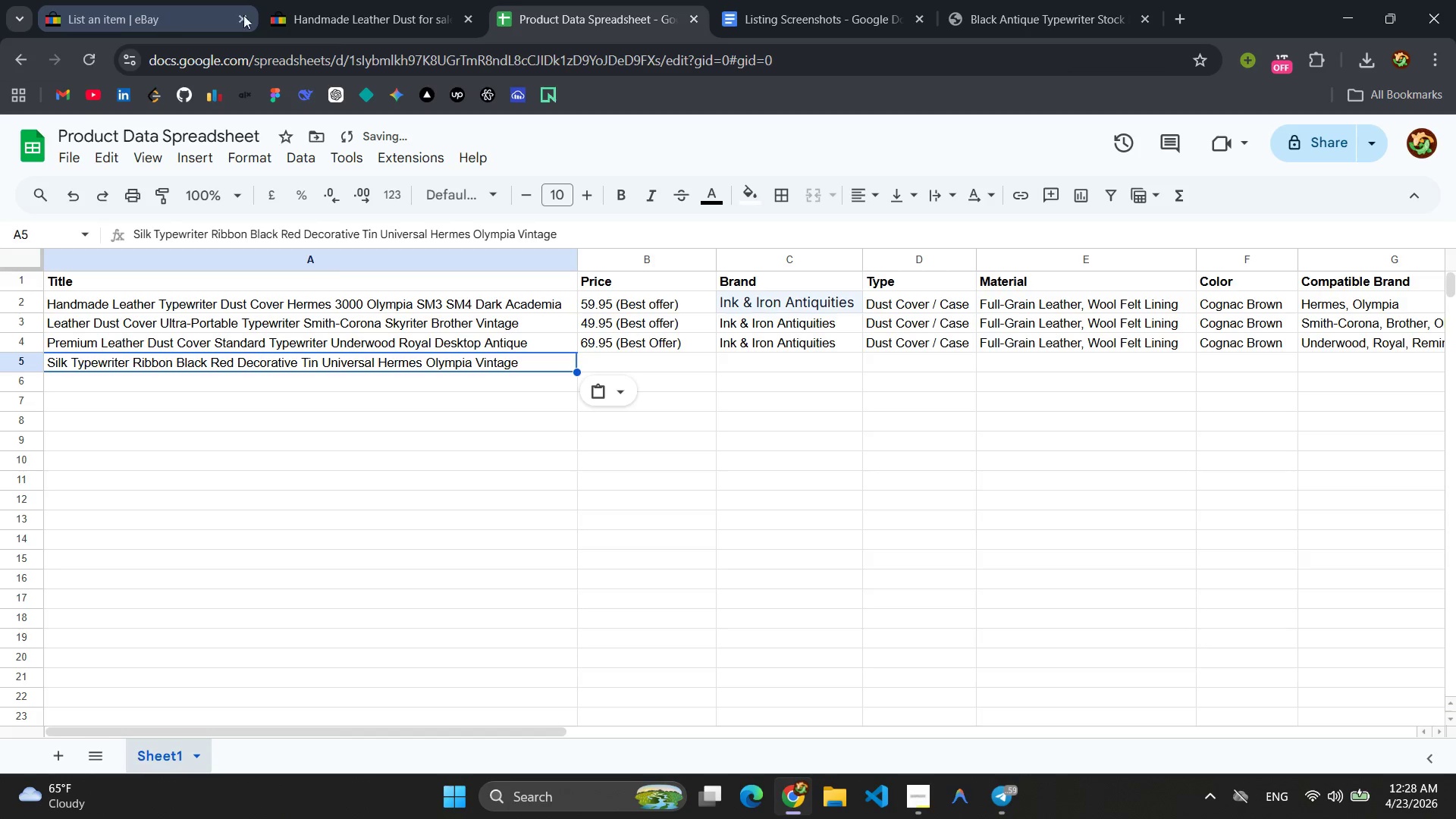 
left_click([174, 6])
 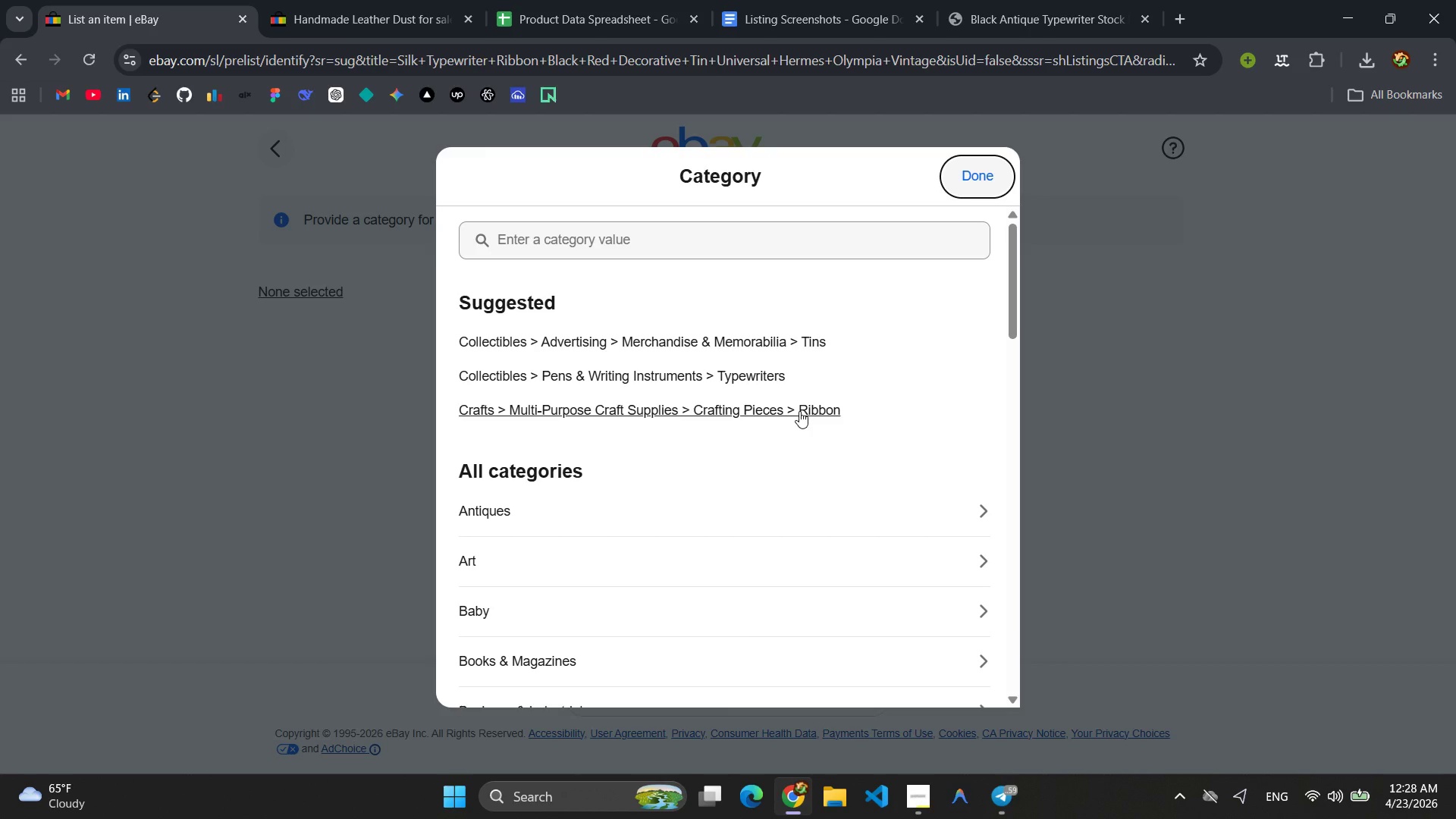 
wait(16.14)
 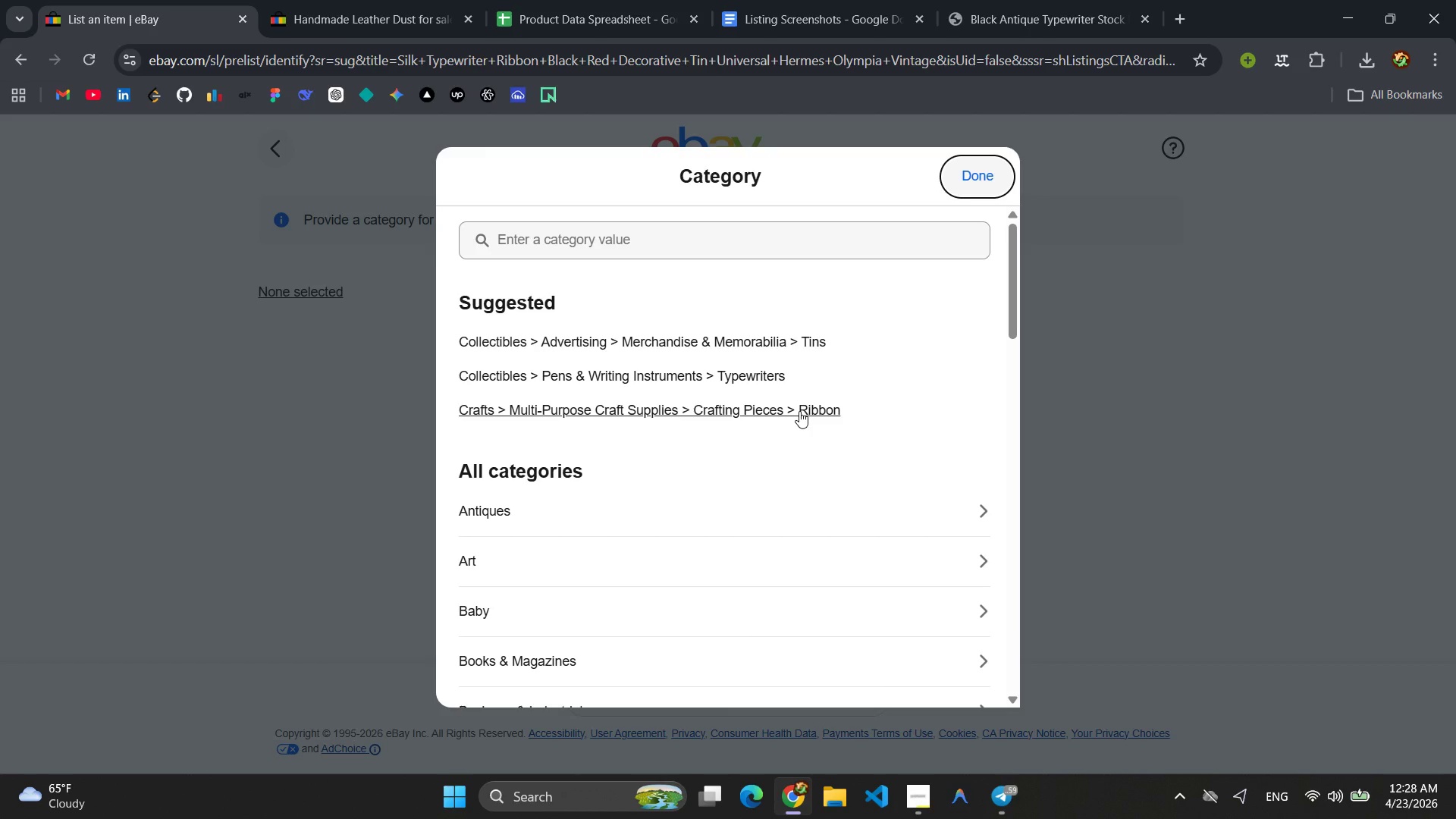 
left_click([767, 370])
 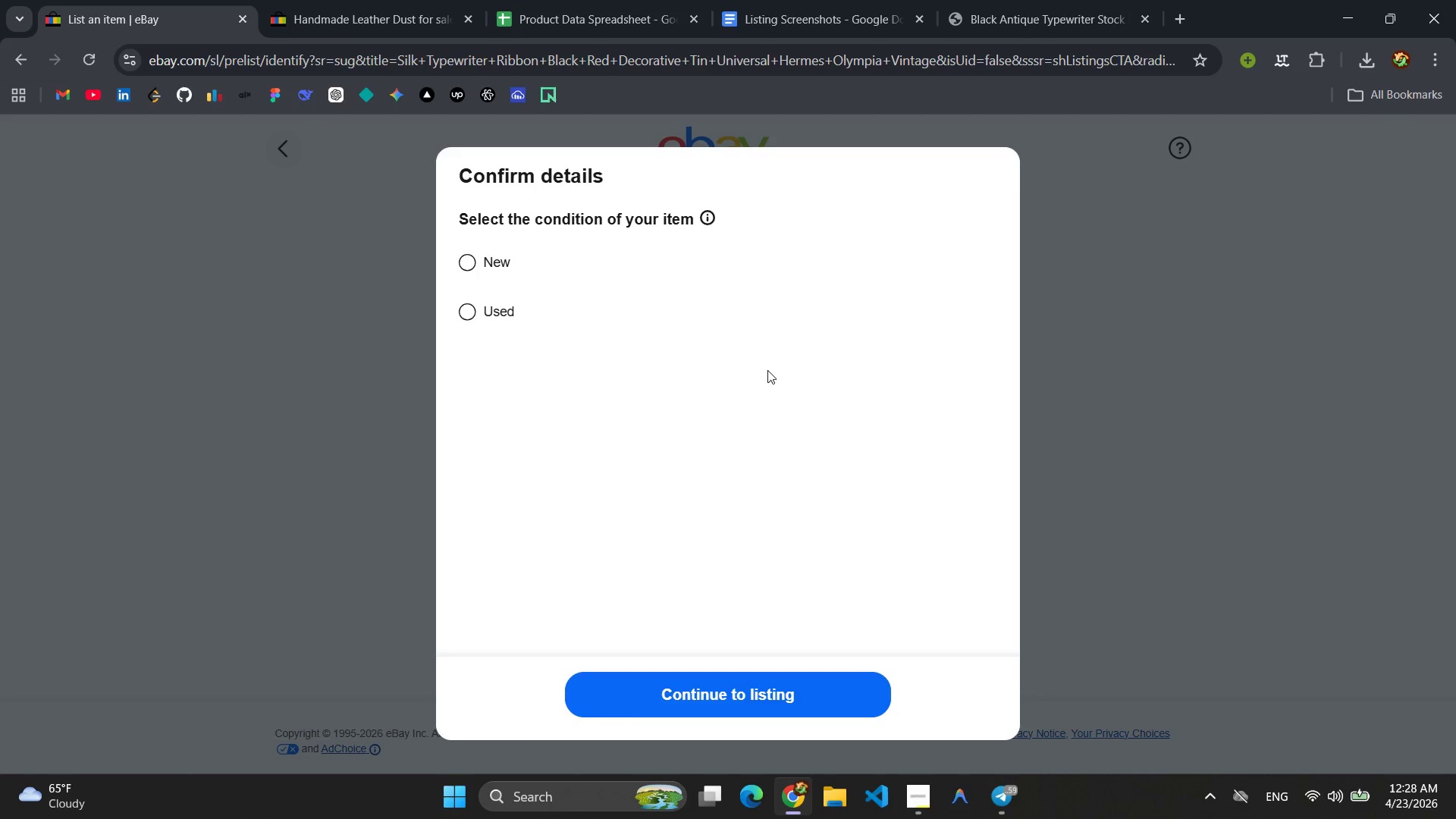 
wait(12.0)
 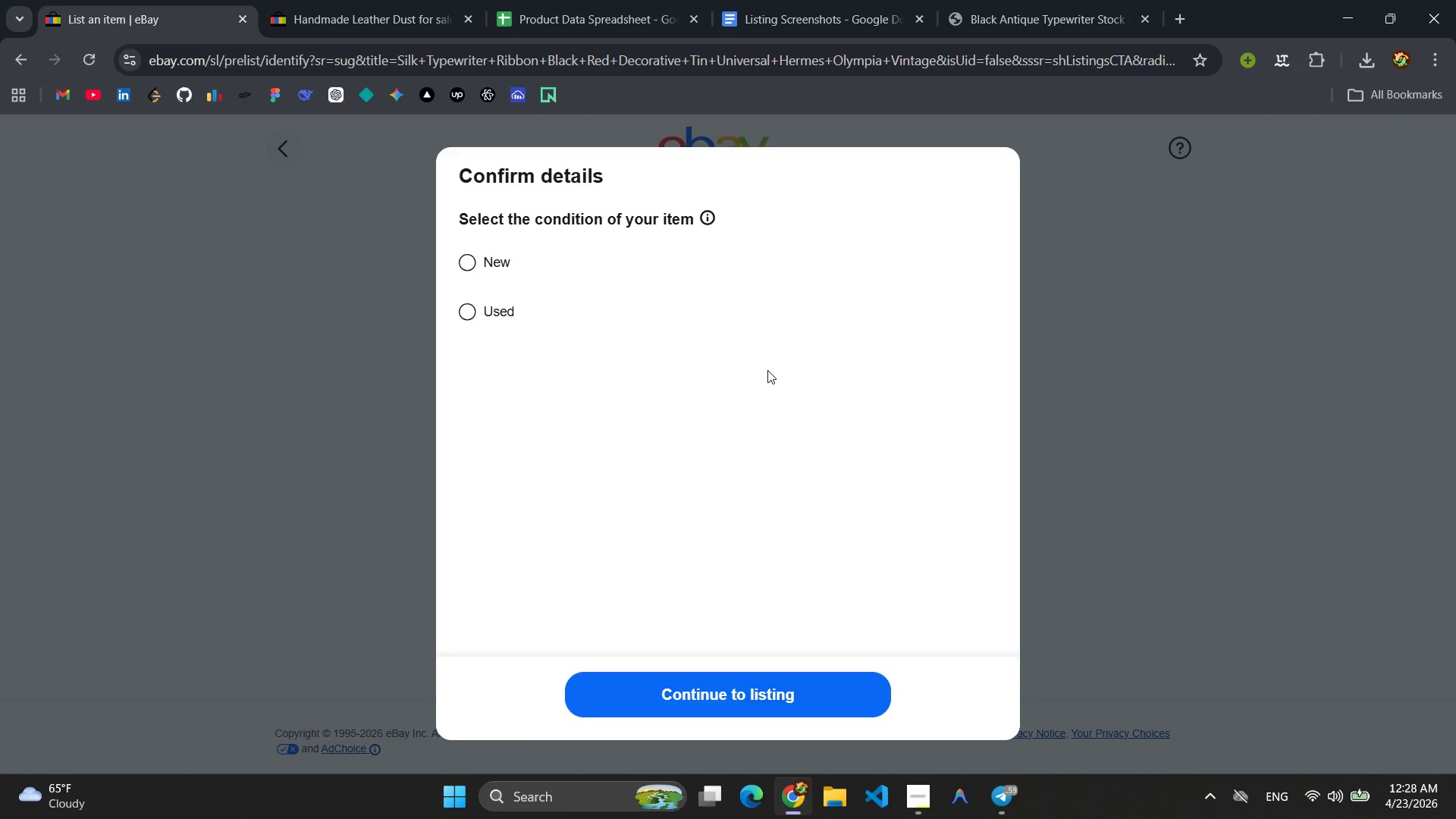 
left_click([461, 264])
 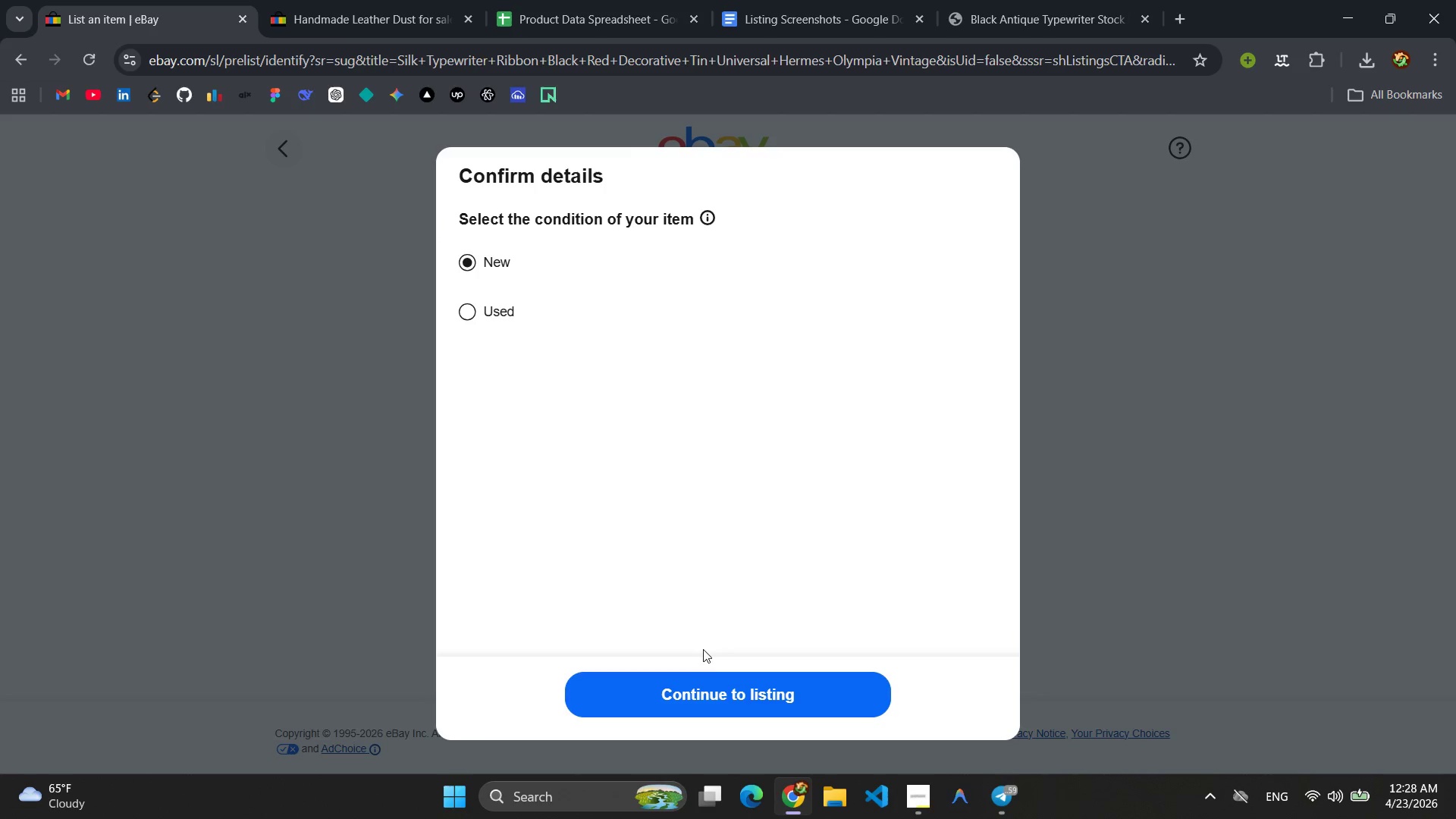 
left_click([717, 695])
 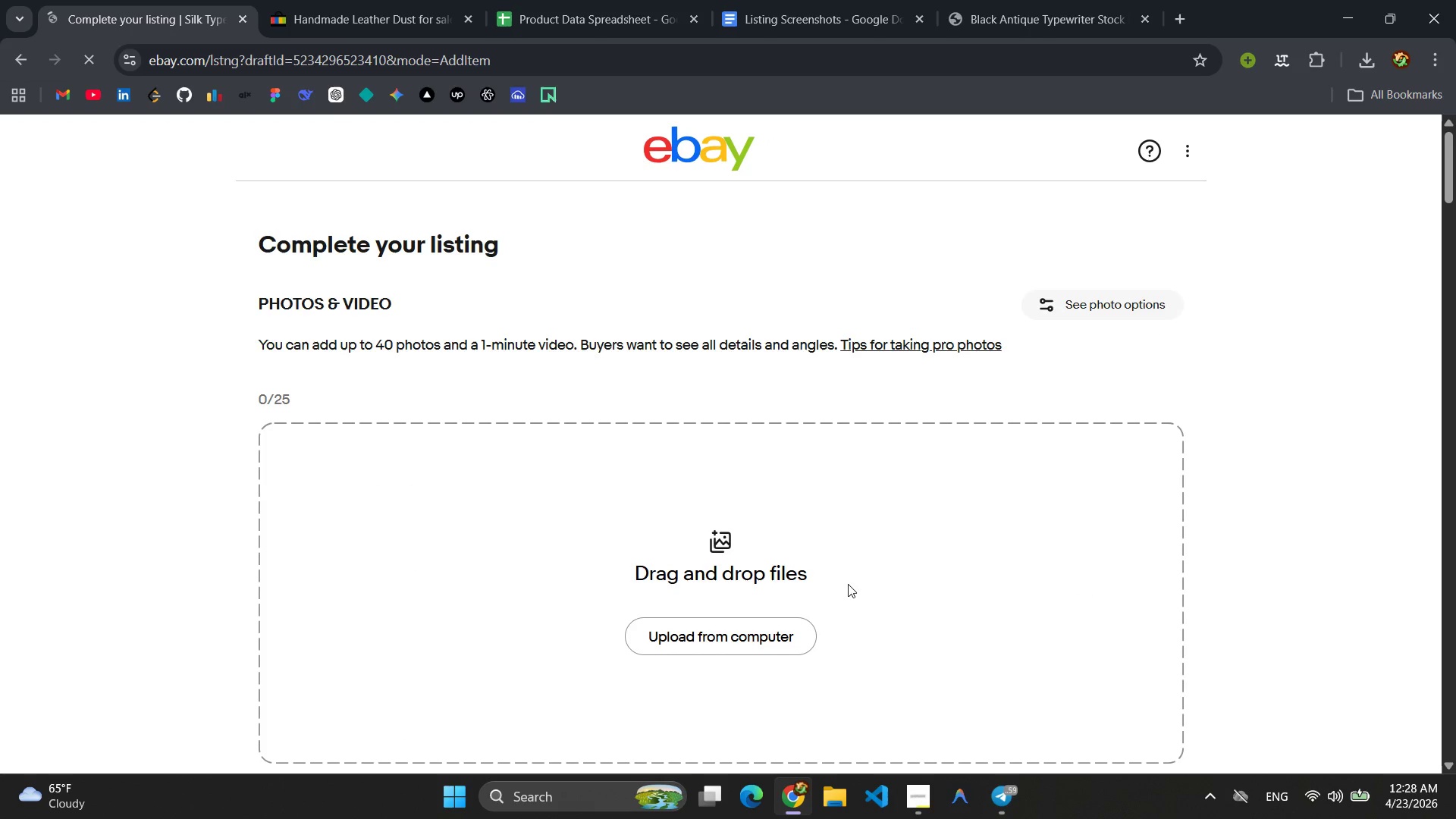 
wait(5.78)
 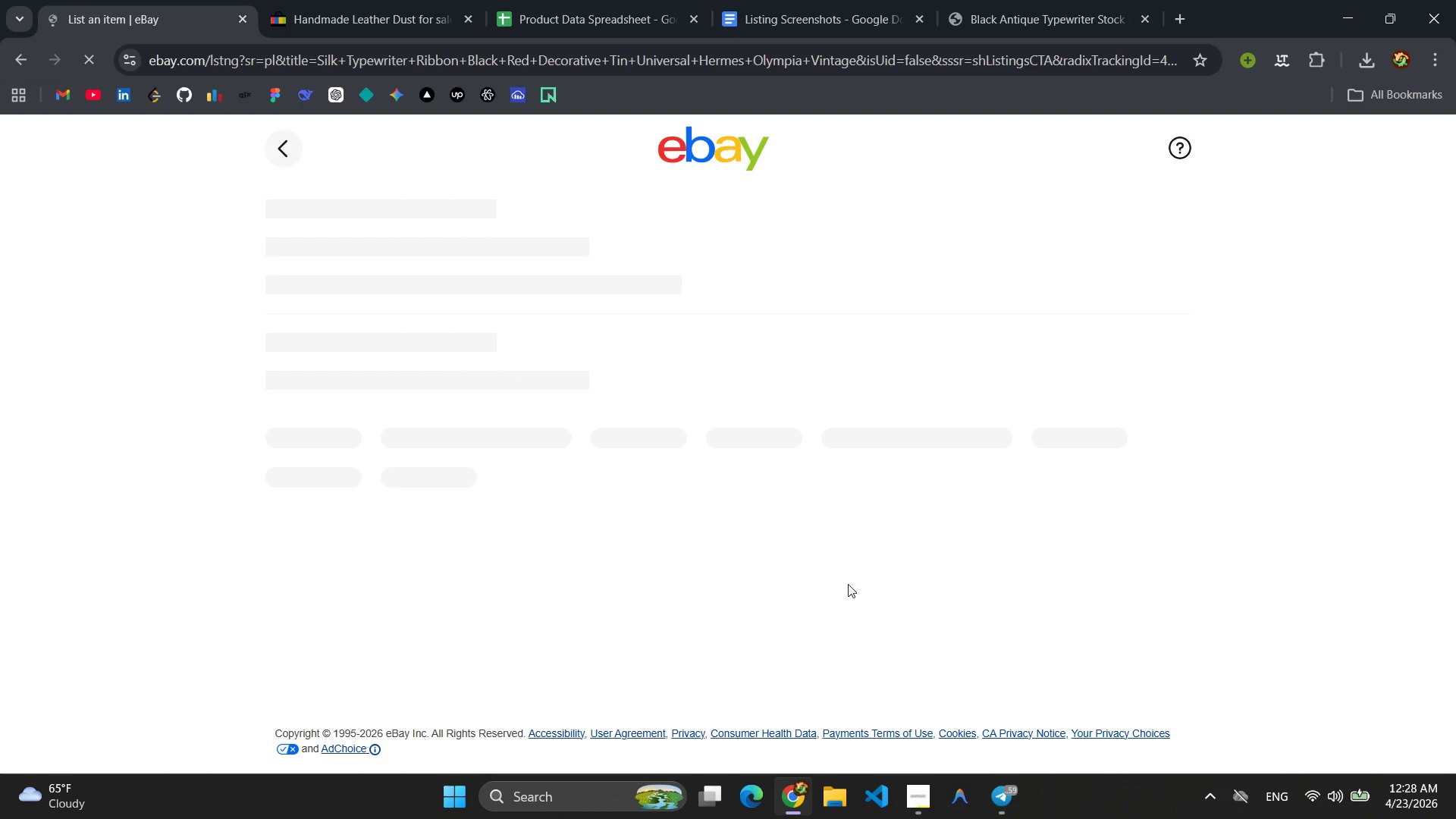 
scroll: coordinate [775, 364], scroll_direction: down, amount: 8.0
 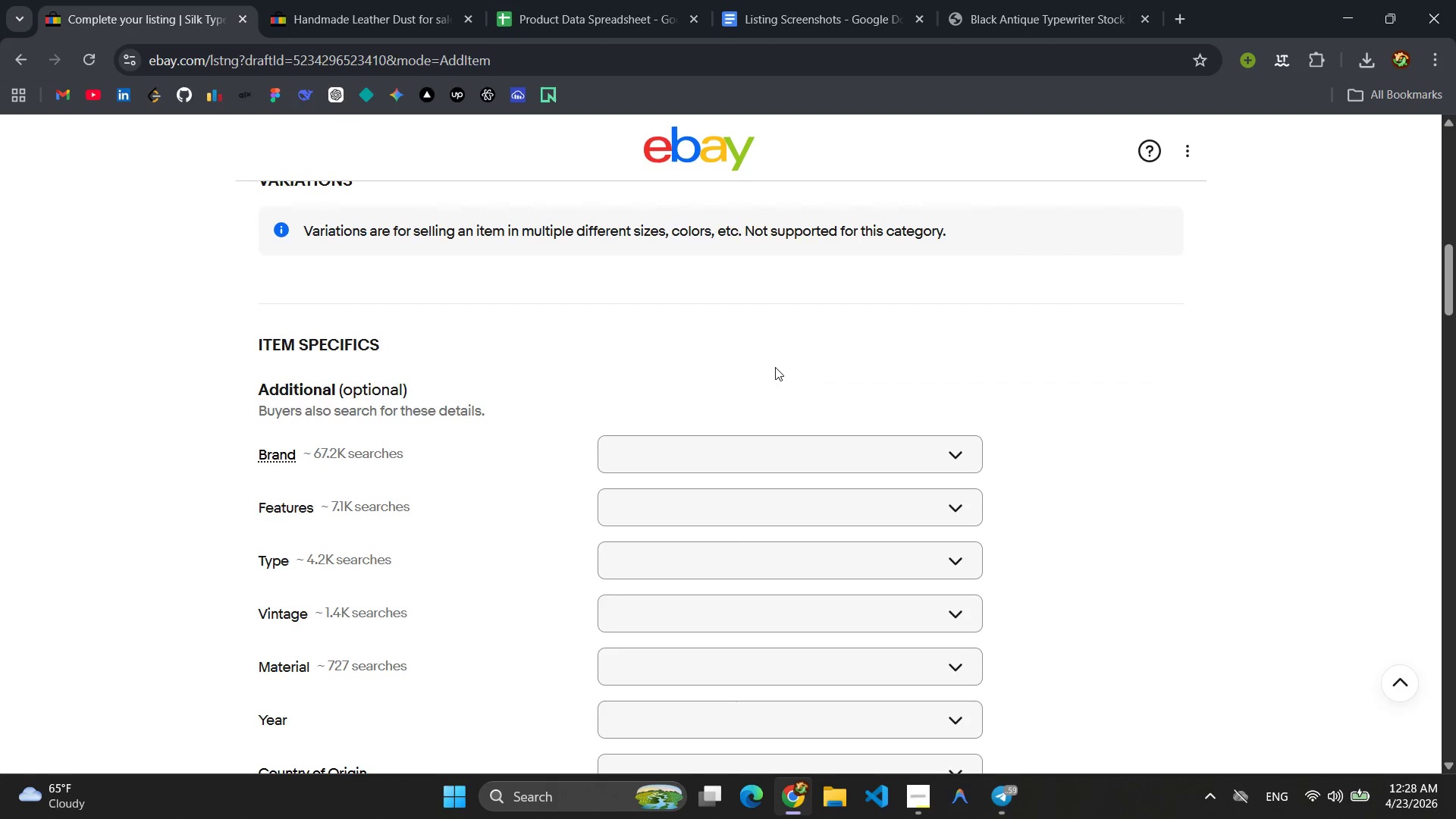 
left_click([772, 456])
 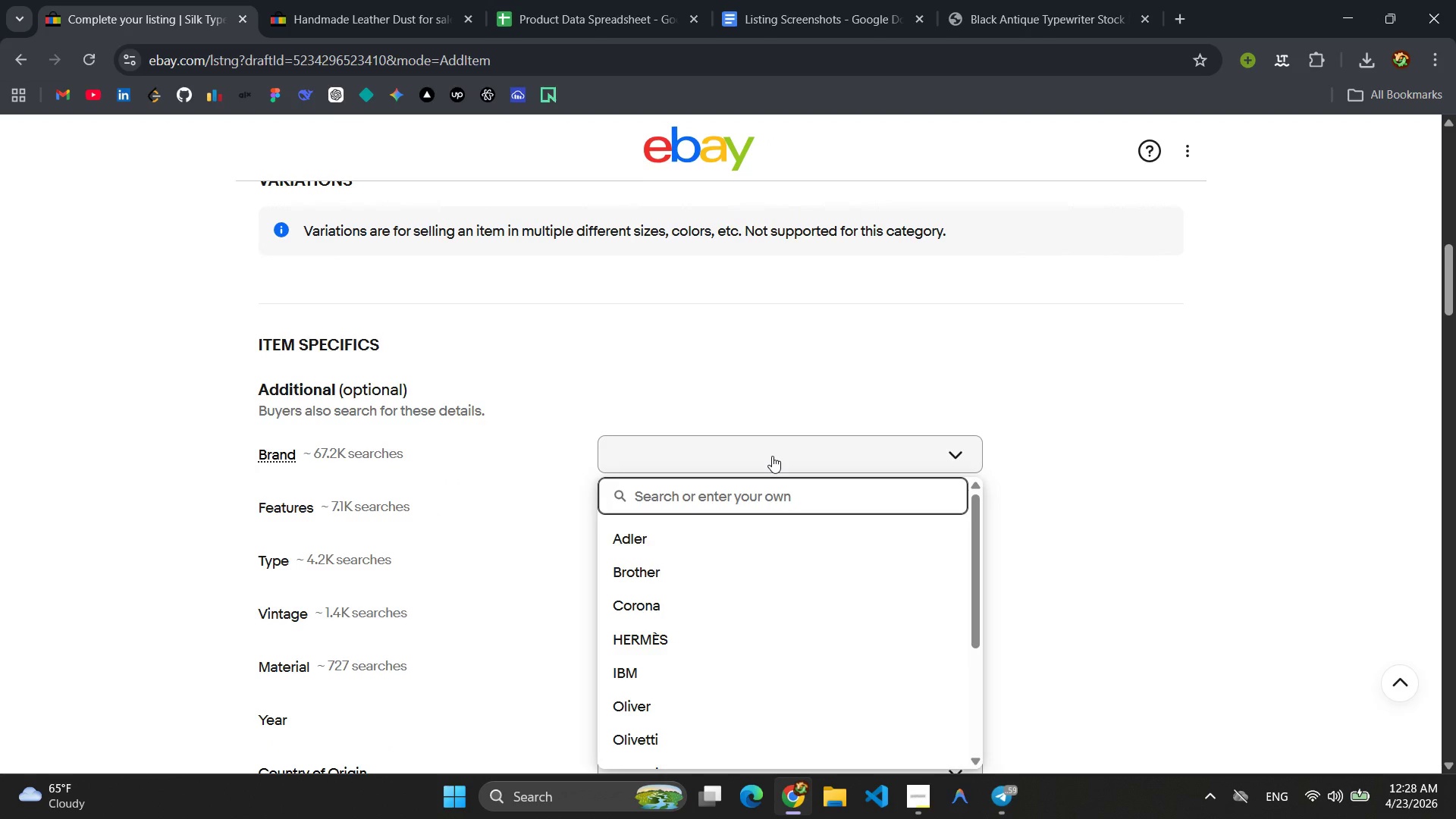 
type(INk)
key(Backspace)
key(Backspace)
type(nk & Iron Antiquities )
 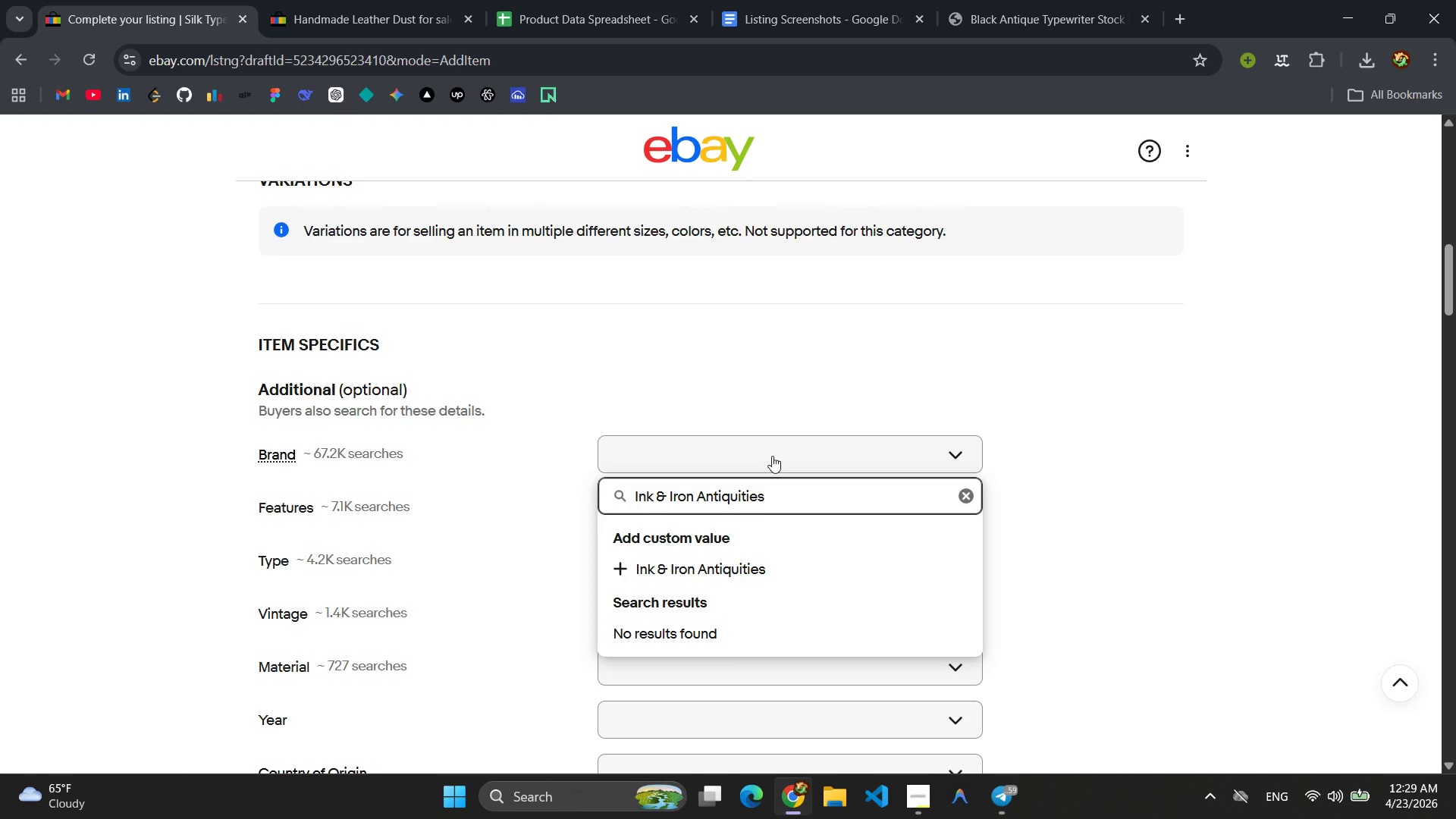 
key(Control+A)
 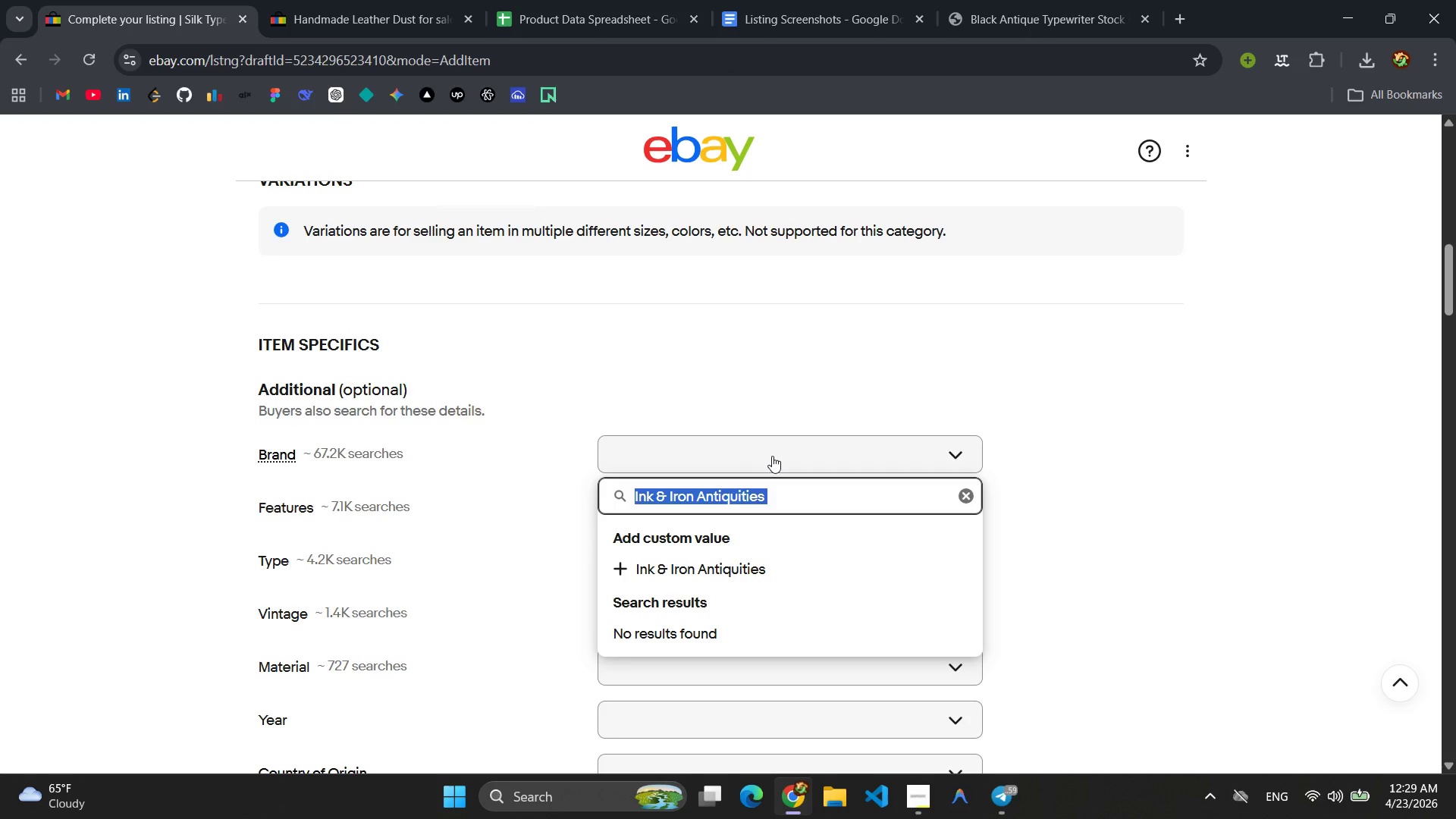 
key(Control+C)
 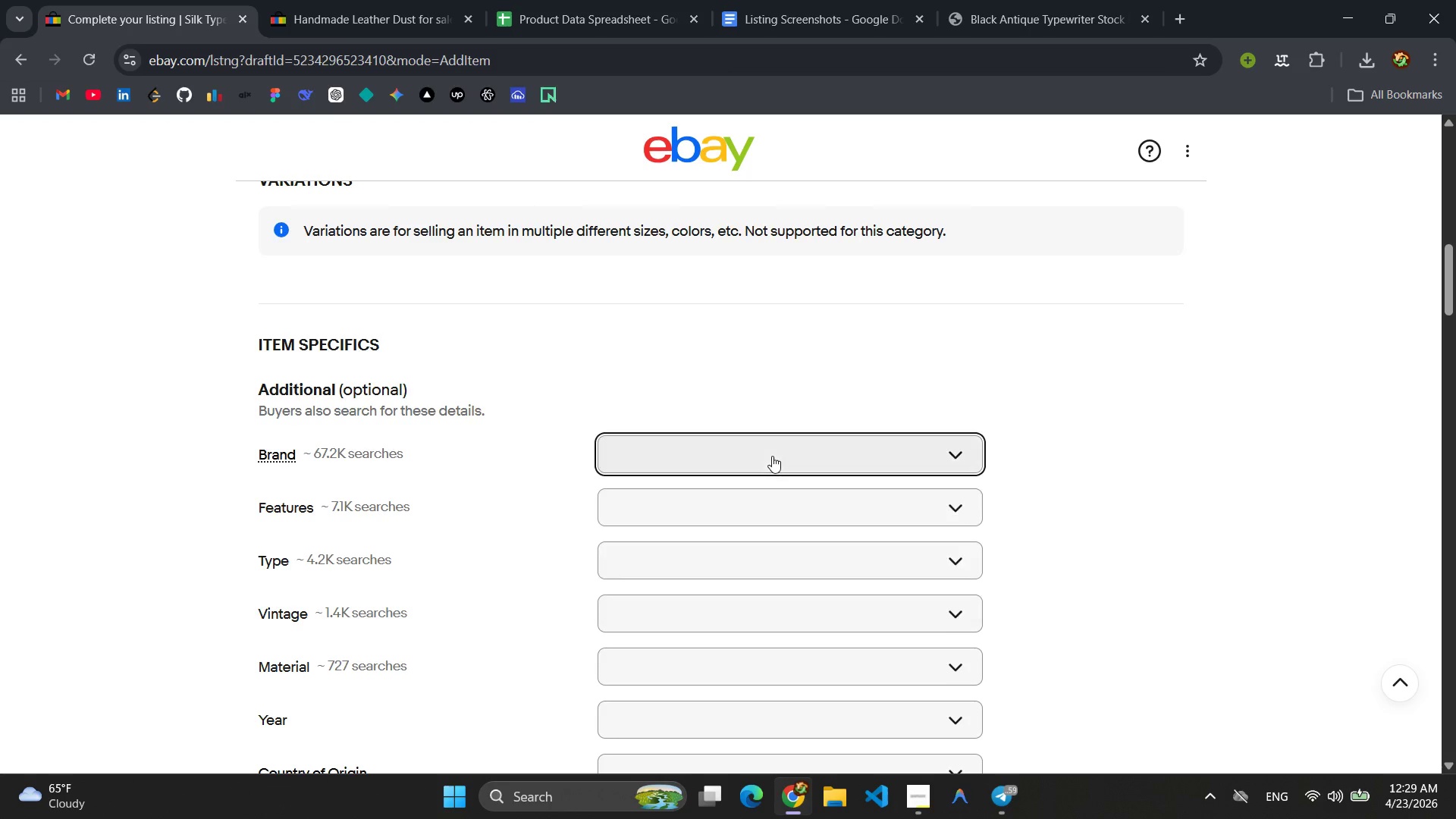 
key(Enter)
 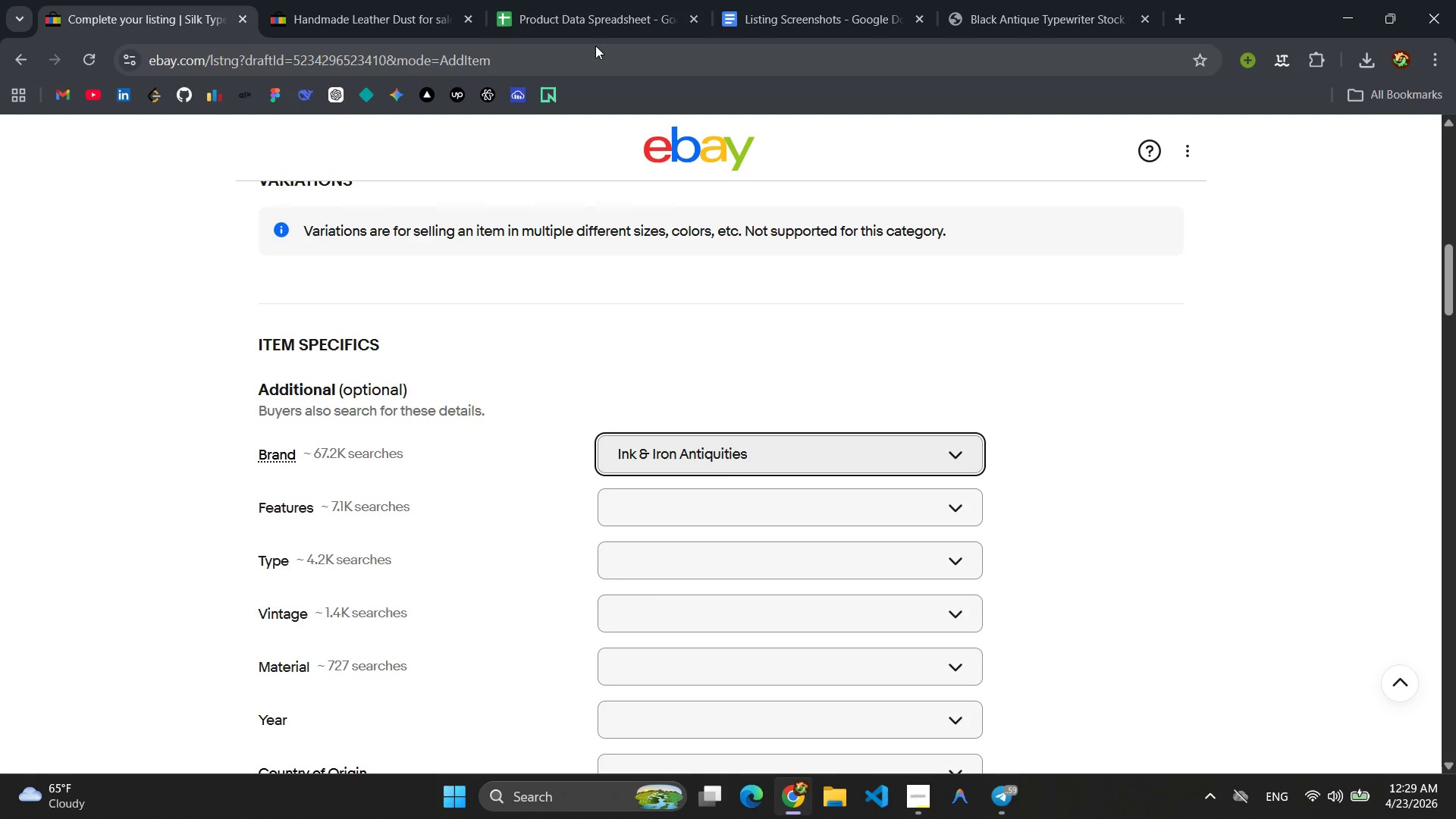 
left_click([592, 30])
 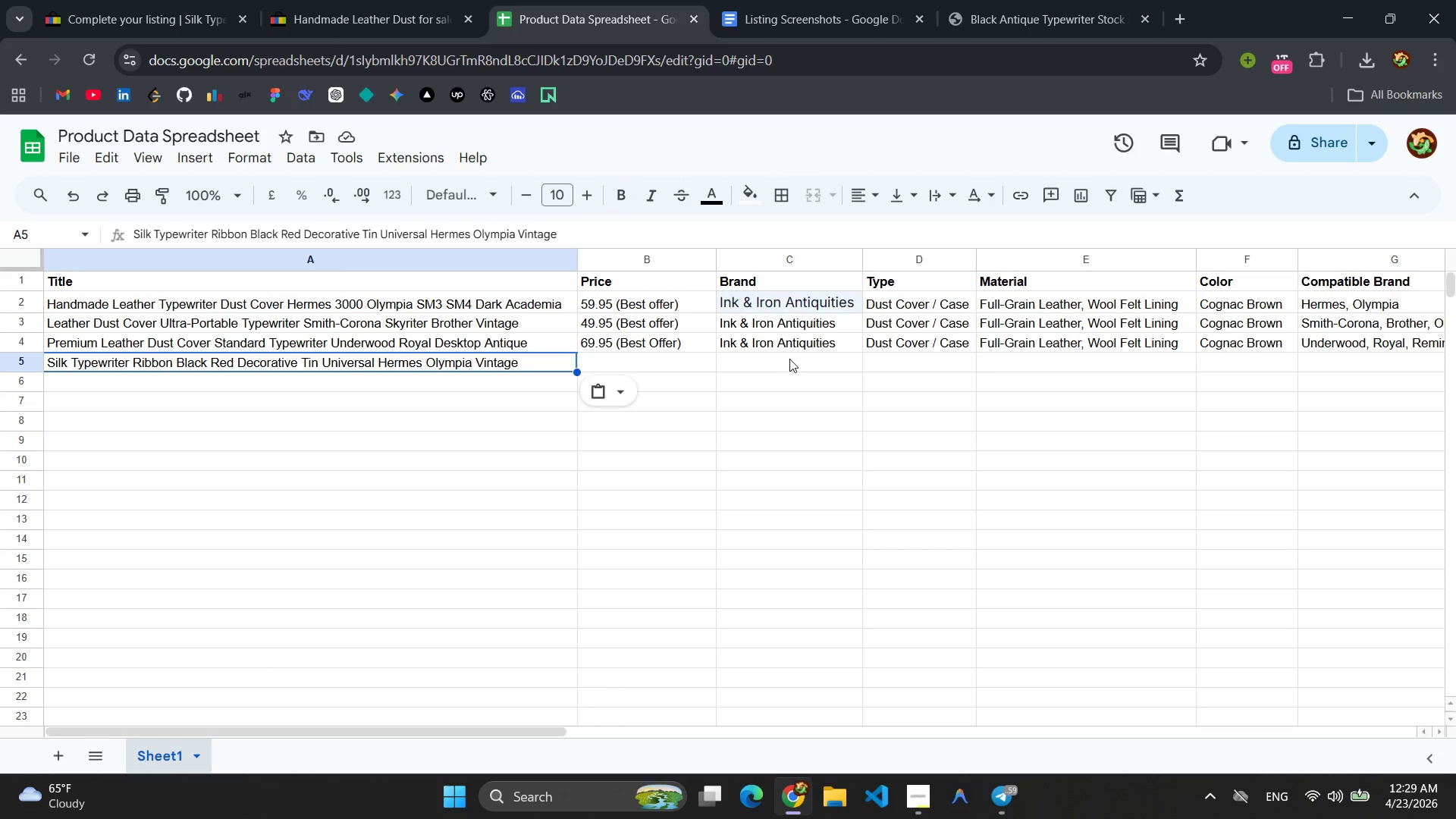 
left_click([784, 359])
 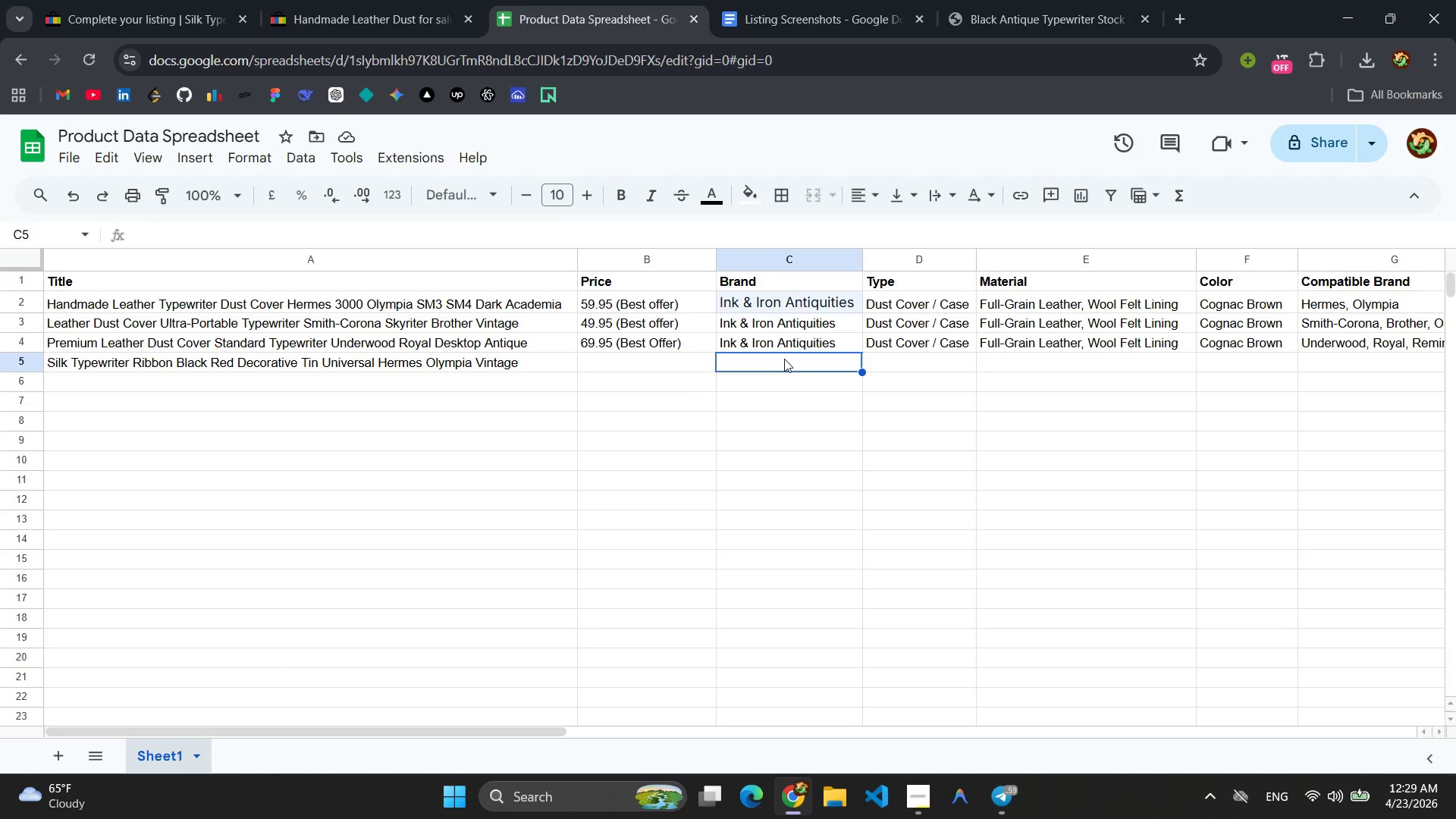 
key(Control+V)
 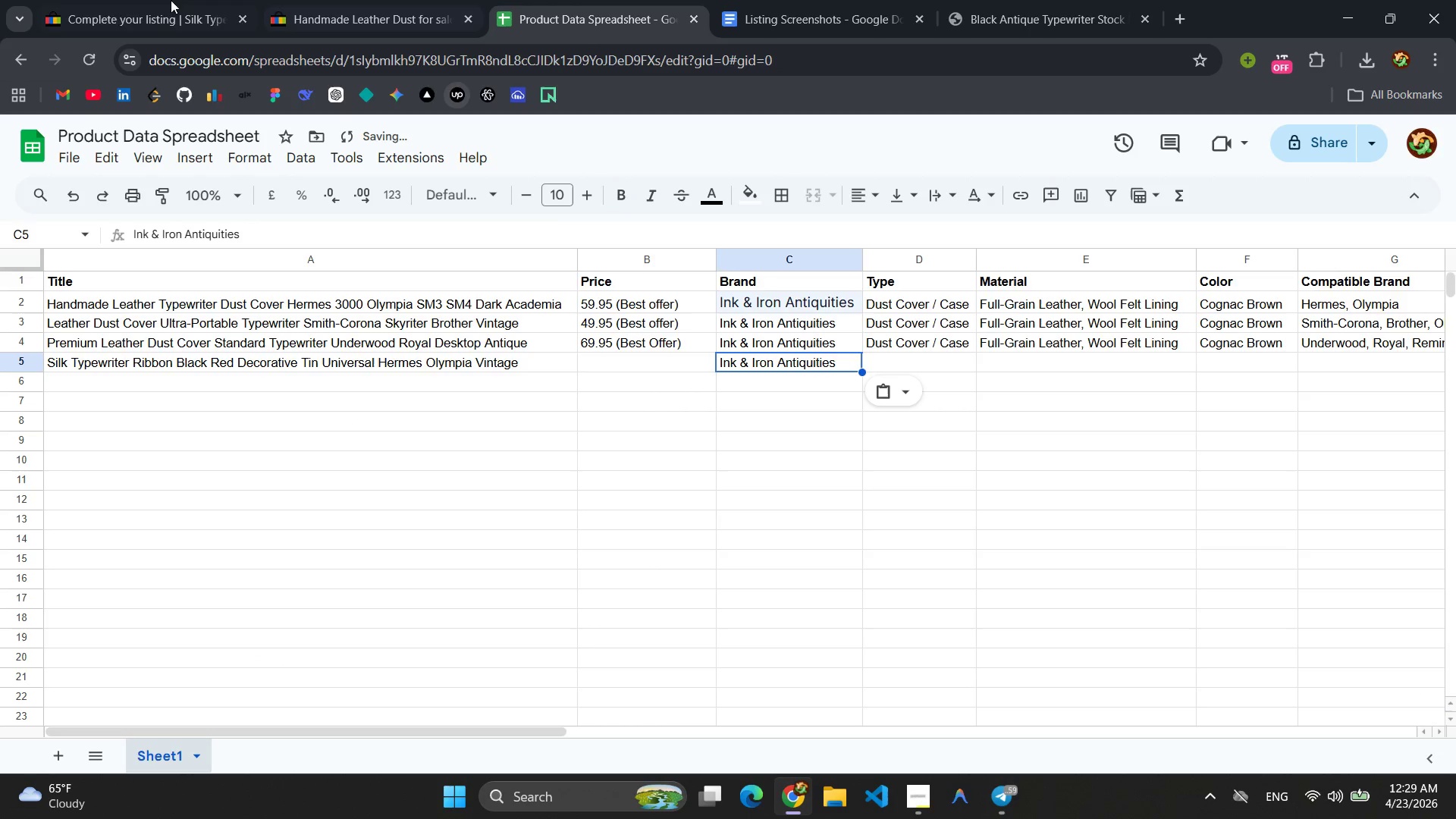 
left_click([130, 1])
 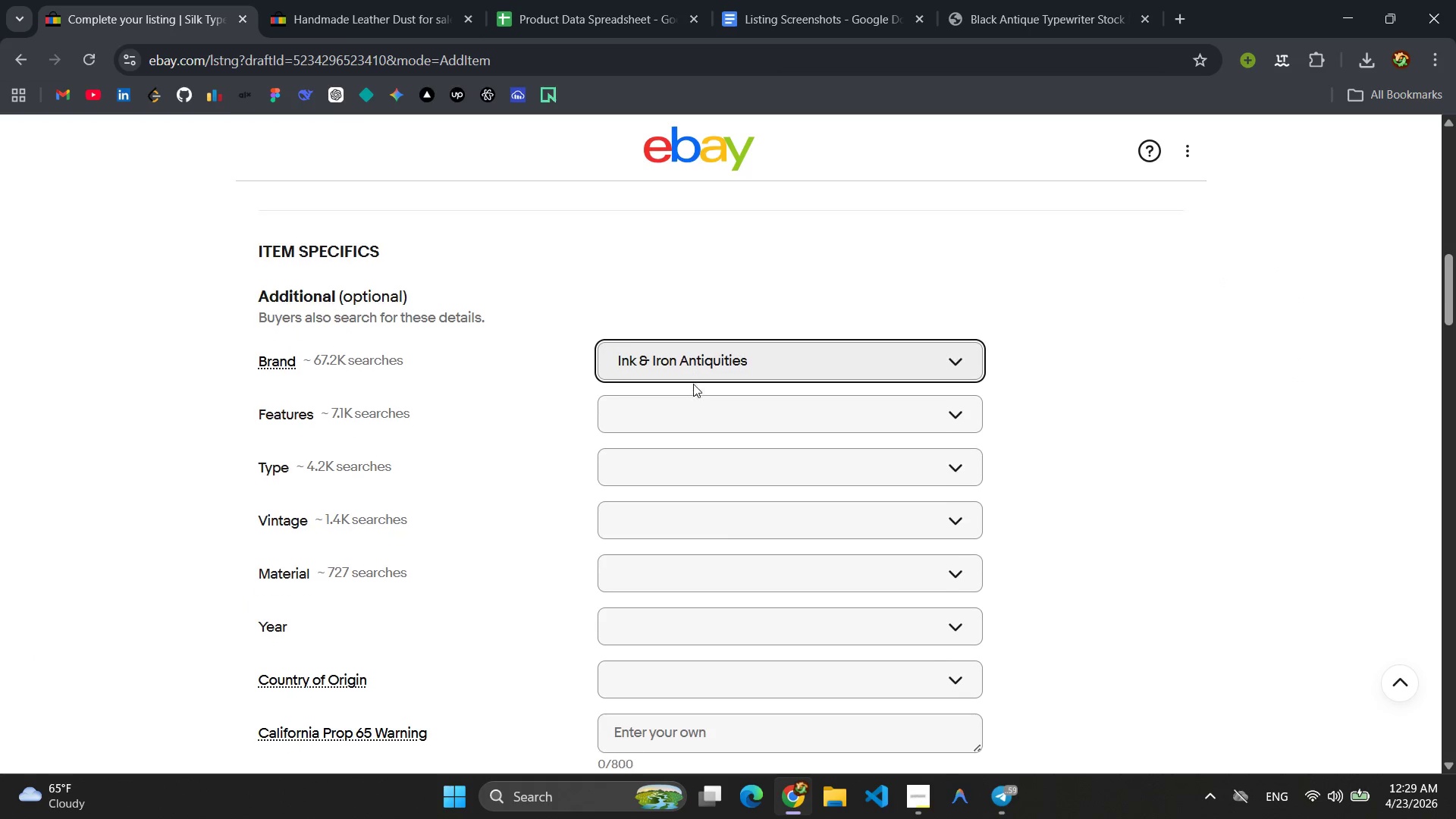 
left_click([671, 428])
 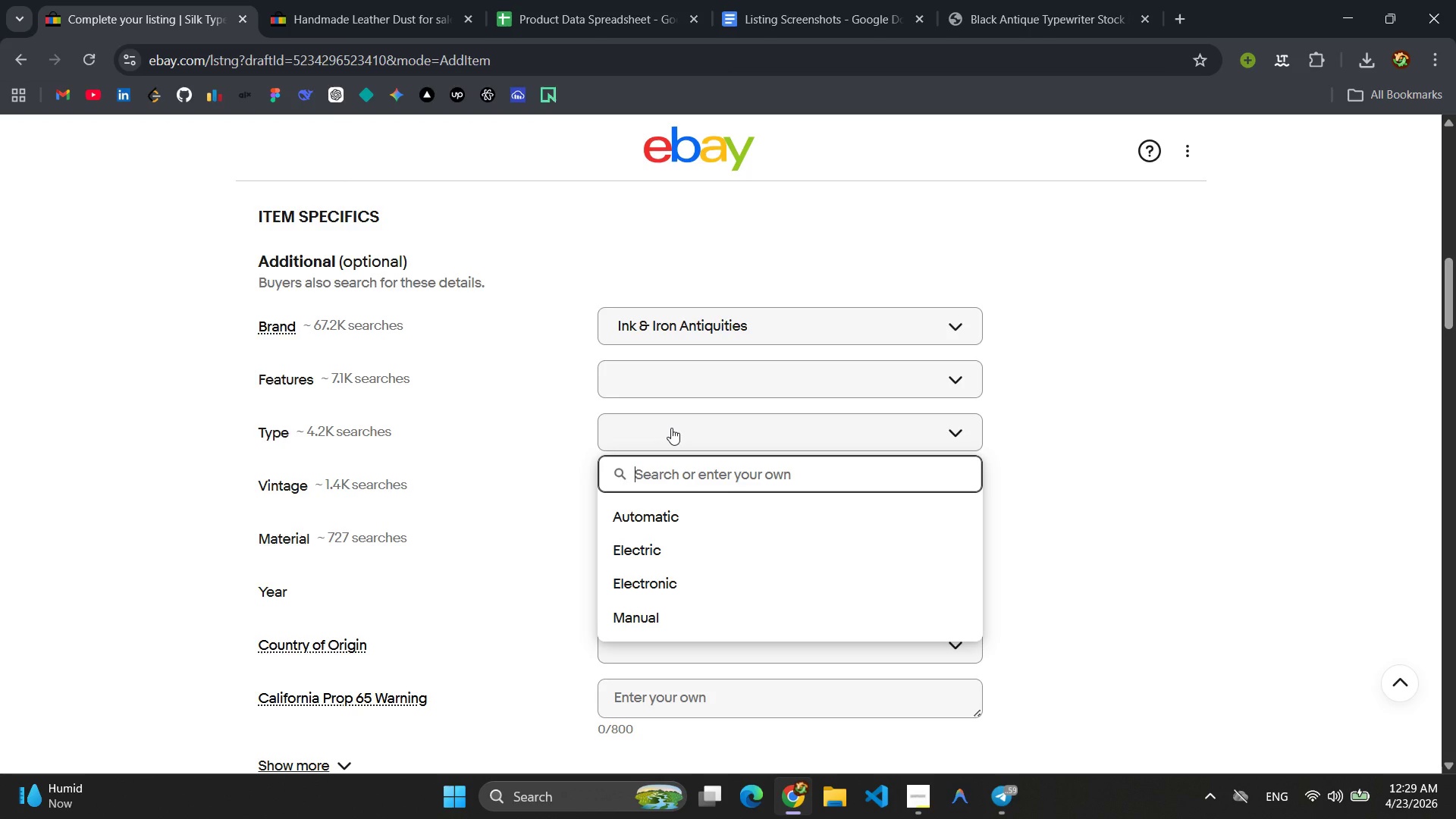 
type(Typewriter Ribbon)
 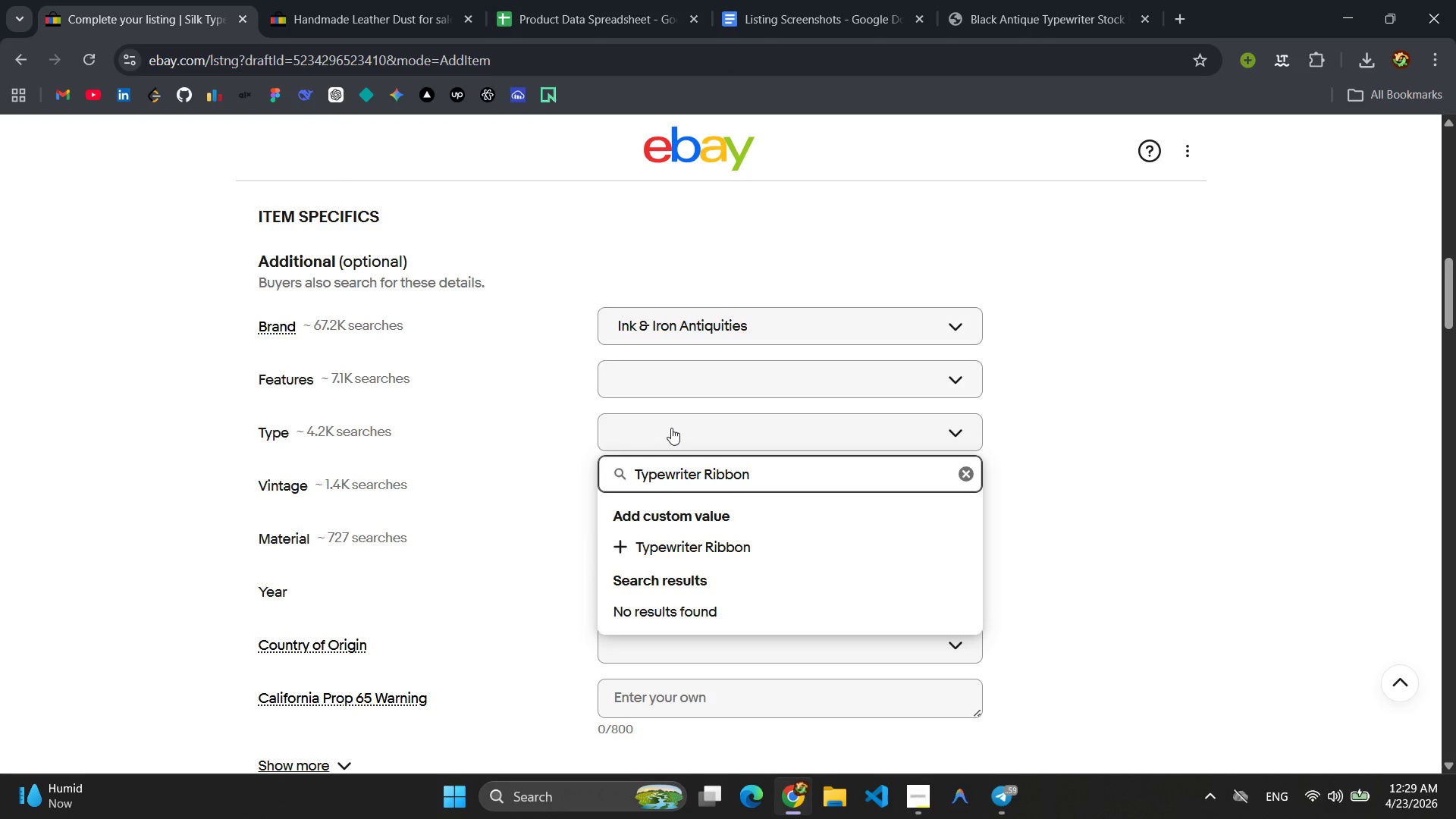 
key(Control+A)
 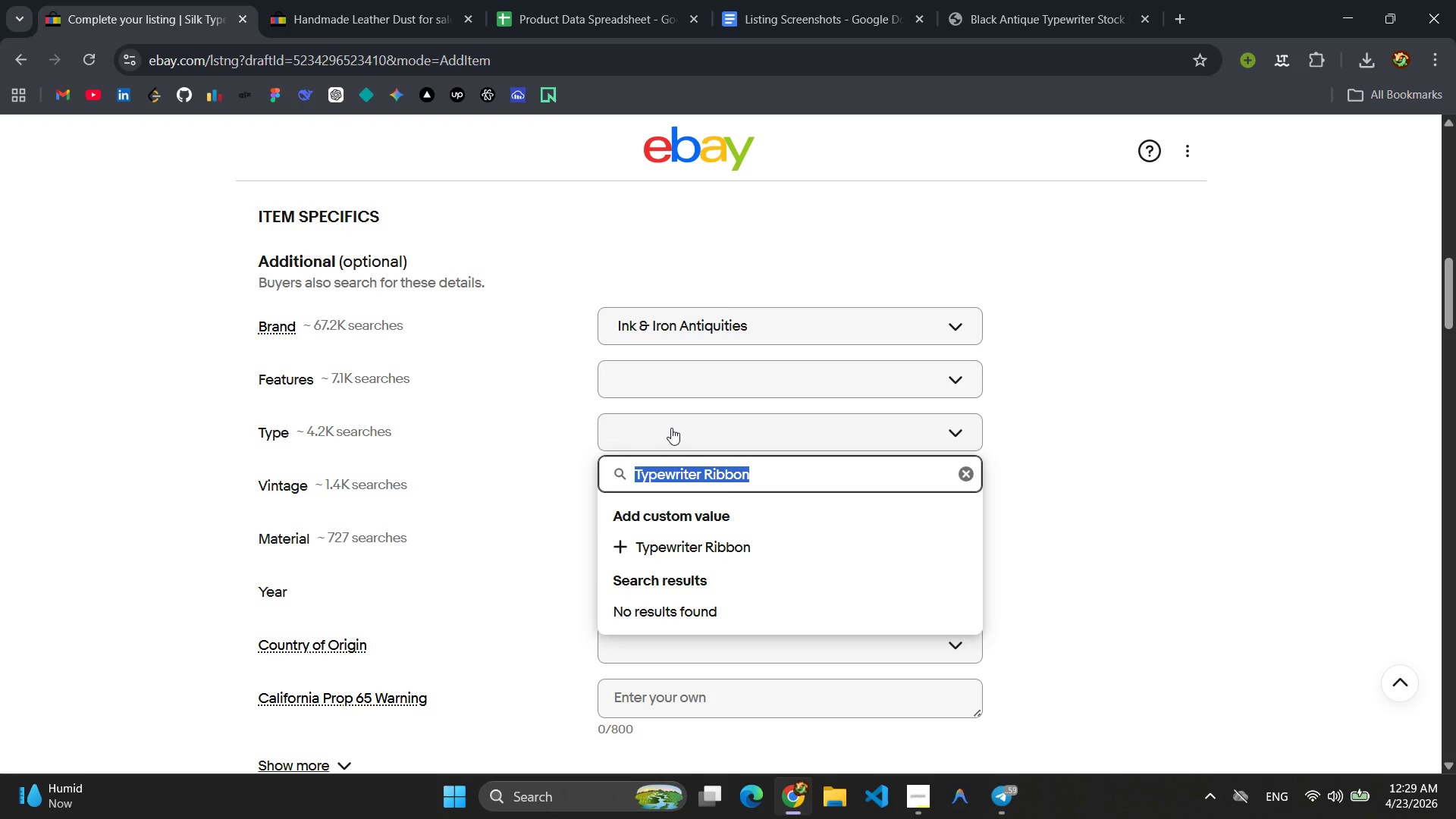 
key(Control+C)
 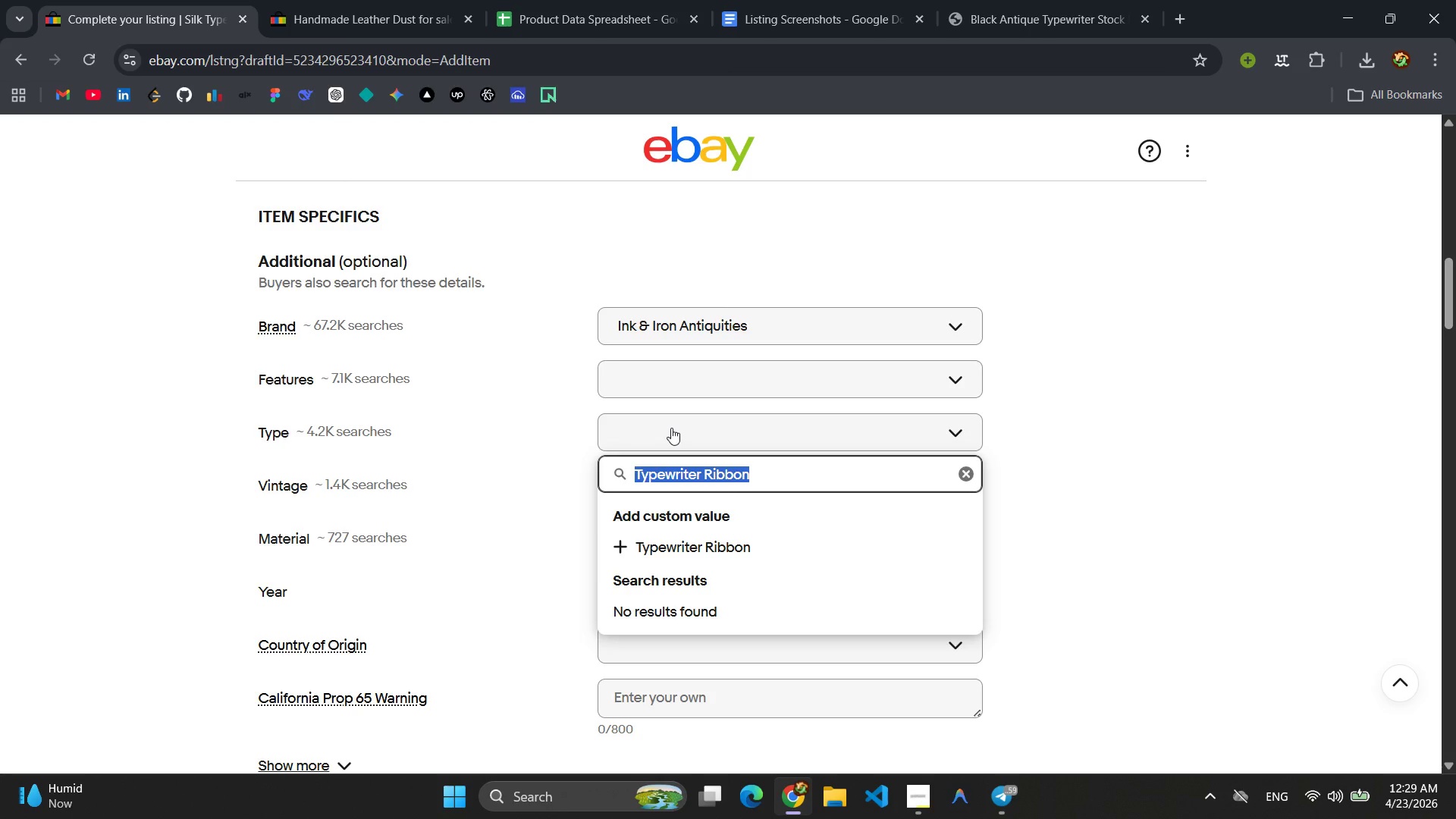 
key(Enter)
 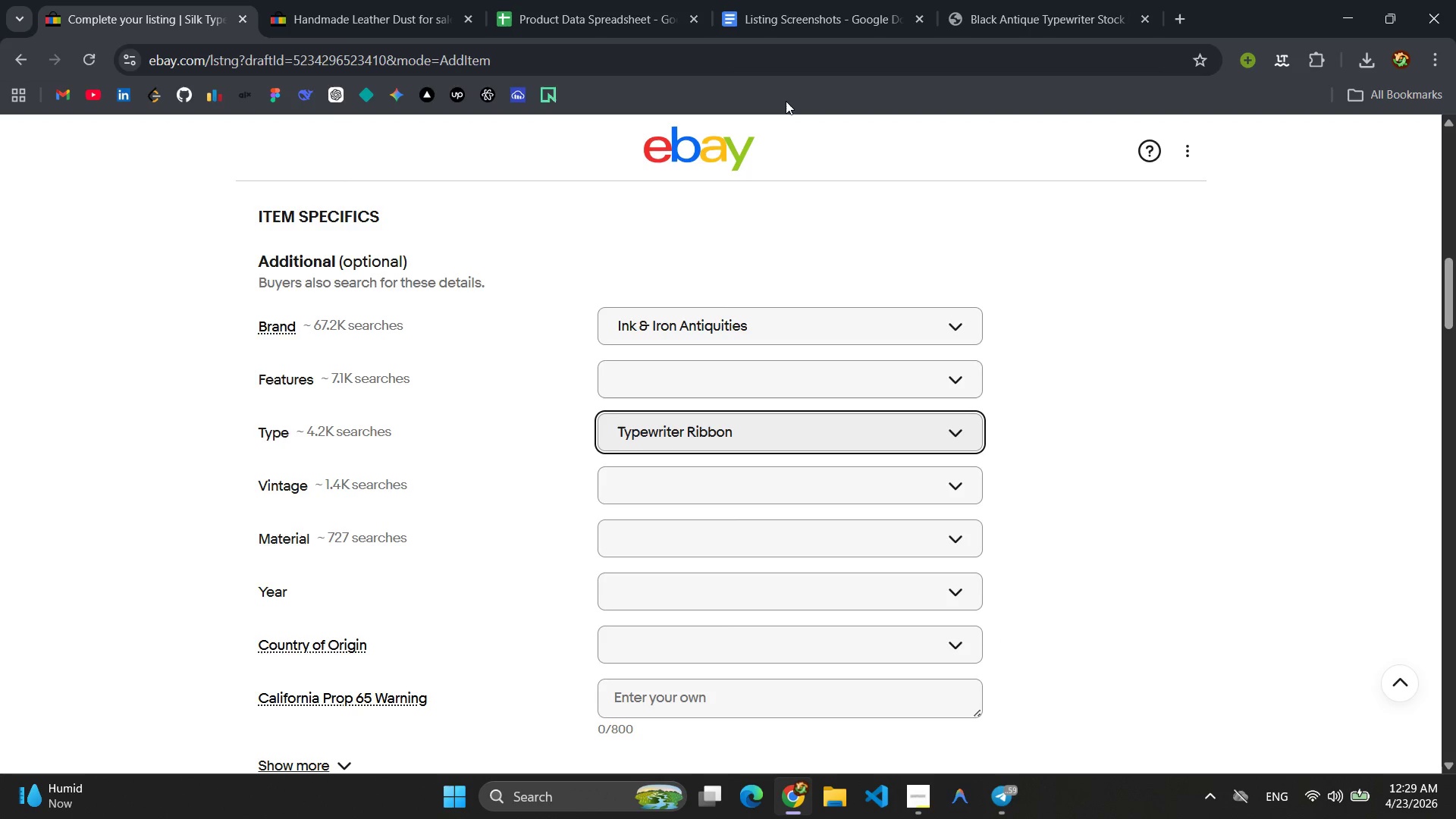 
left_click([573, 0])
 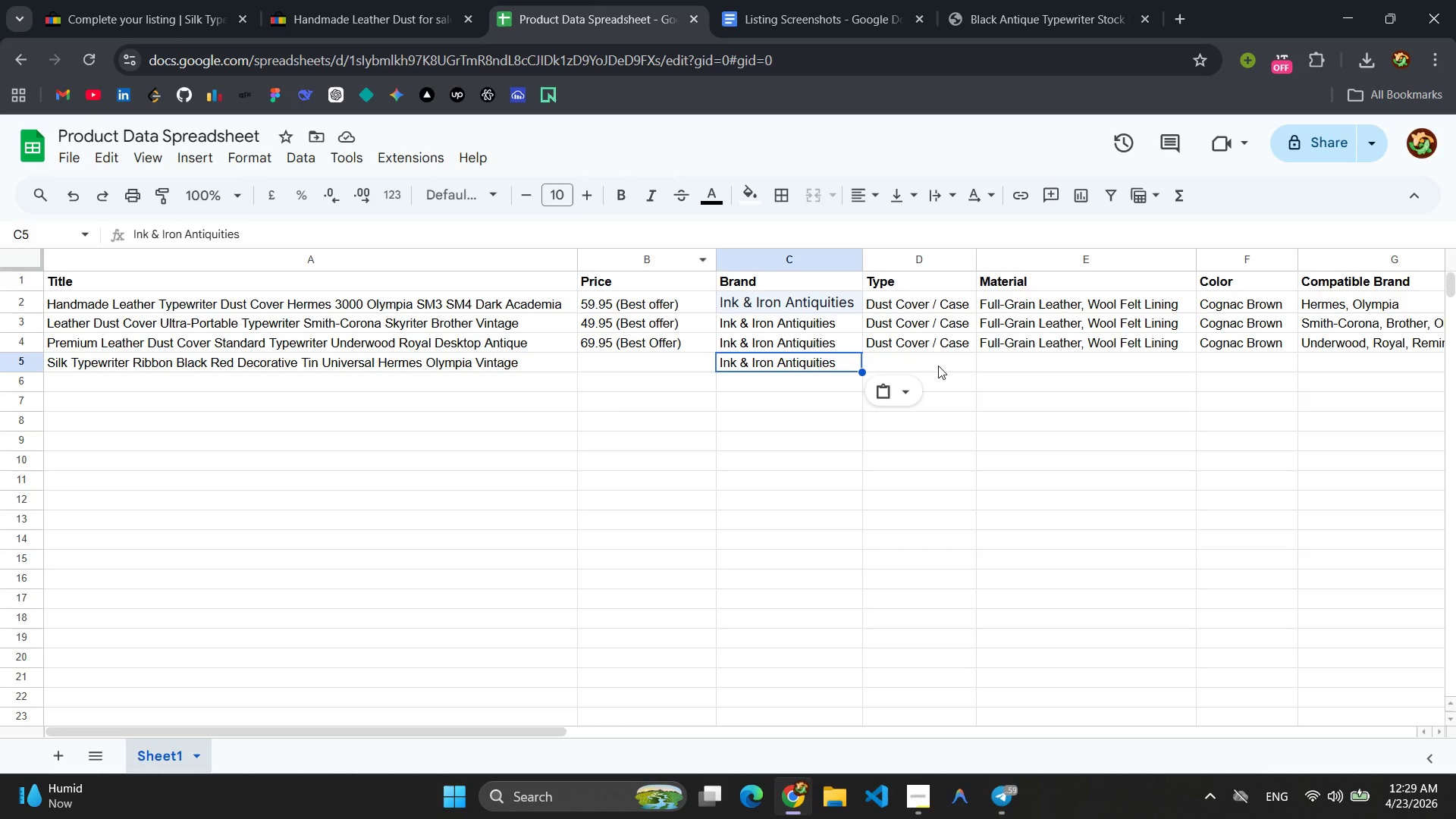 
left_click([938, 366])
 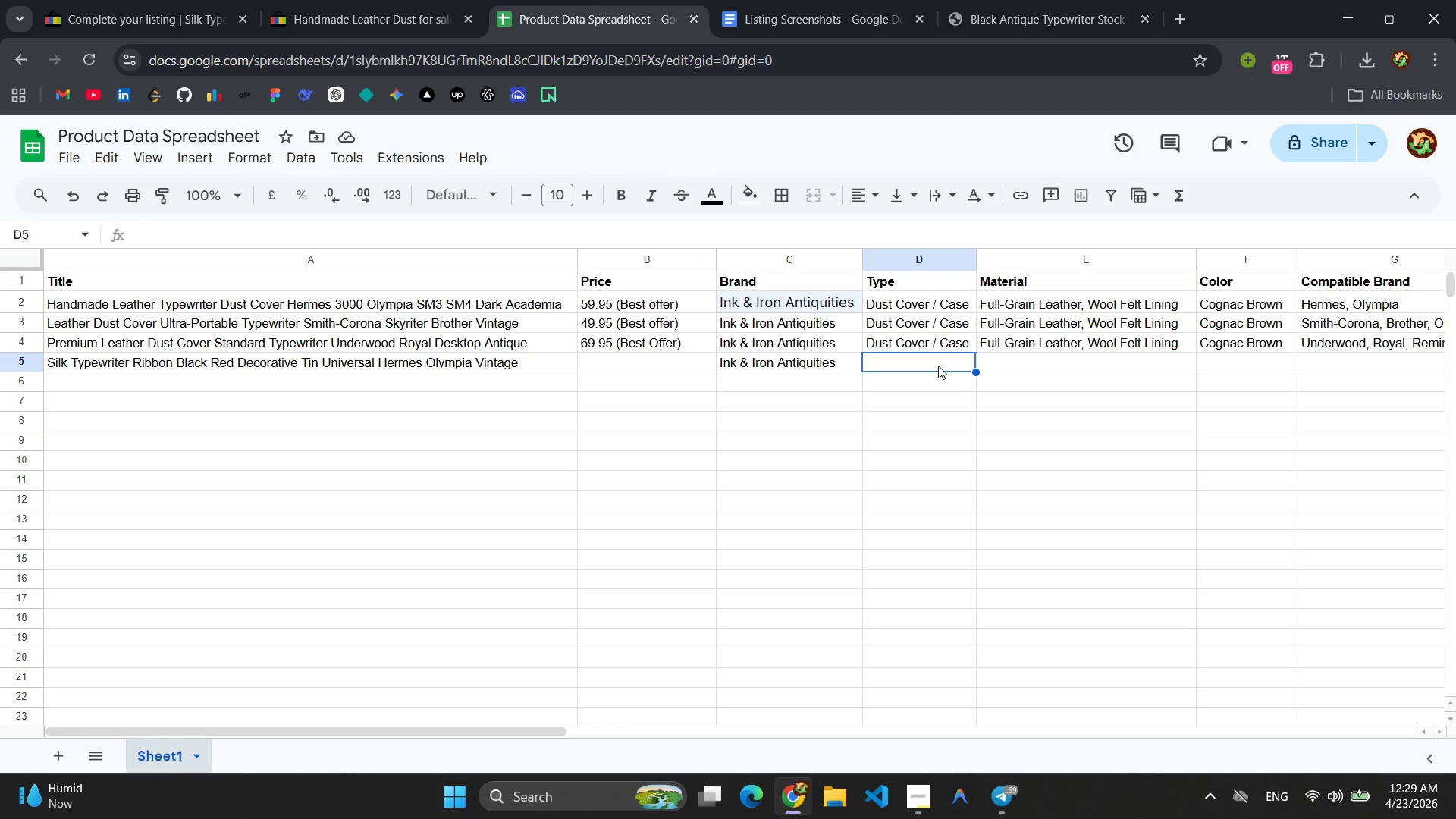 
key(Control+V)
 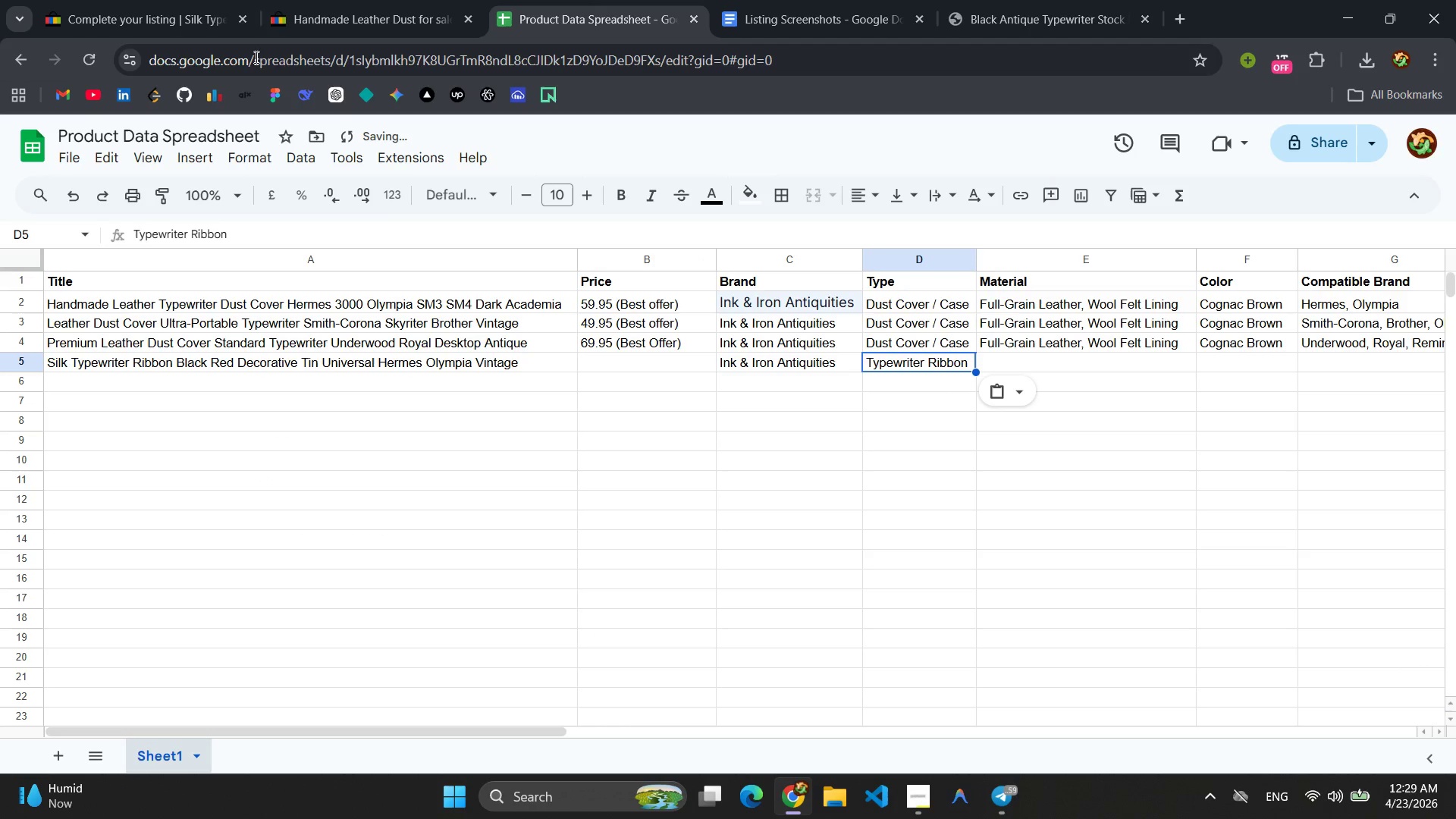 
left_click([129, 5])
 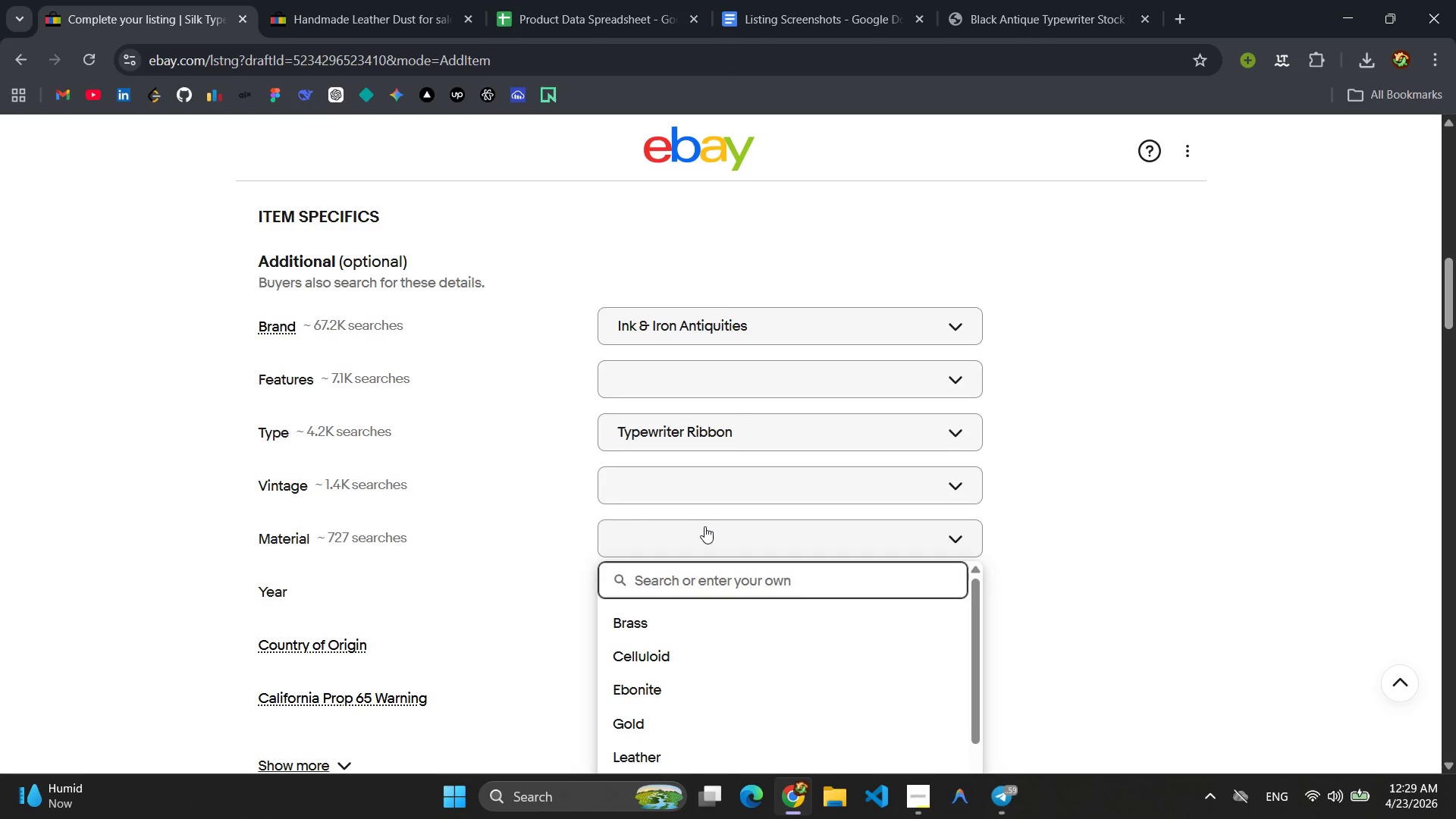 
wait(7.3)
 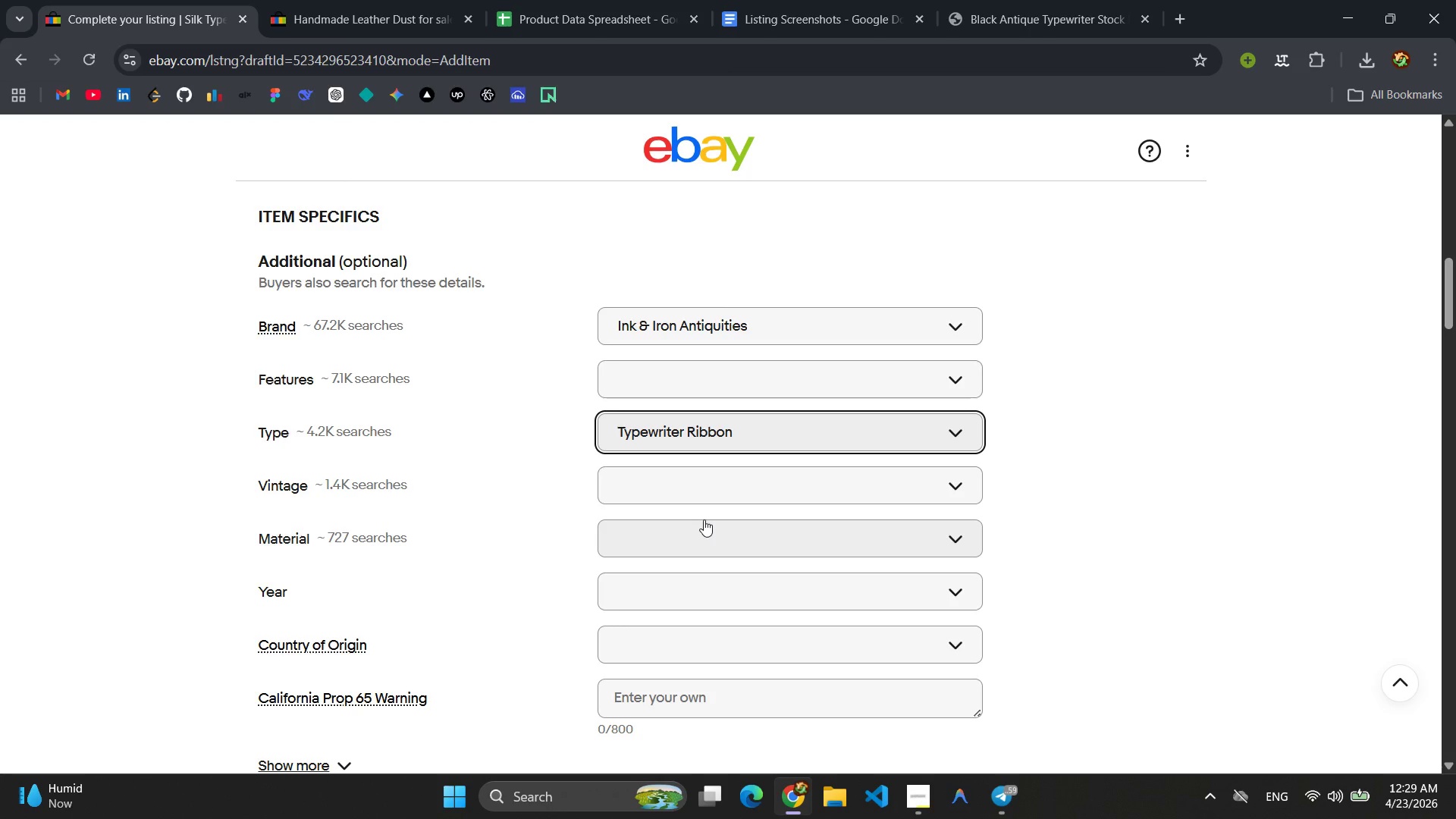 
type(Silk, Metall T)
key(Backspace)
key(Backspace)
key(Backspace)
type( Tin )
 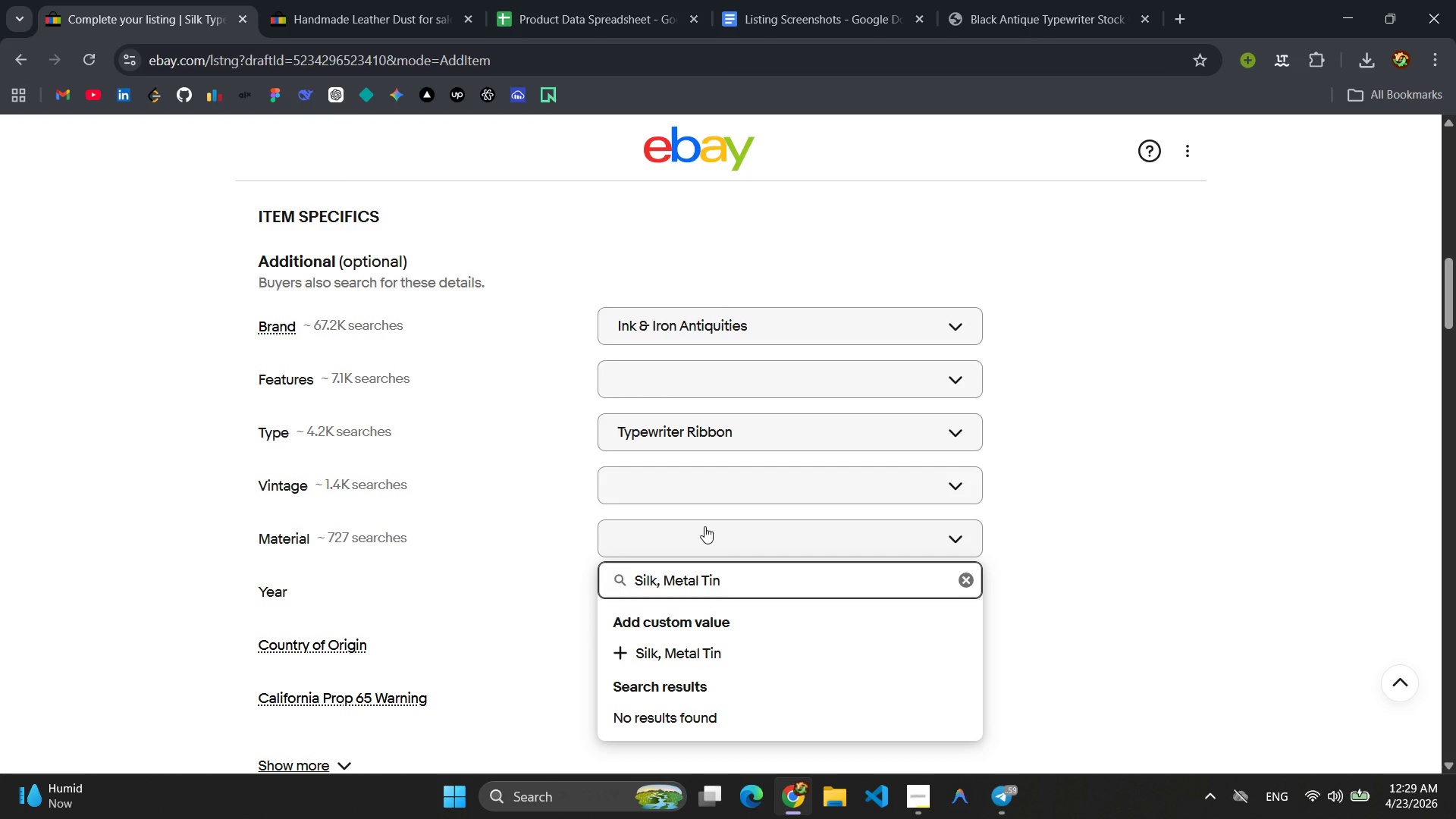 
key(Control+ControlLeft)
 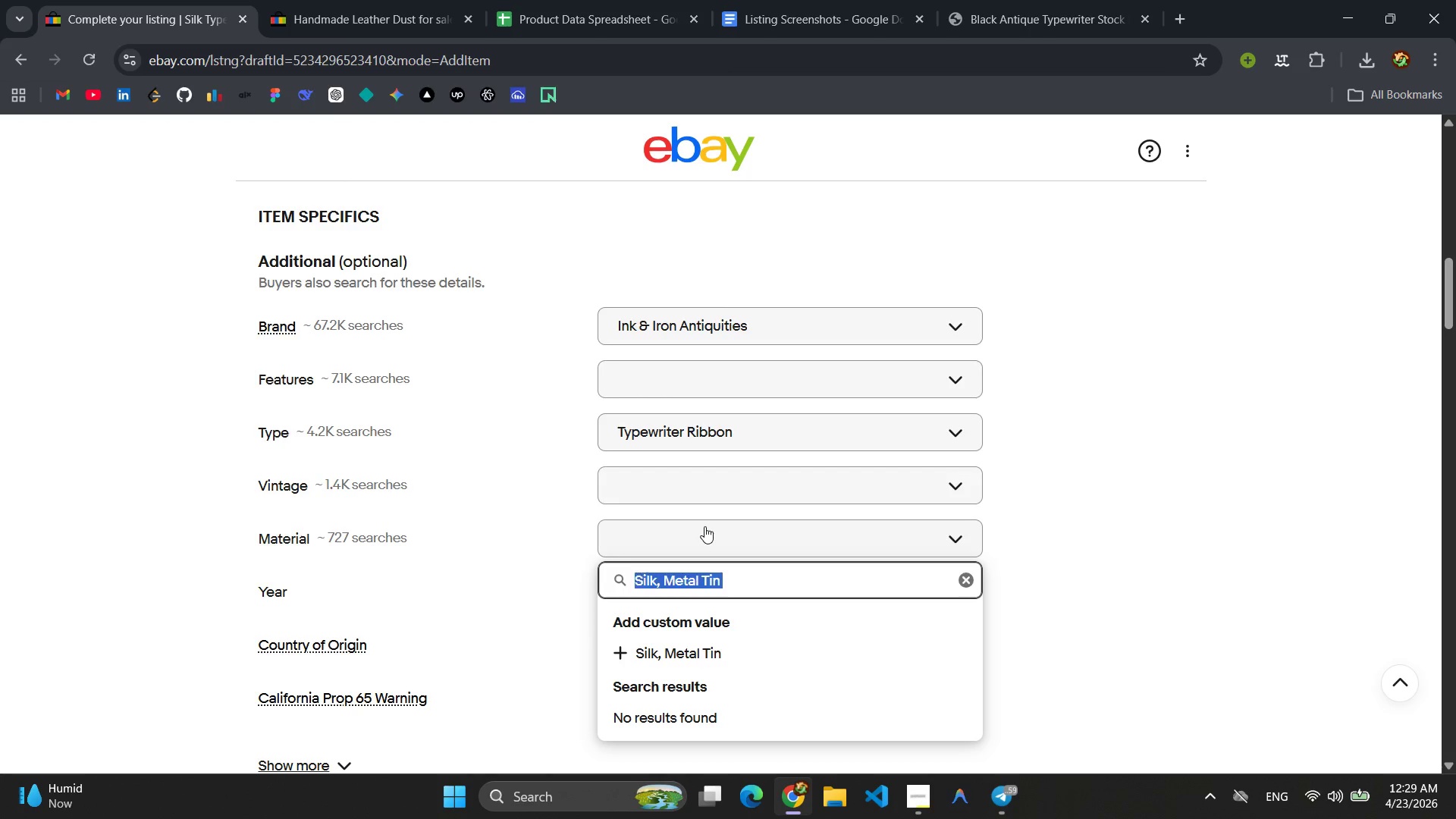 
key(Control+A)
 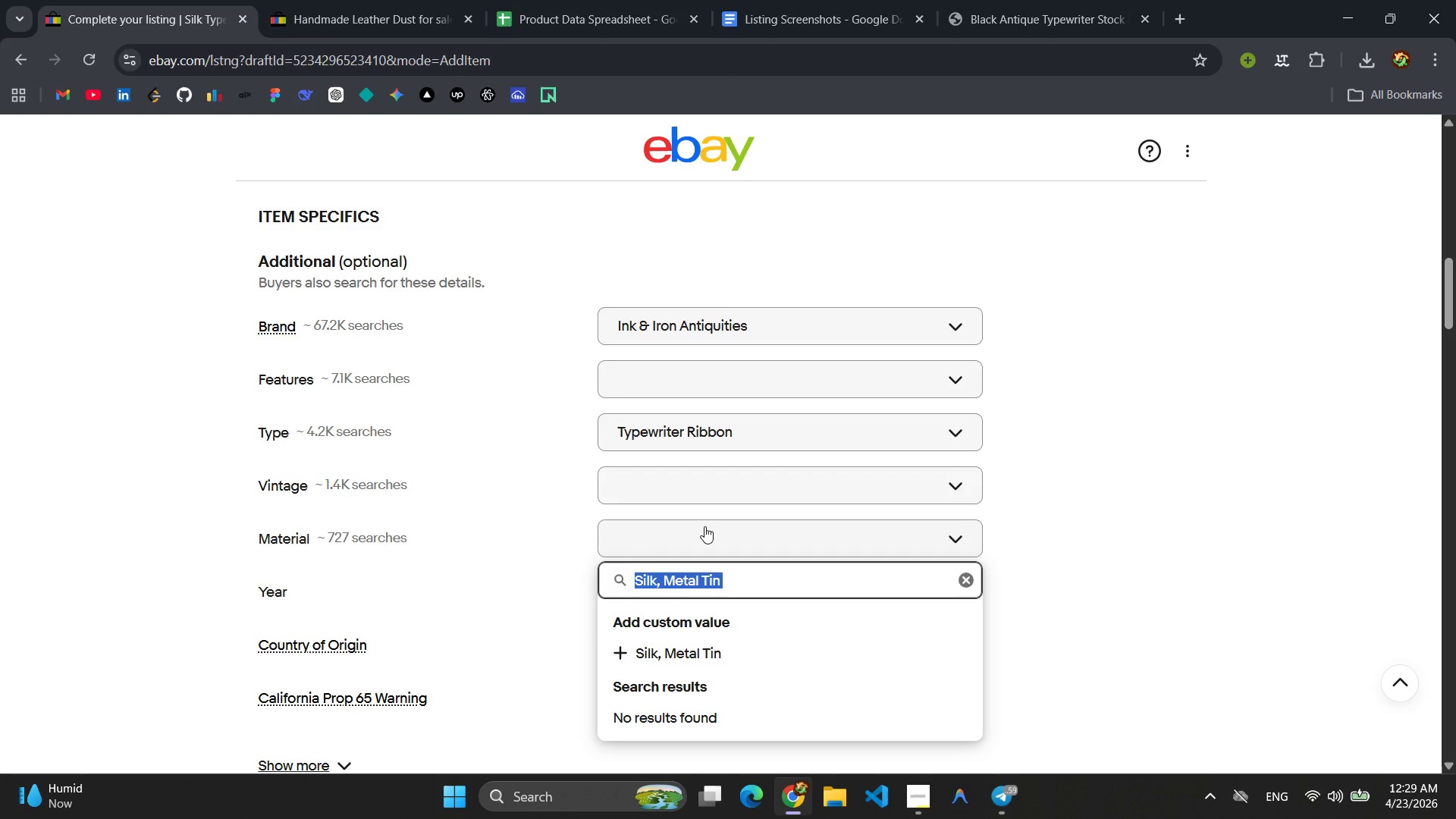 
key(Control+C)
 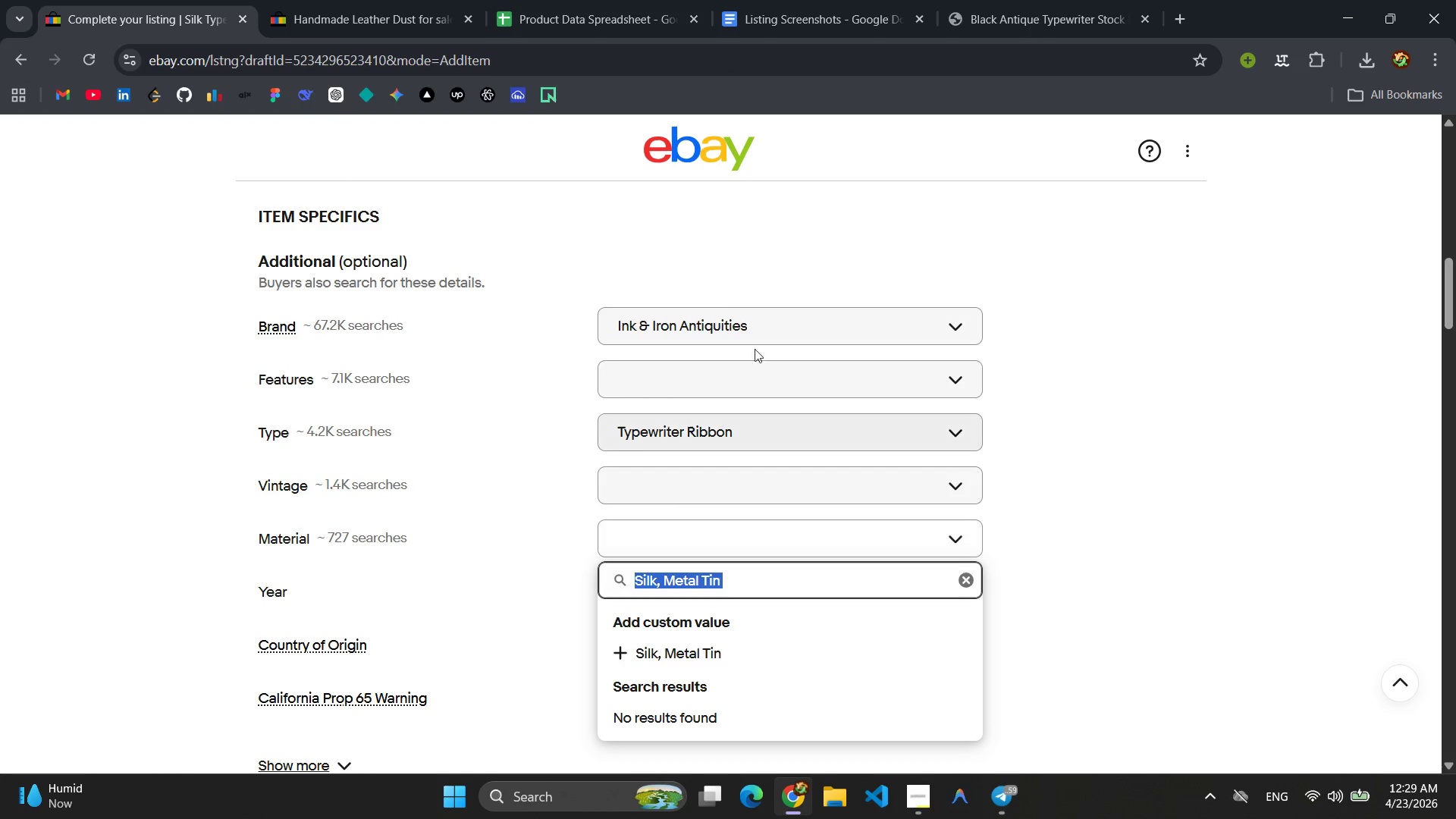 
left_click([606, 0])
 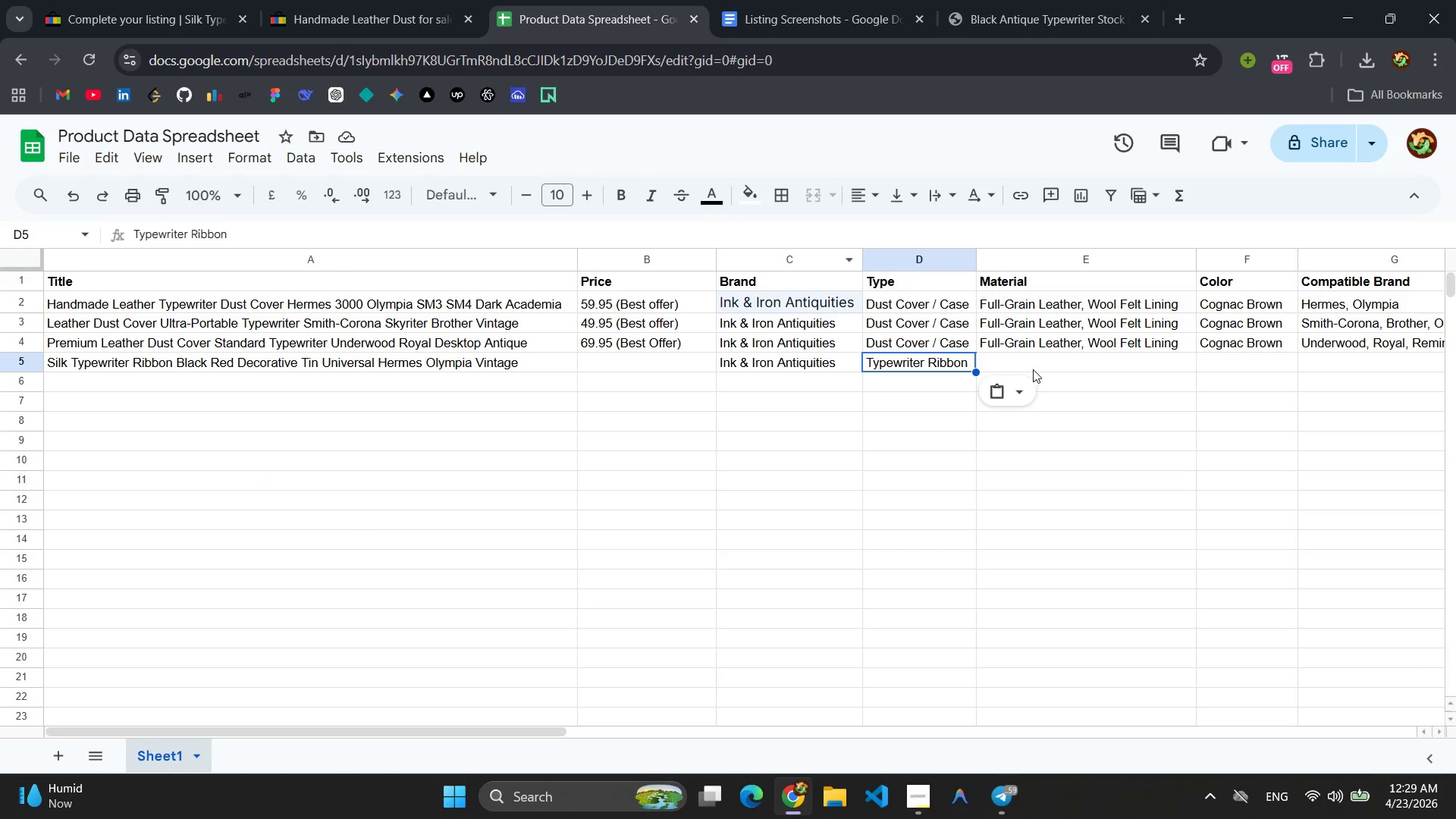 
left_click([1037, 366])
 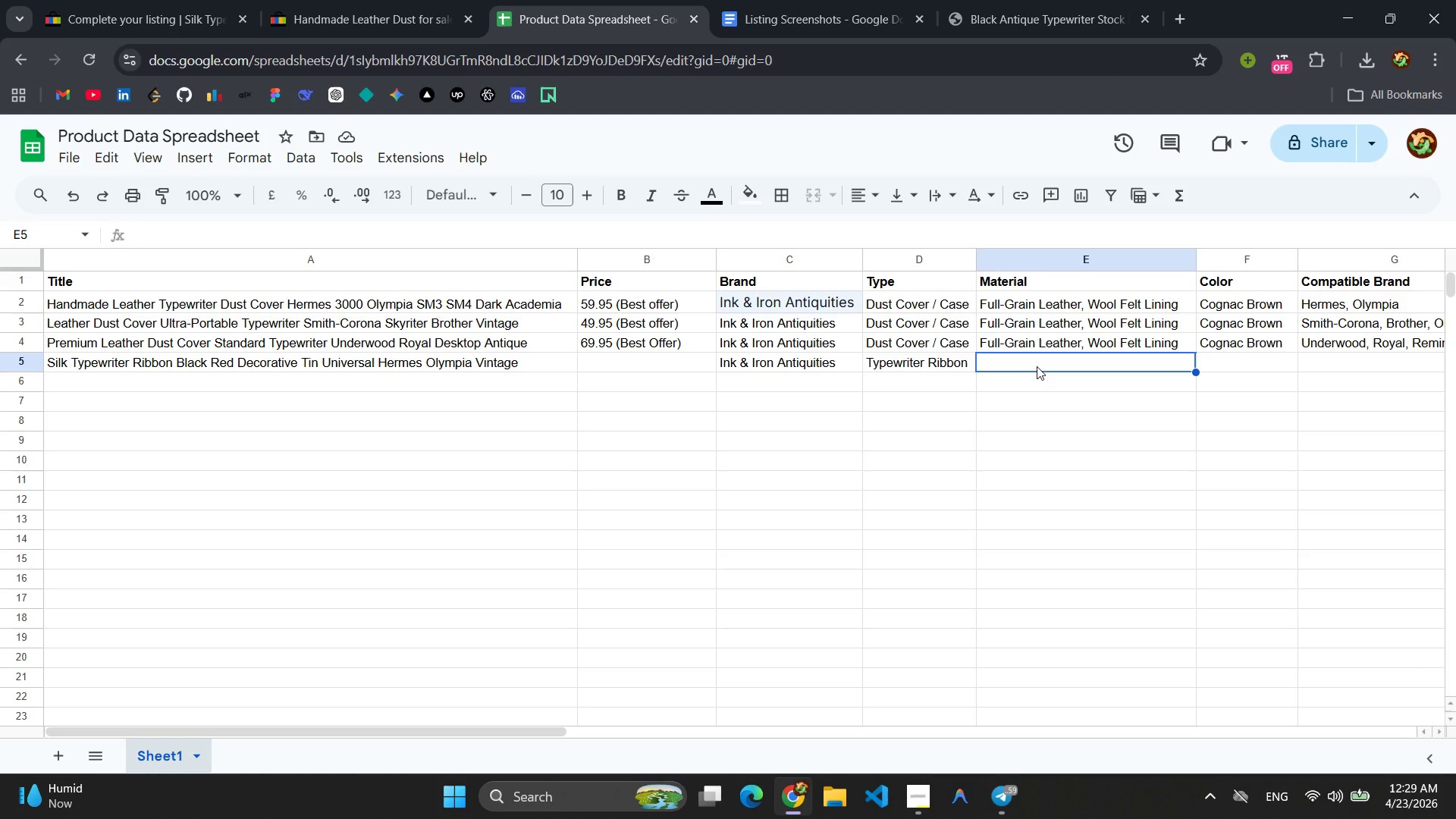 
key(Control+V)
 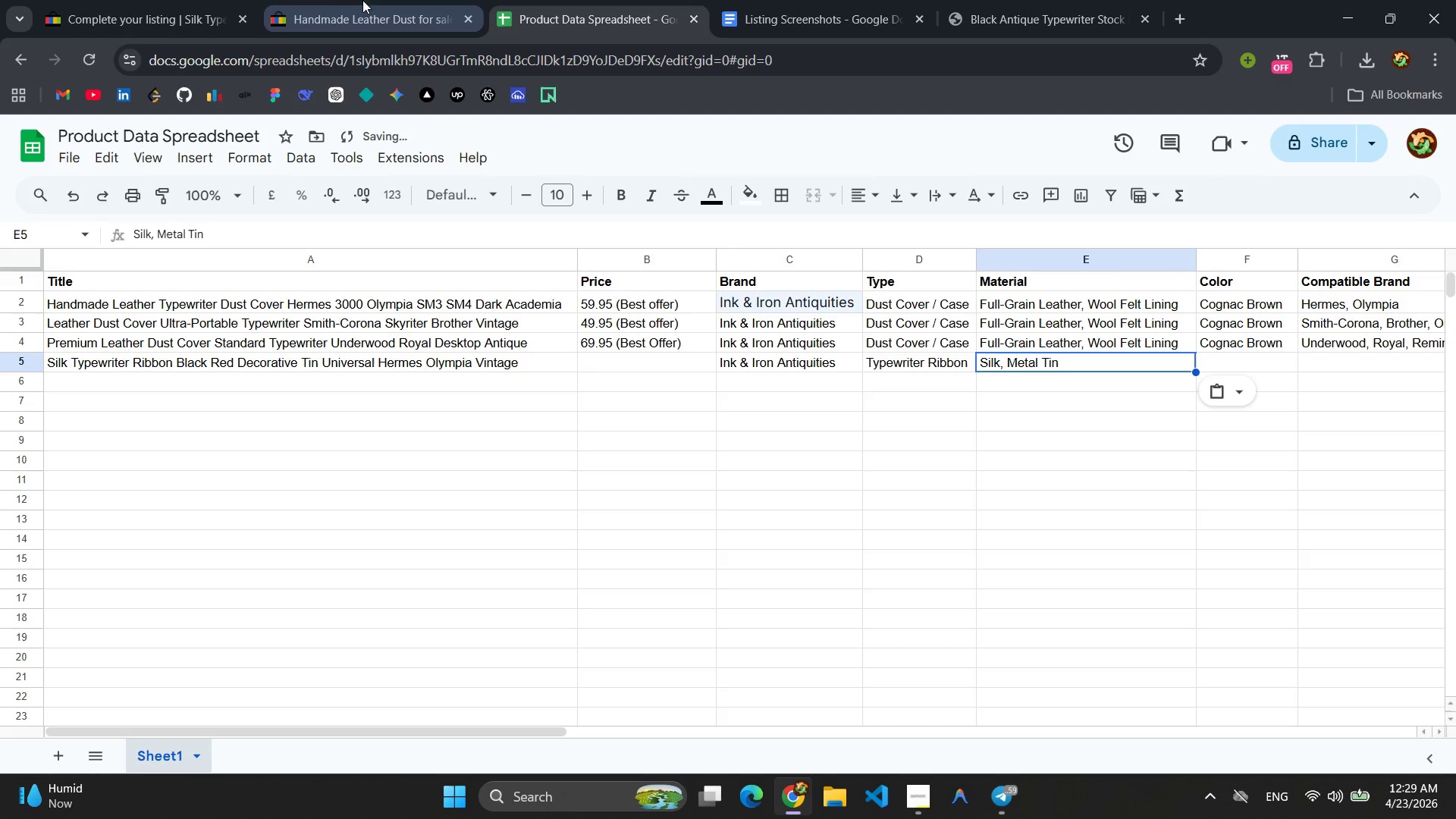 
left_click([162, 14])
 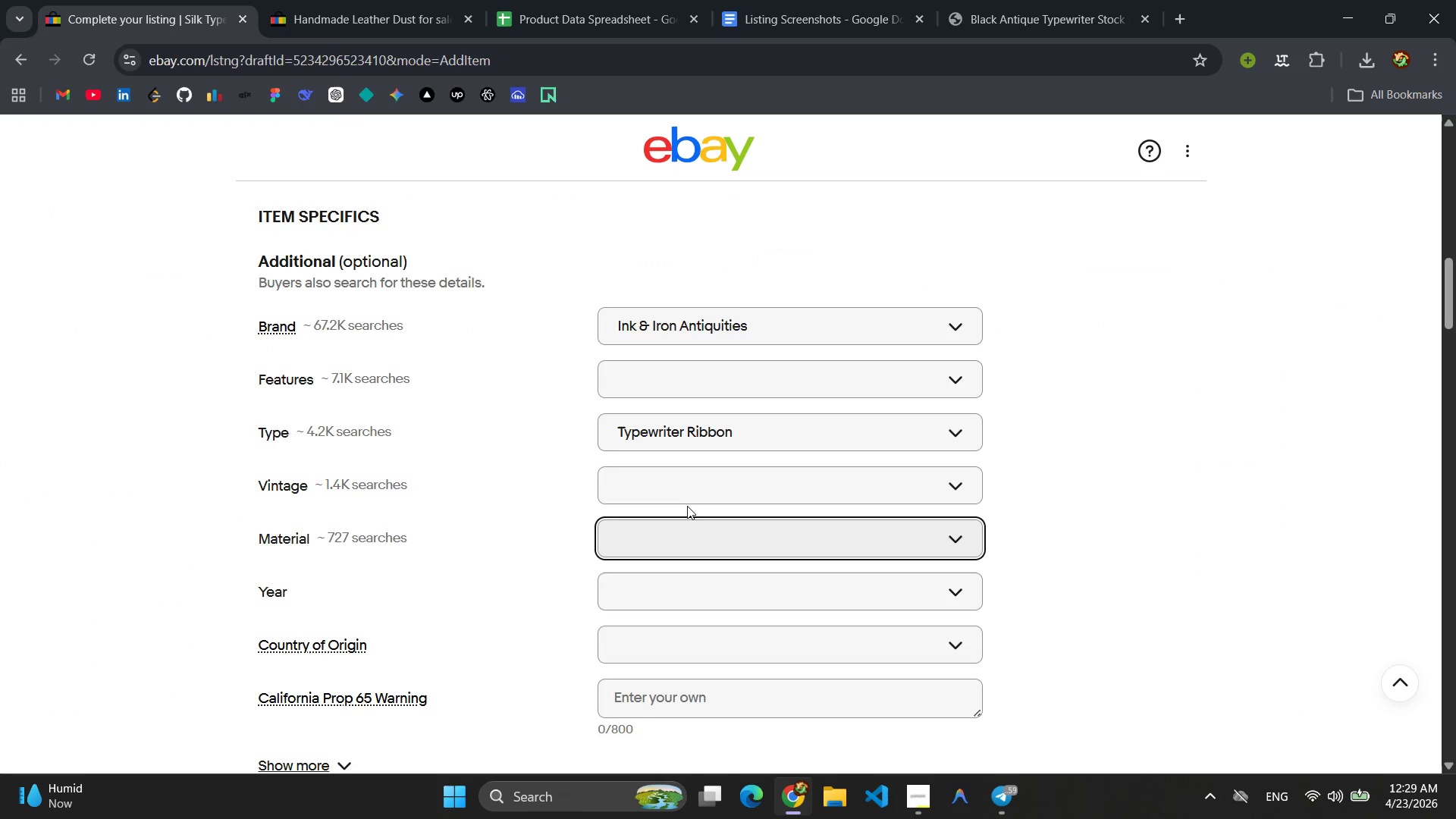 
left_click([682, 534])
 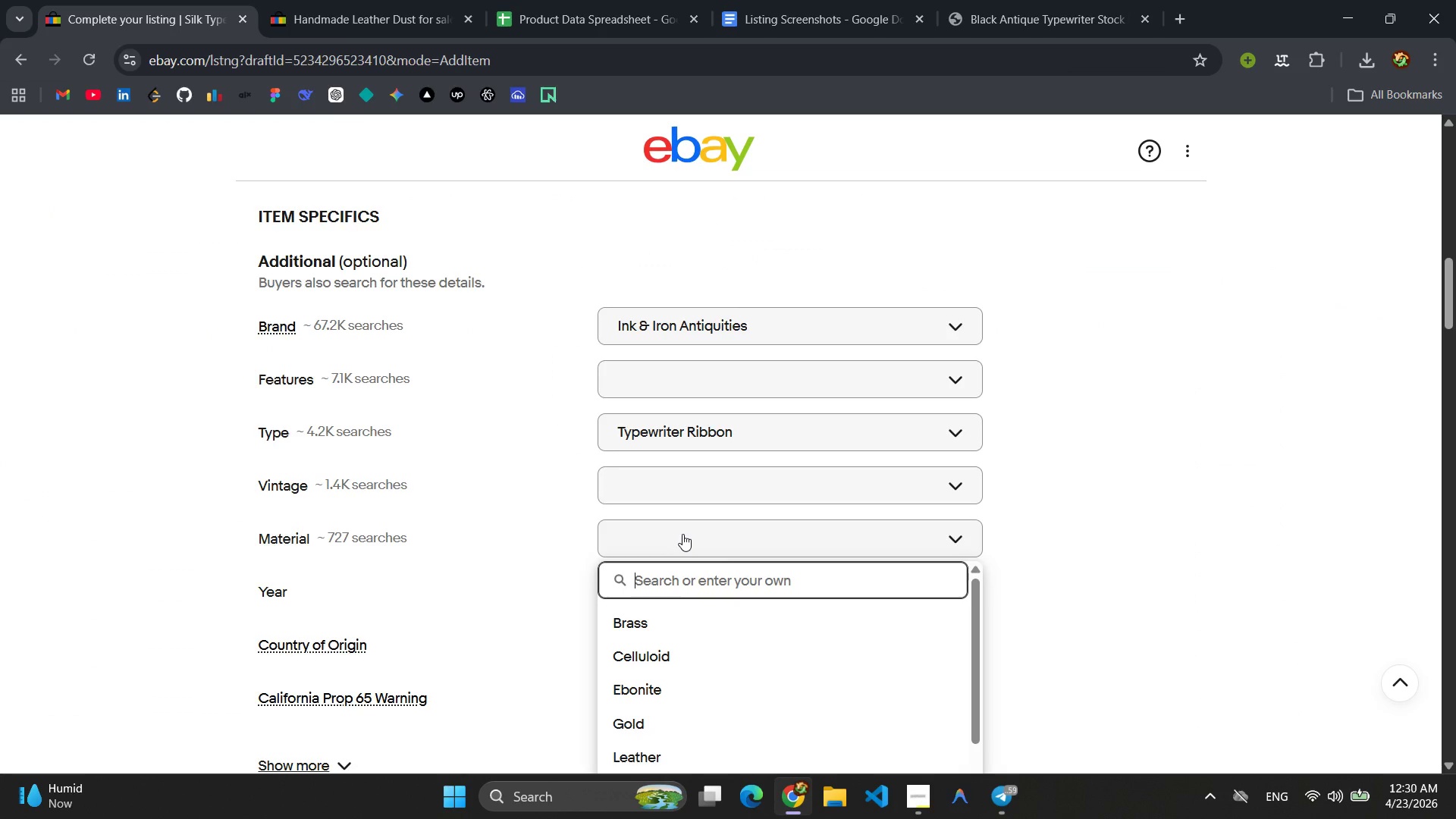 
key(Control+V)
 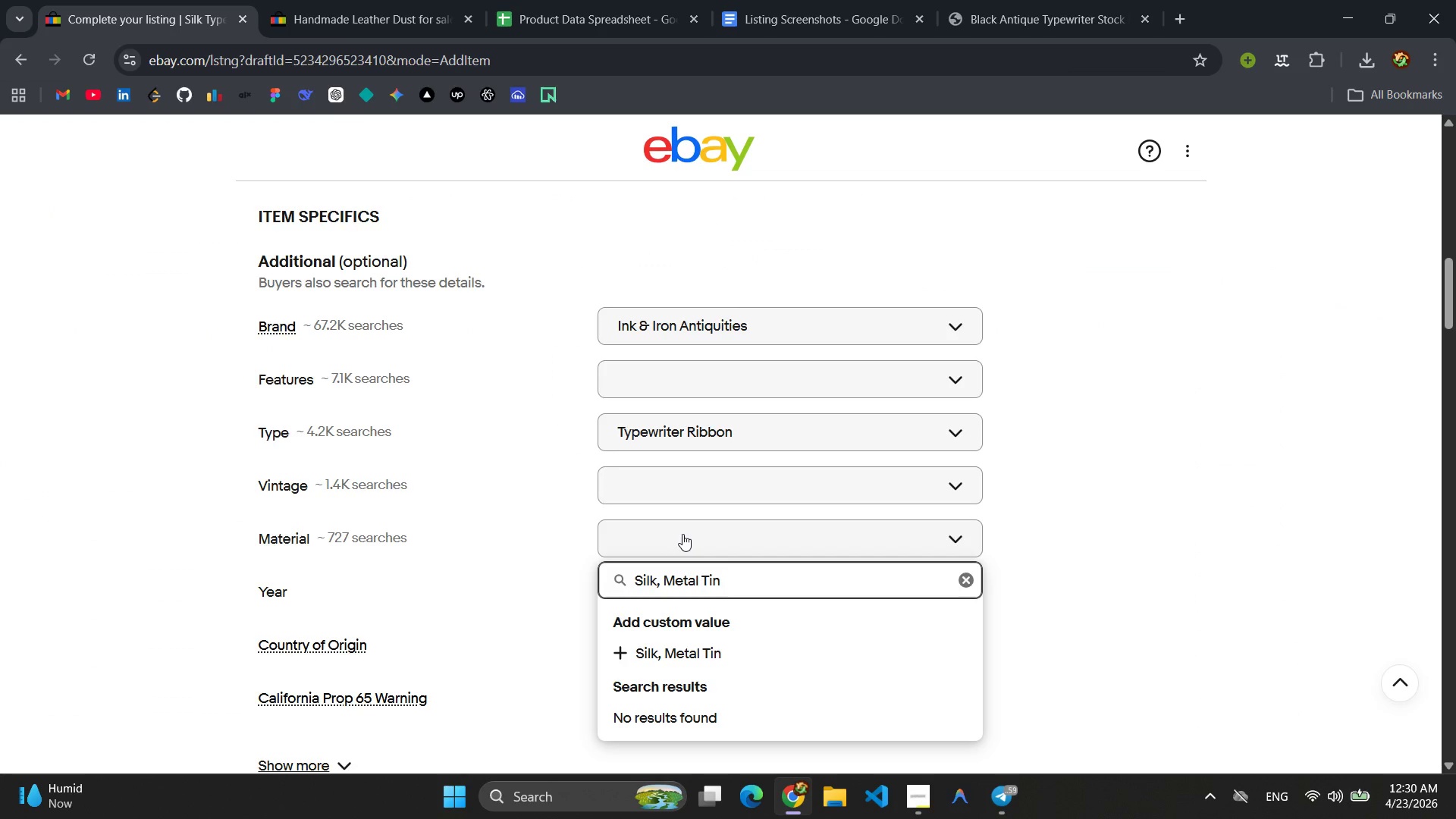 
key(Enter)
 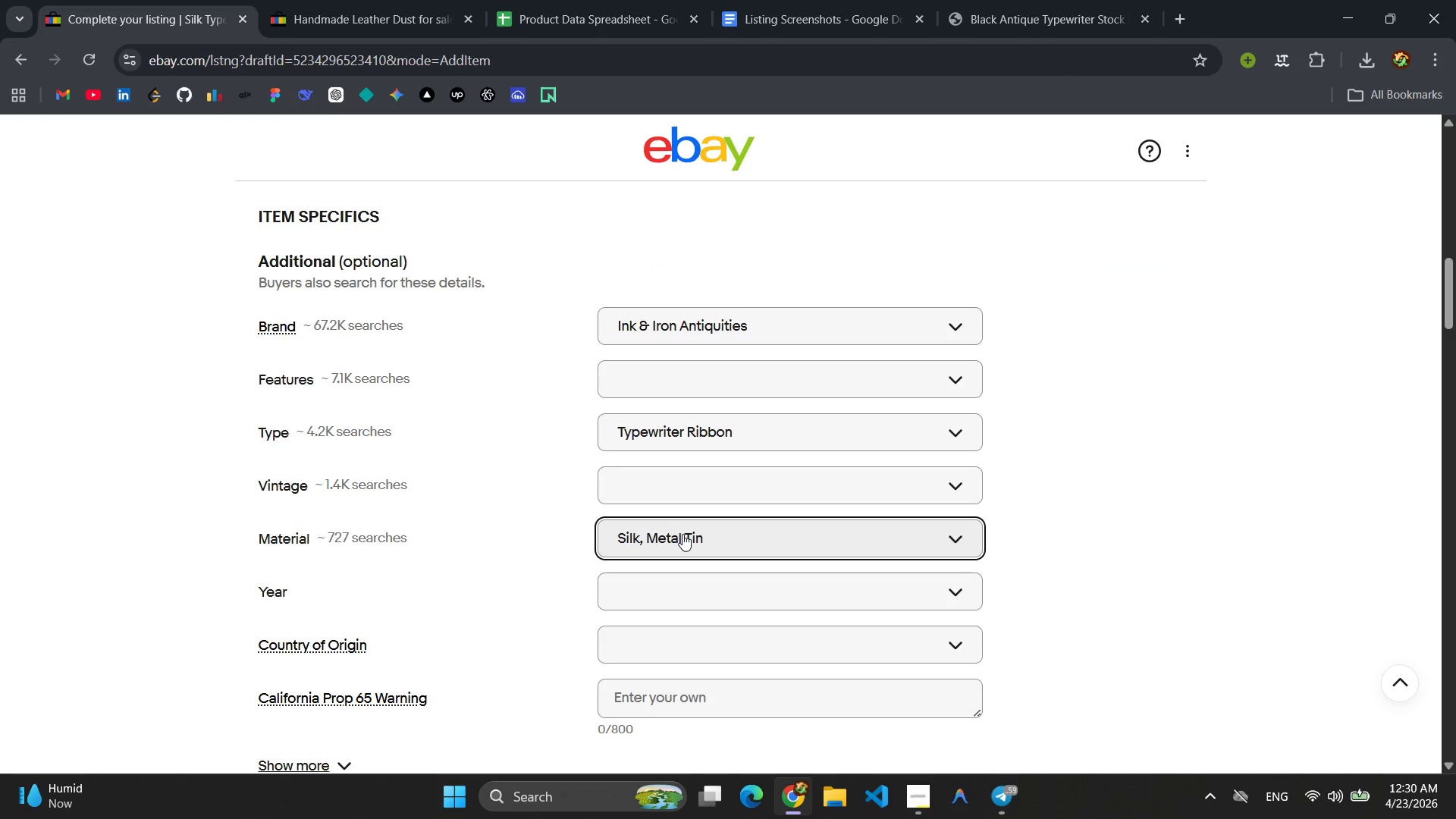 
scroll: coordinate [682, 534], scroll_direction: down, amount: 2.0
 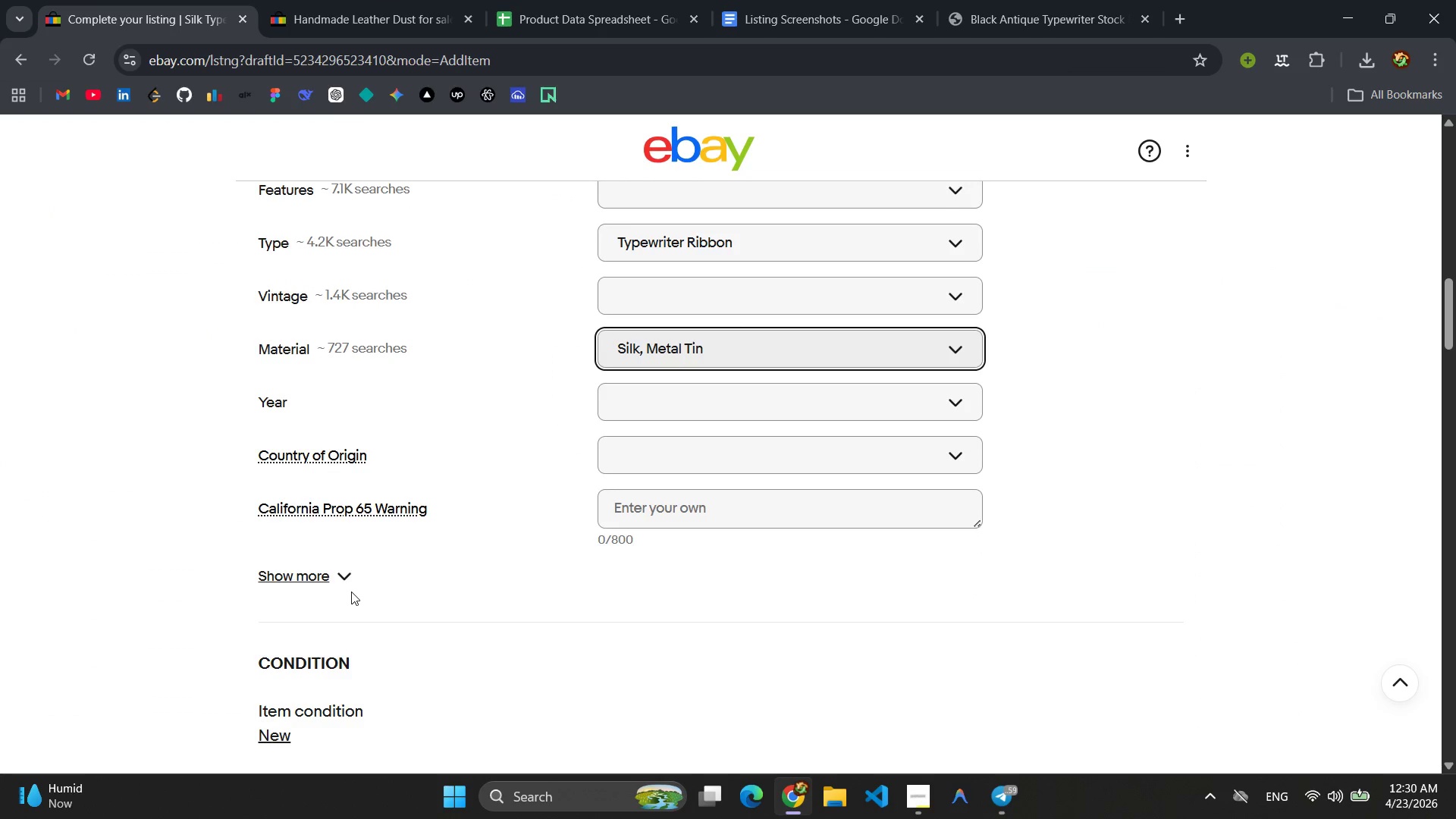 
left_click([339, 577])
 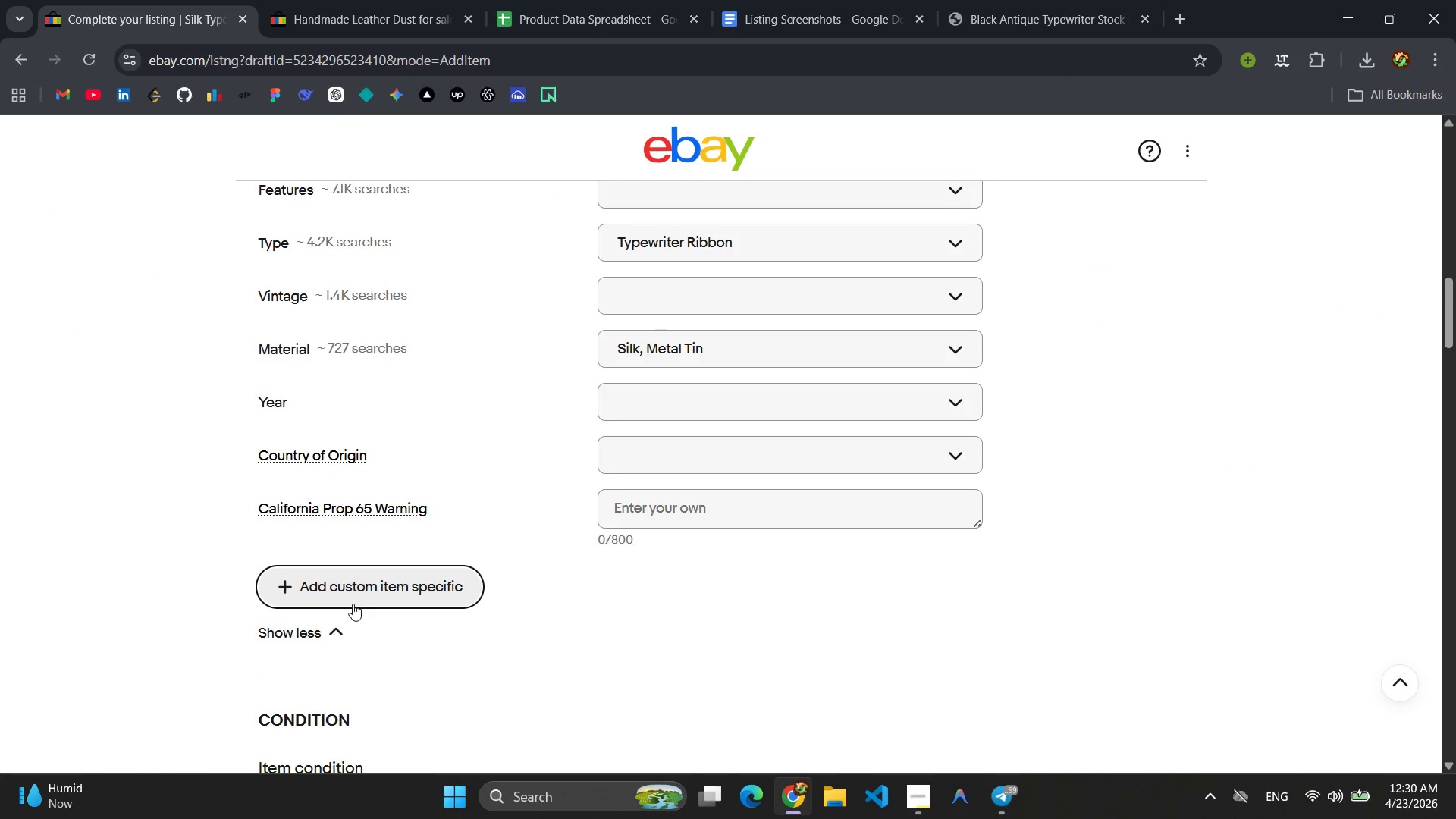 
left_click([353, 604])
 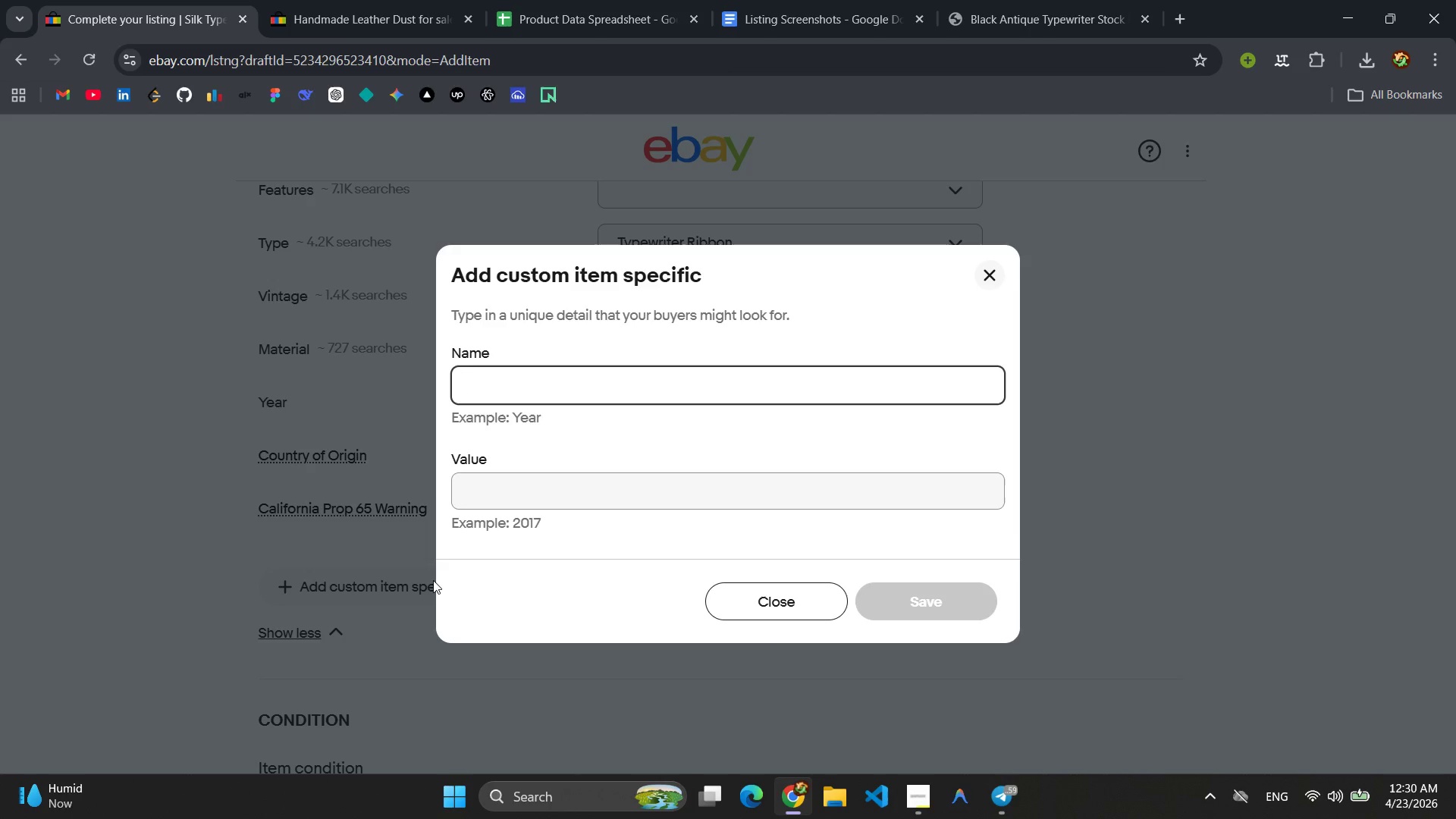 
type(Color)
 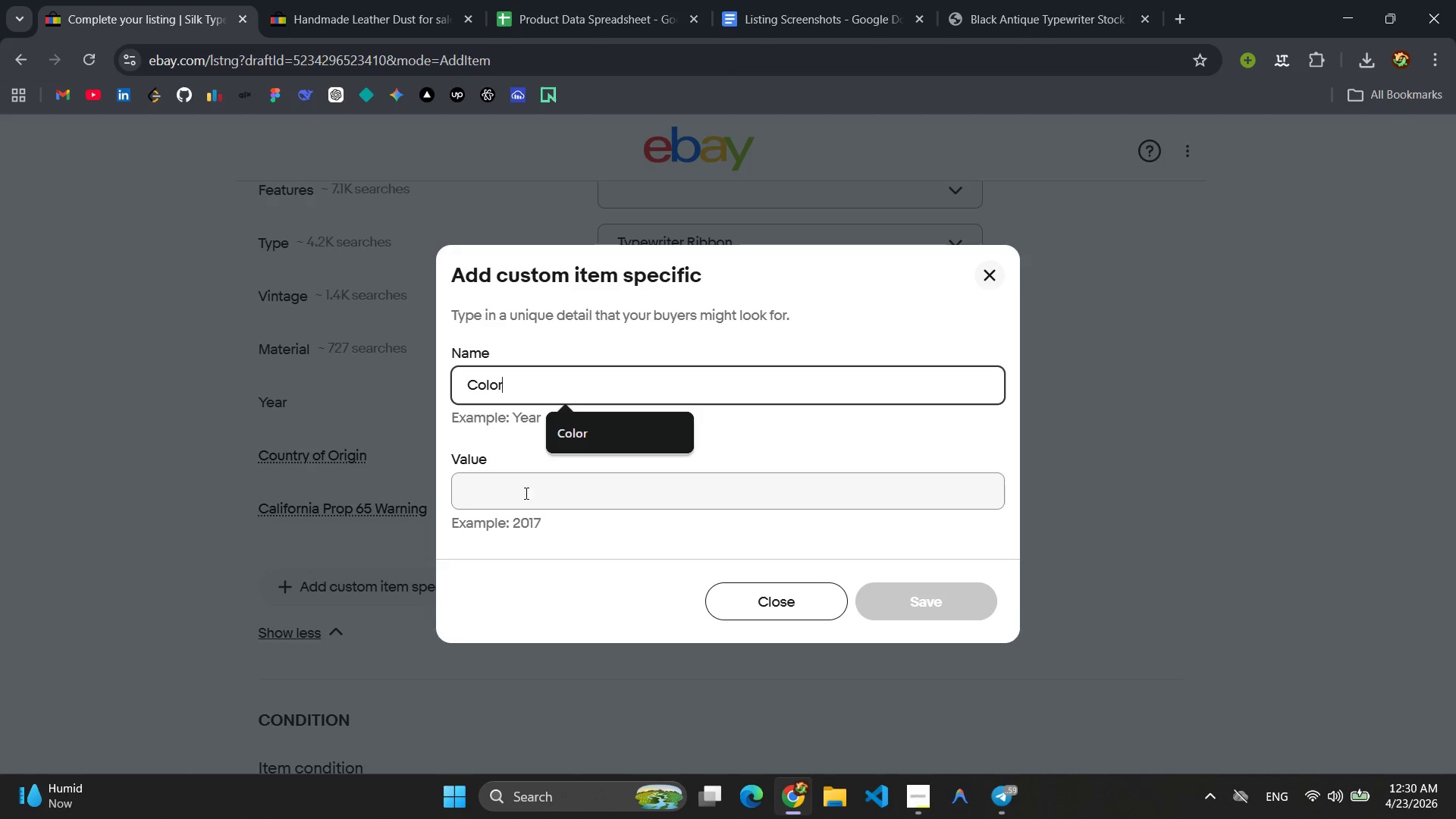 
left_click([526, 481])
 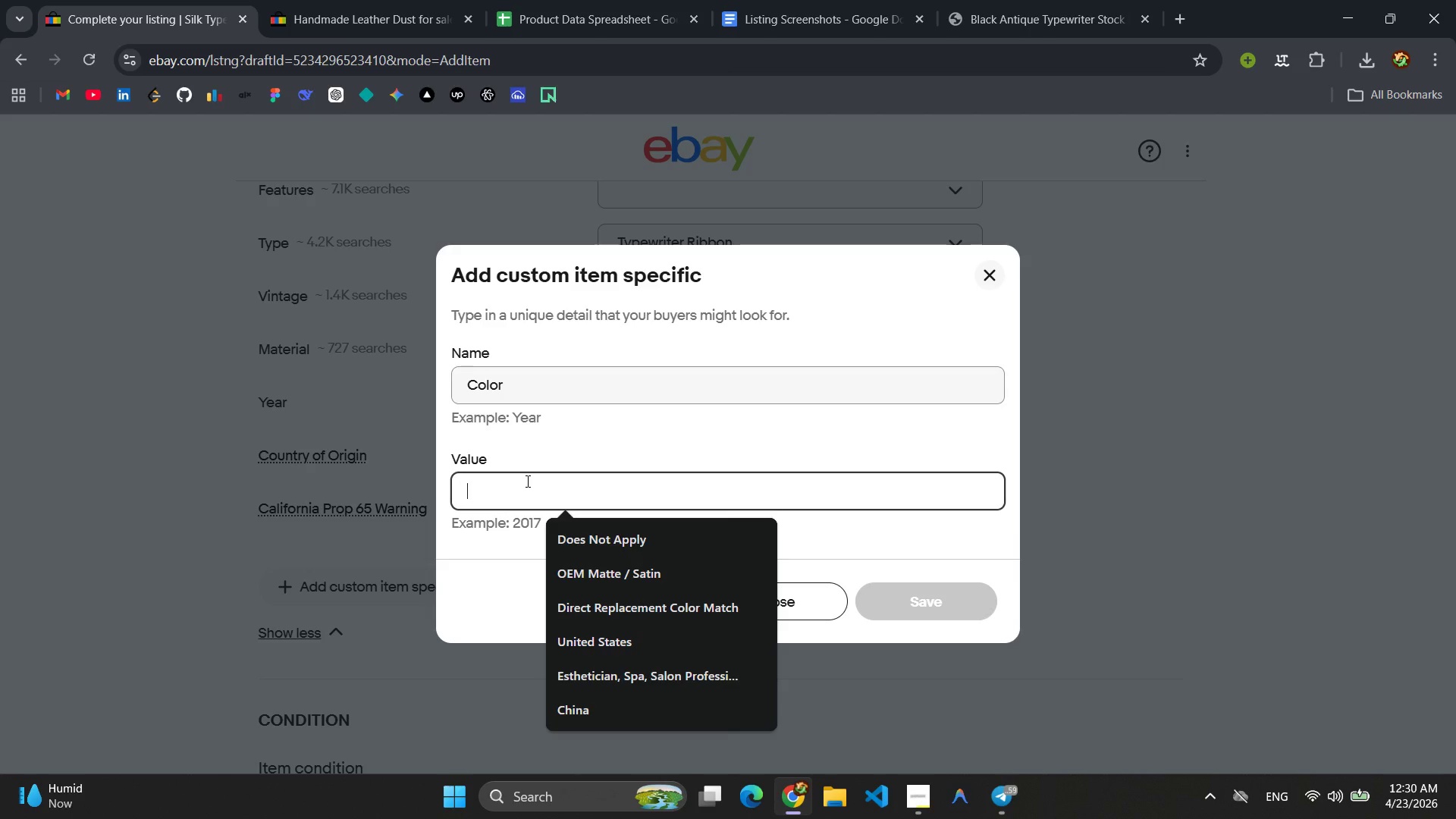 
type(Black and Red)
 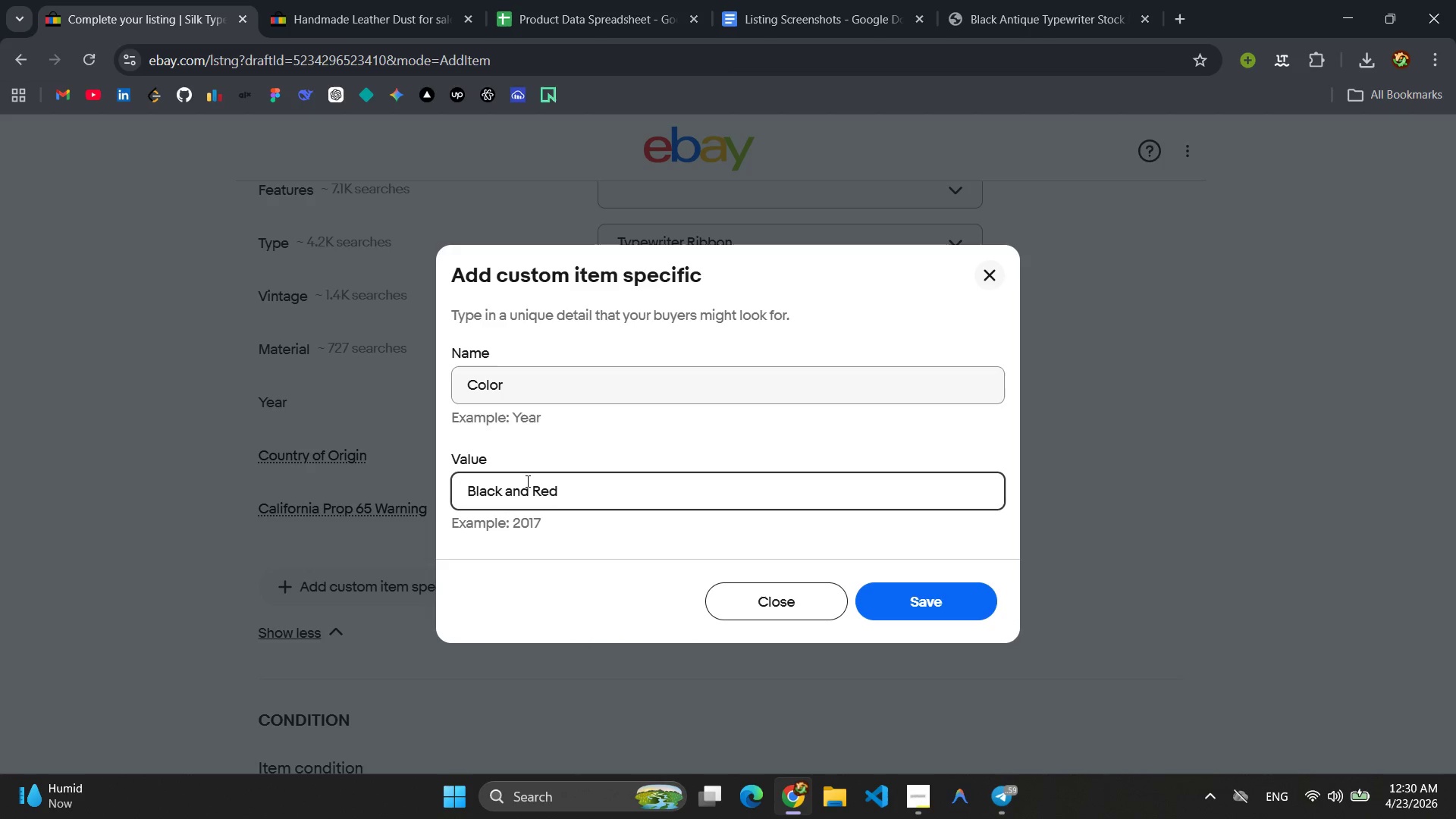 
key(Control+A)
 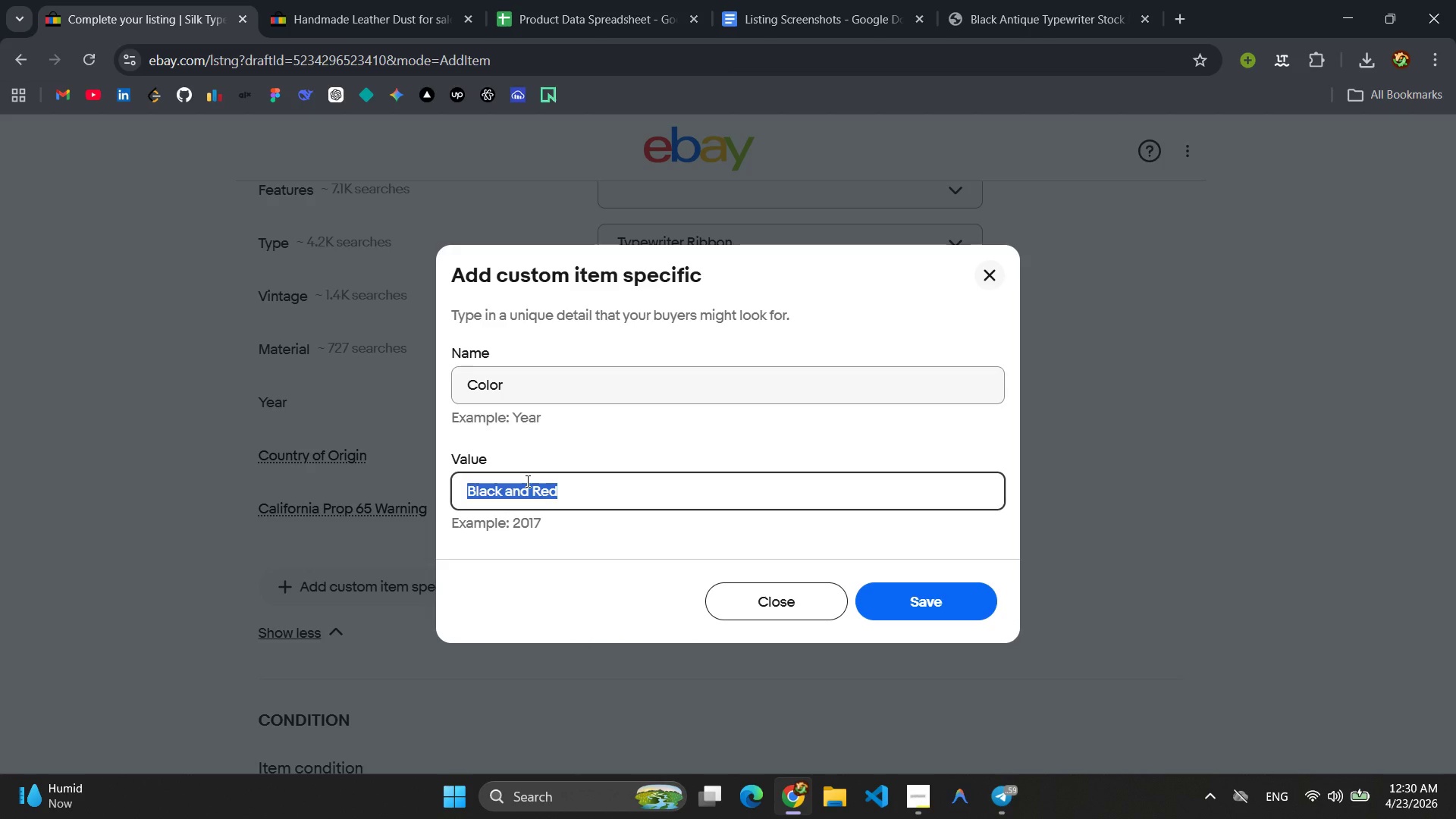 
key(Control+C)
 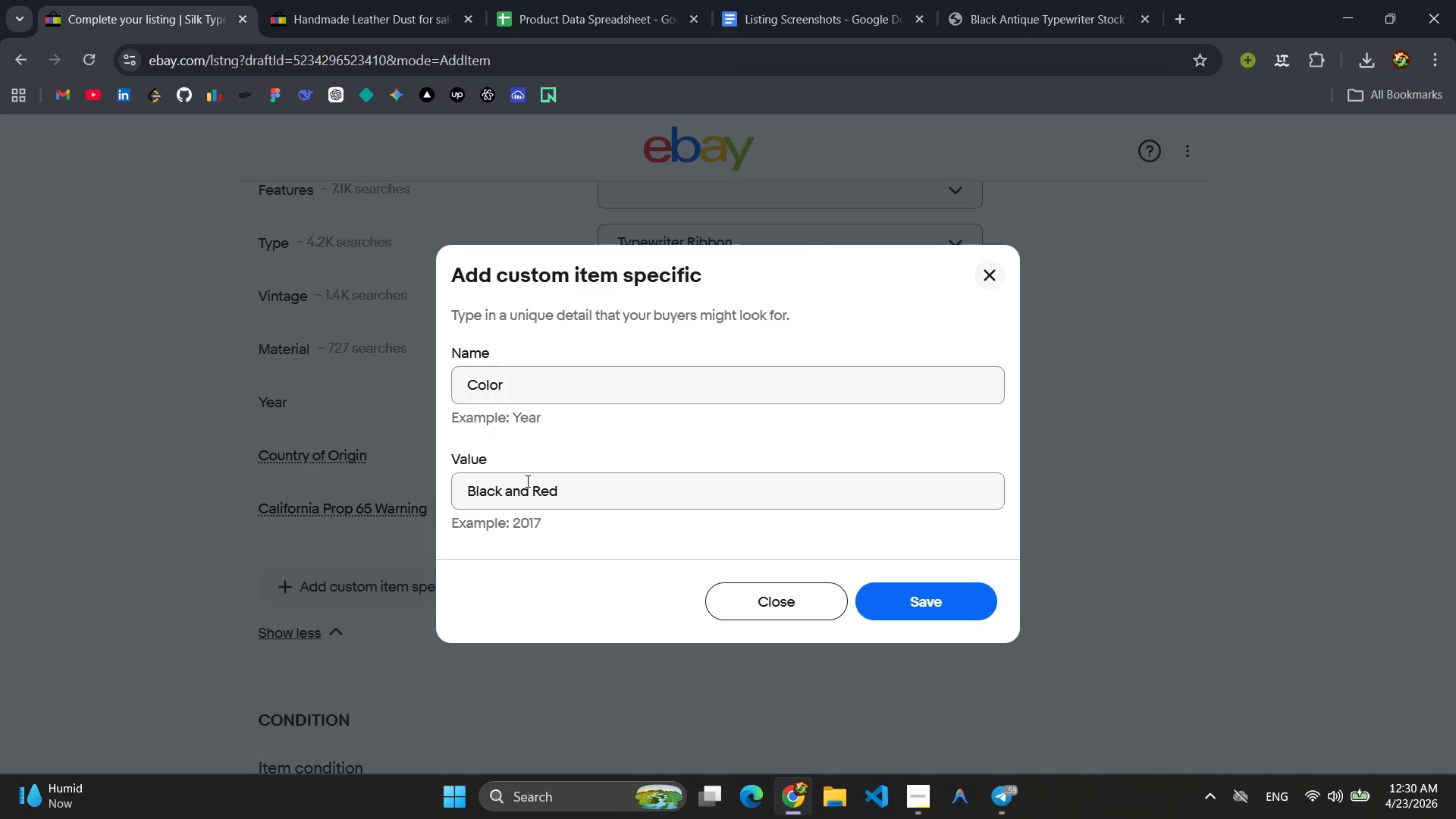 
key(Enter)
 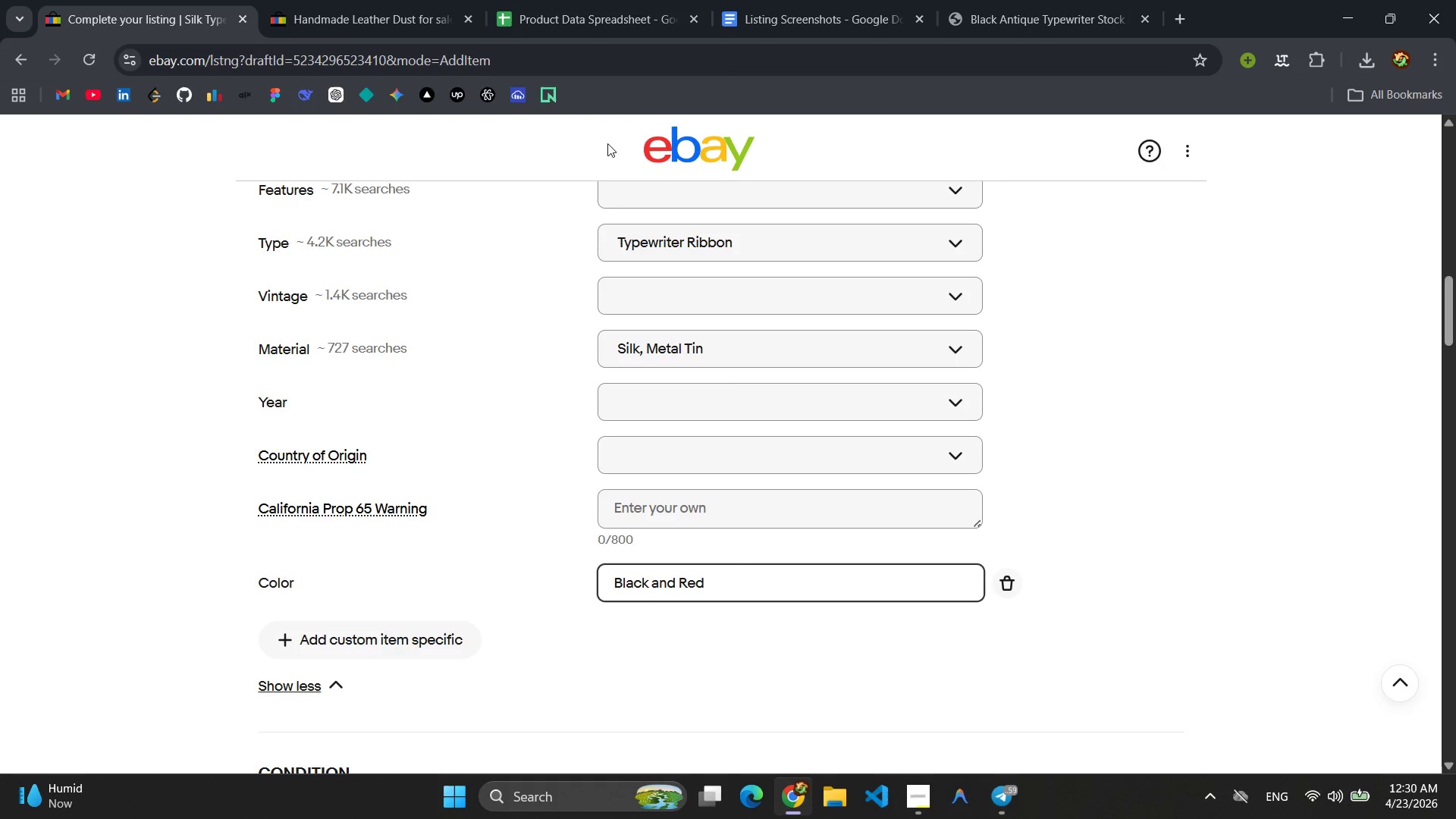 
mouse_move([749, 14])
 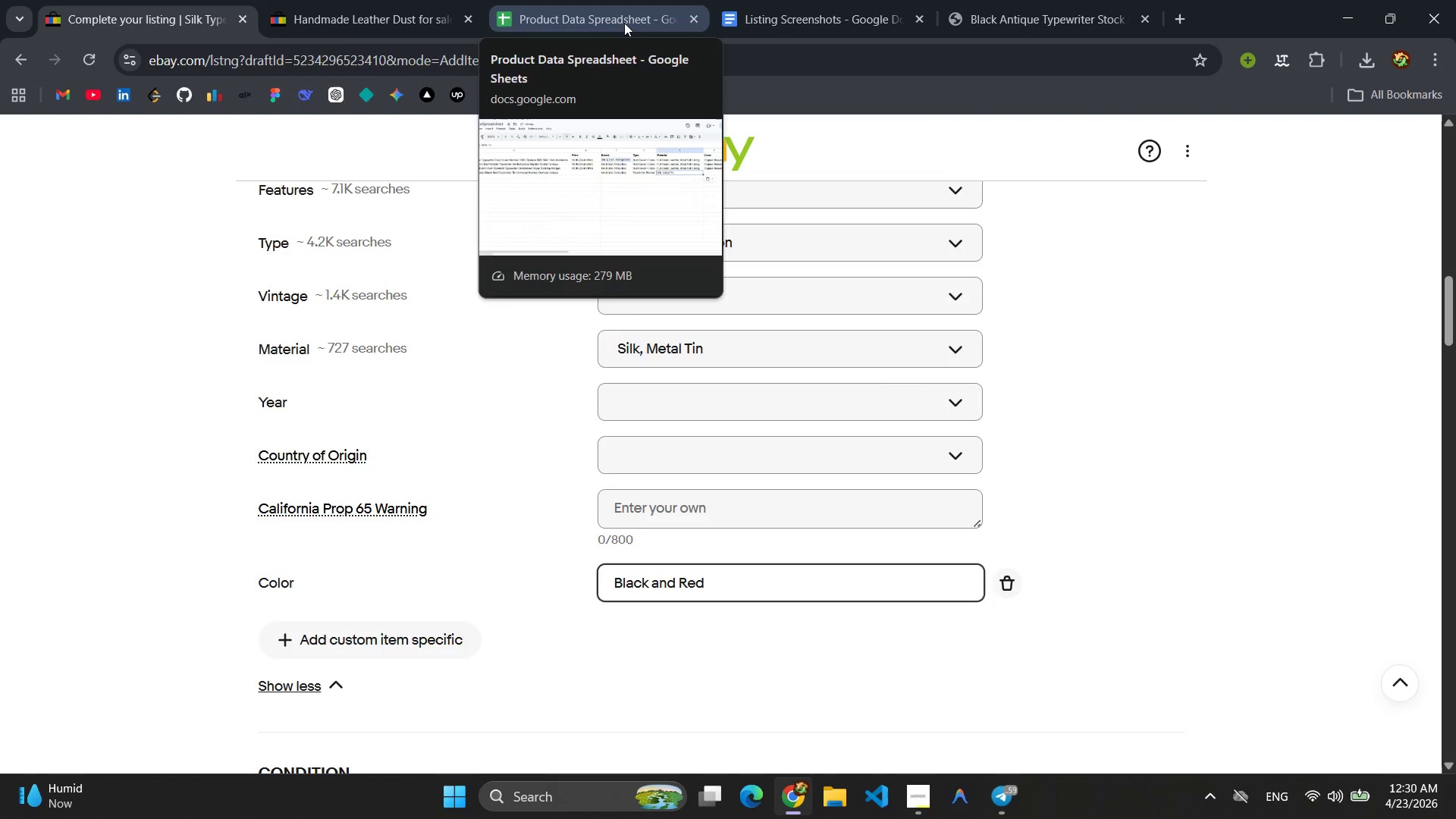 
left_click([624, 23])
 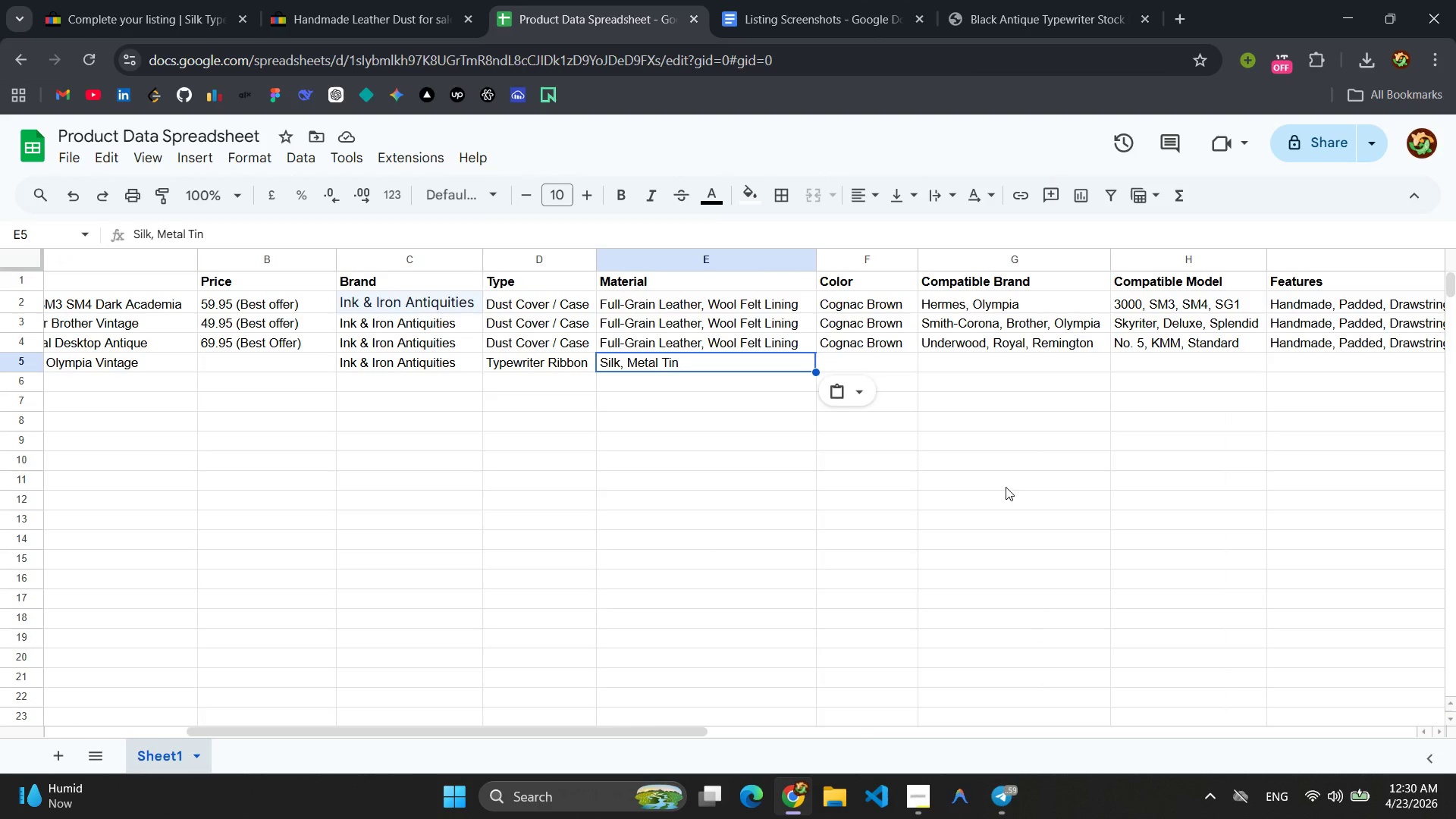 
left_click([885, 356])
 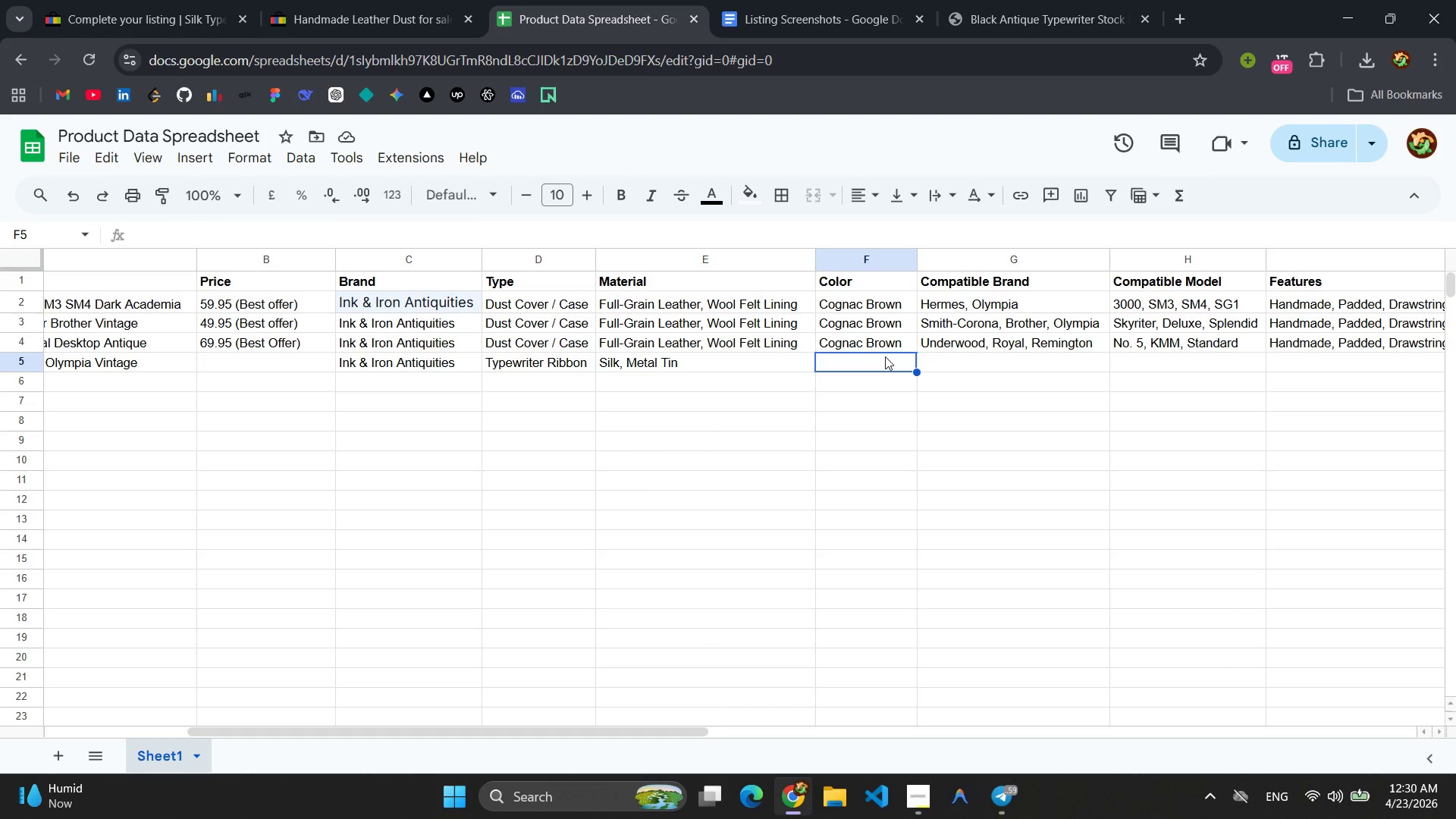 
key(Control+V)
 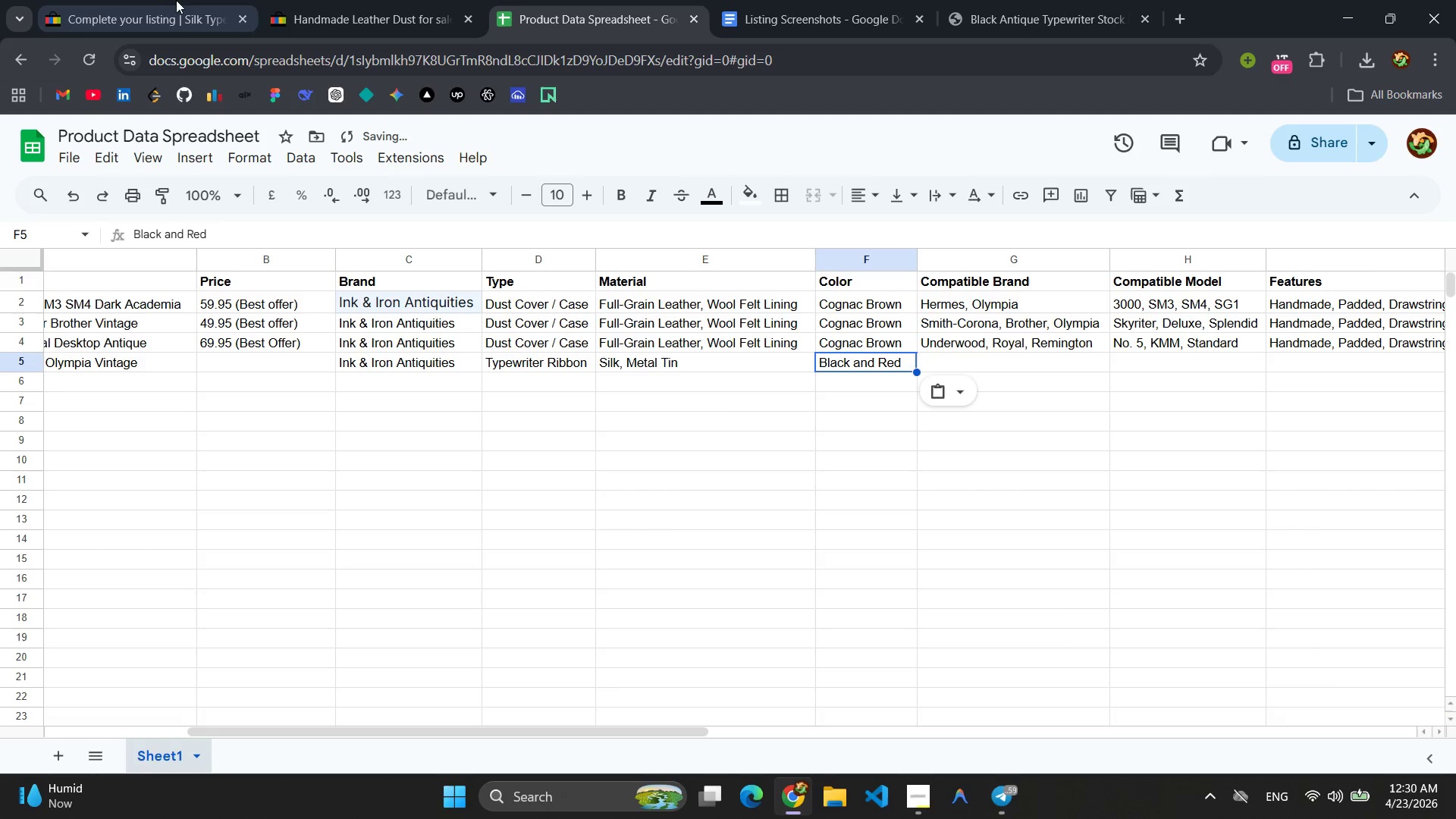 
left_click([139, 5])
 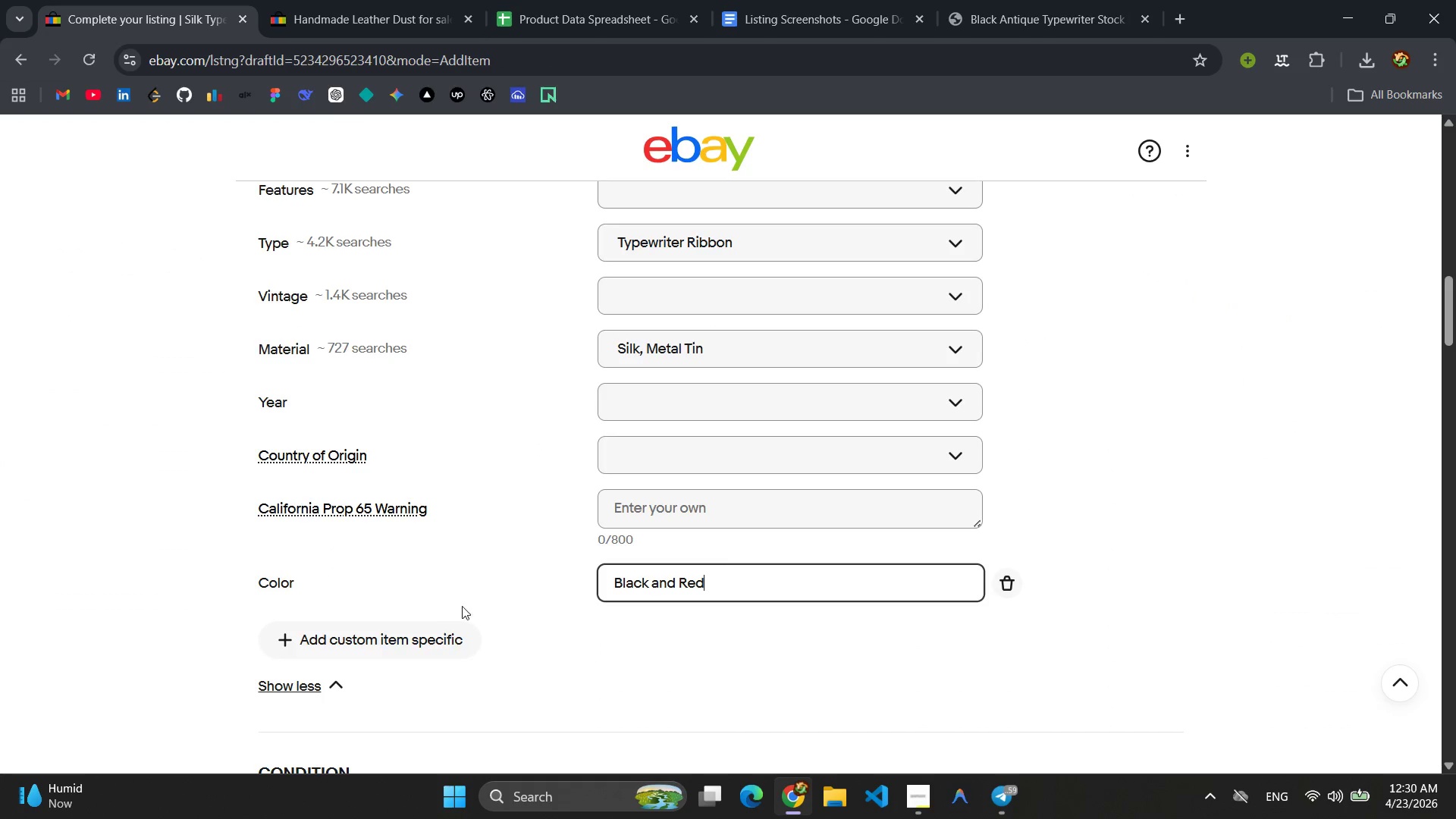 
left_click([423, 645])
 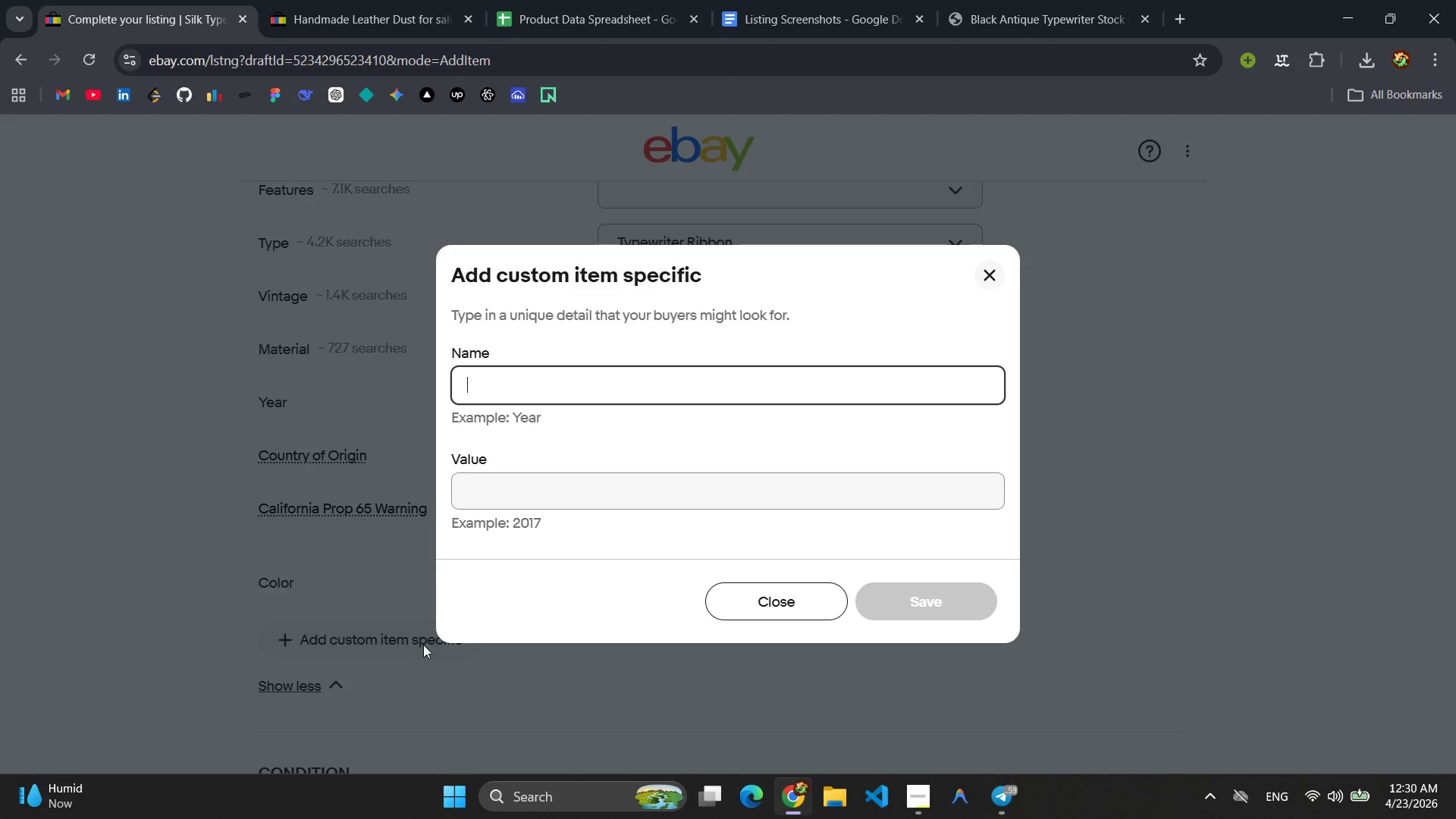 
type(Com)
 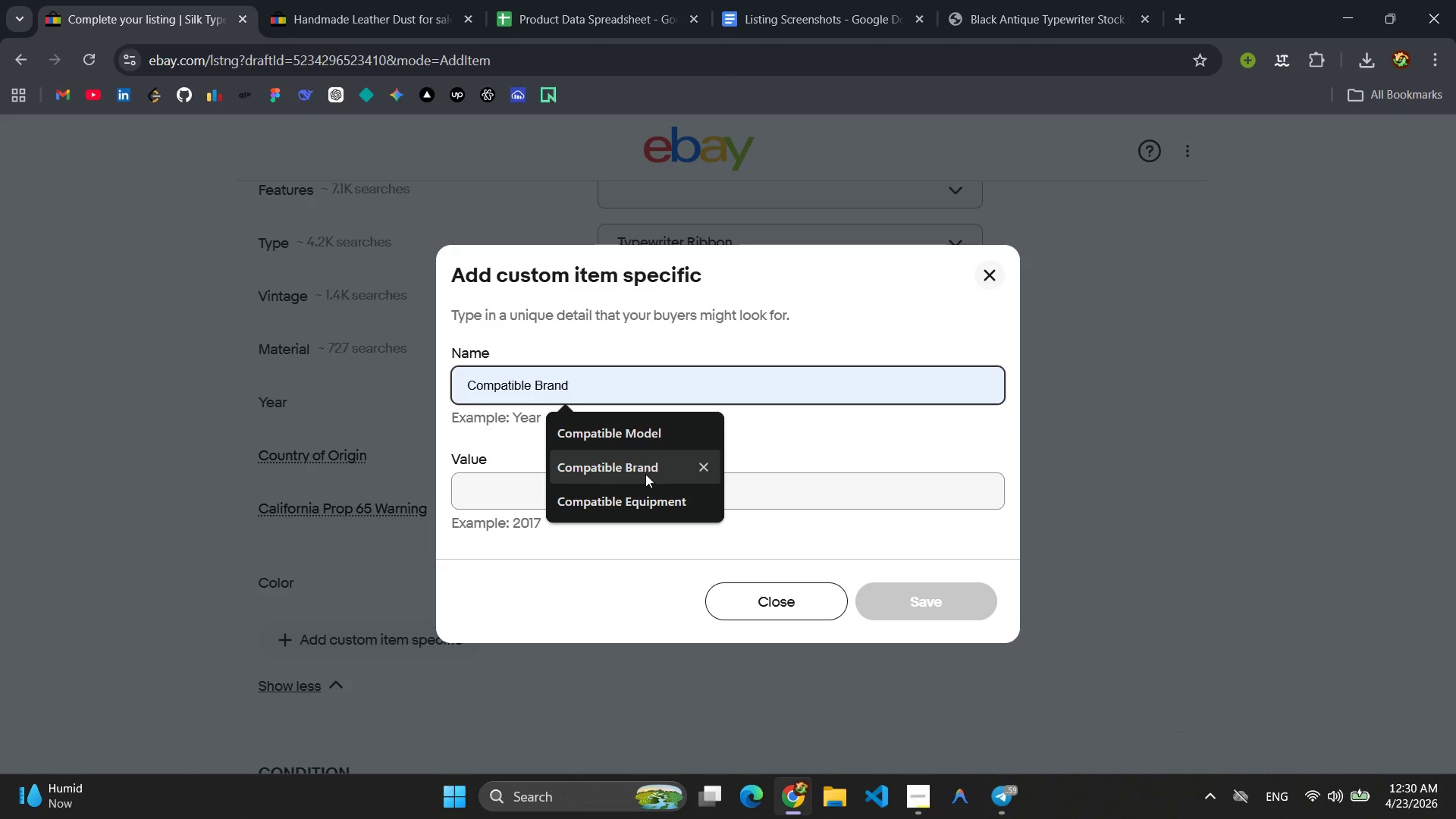 
left_click([637, 463])
 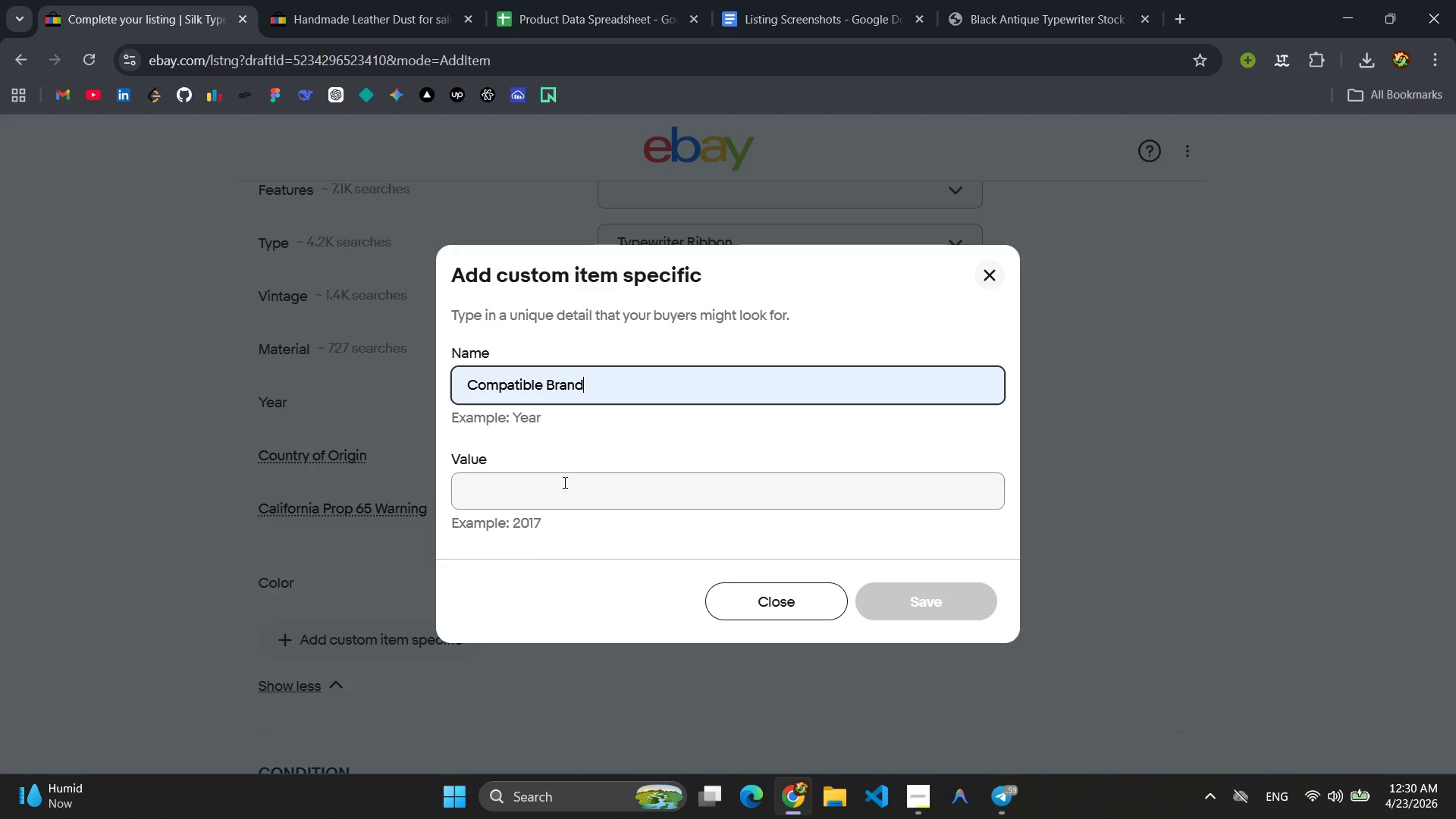 
left_click([560, 485])
 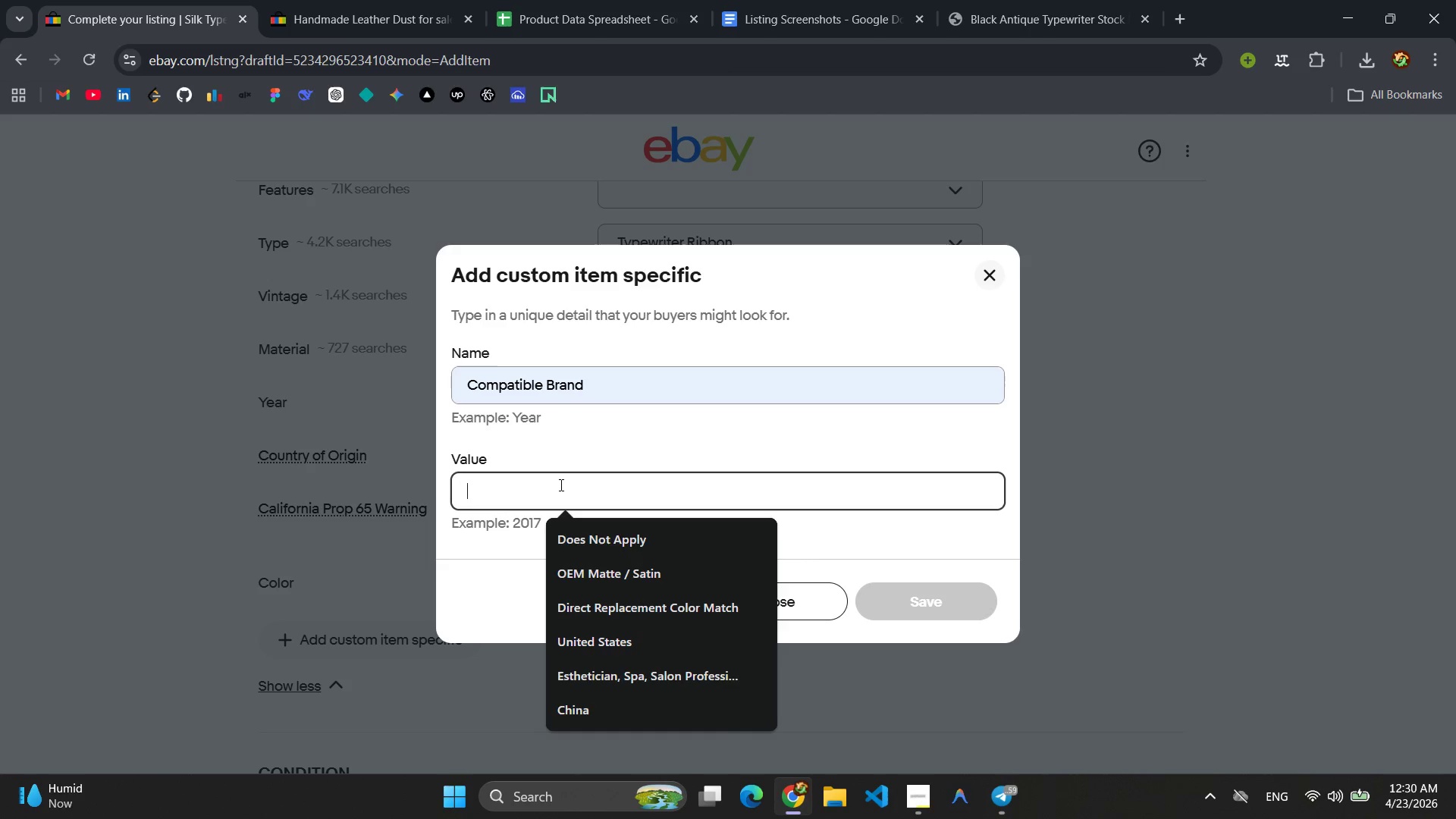 
type(Unv)
key(Backspace)
type(iversal)
 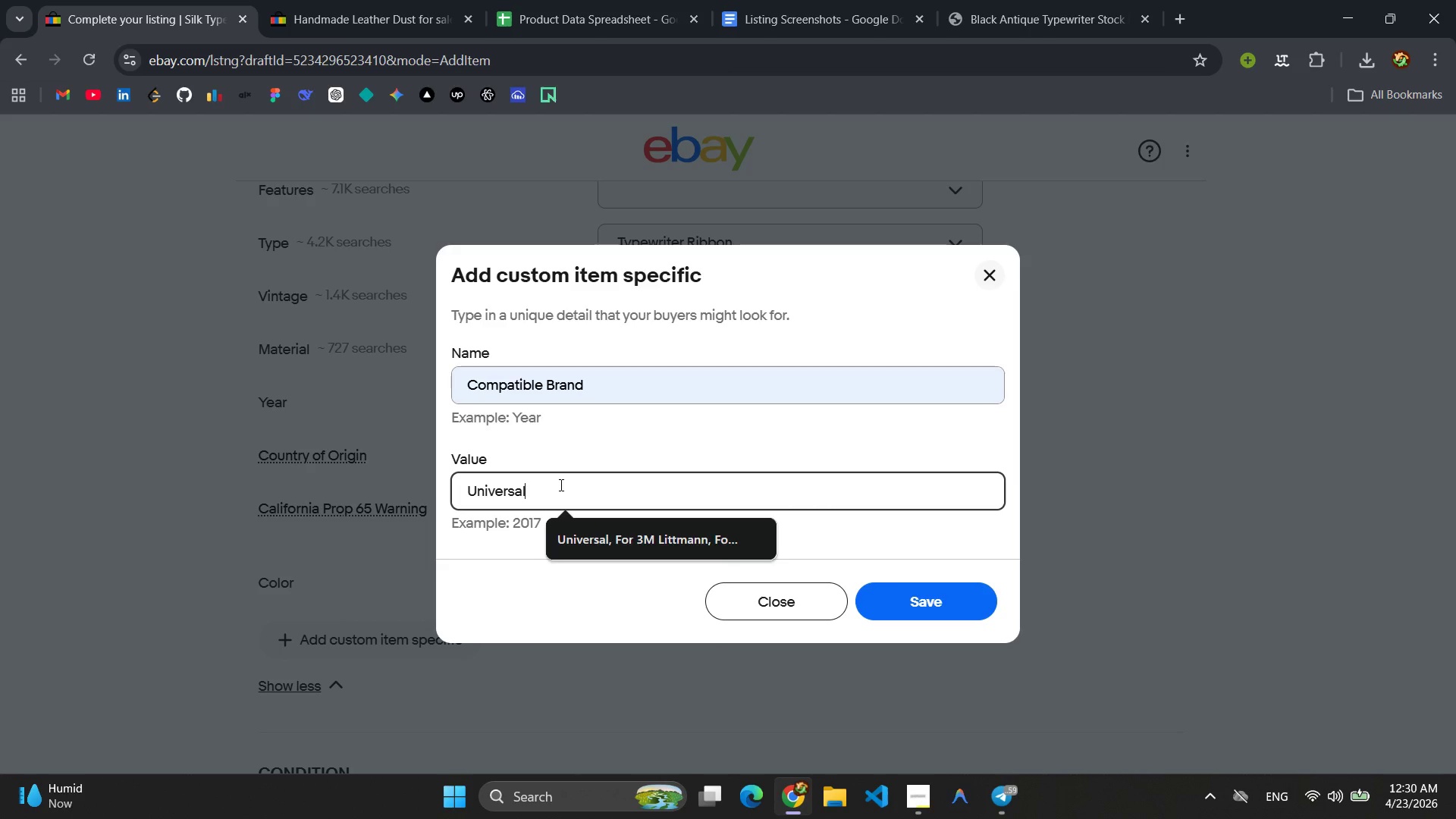 
key(Control+A)
 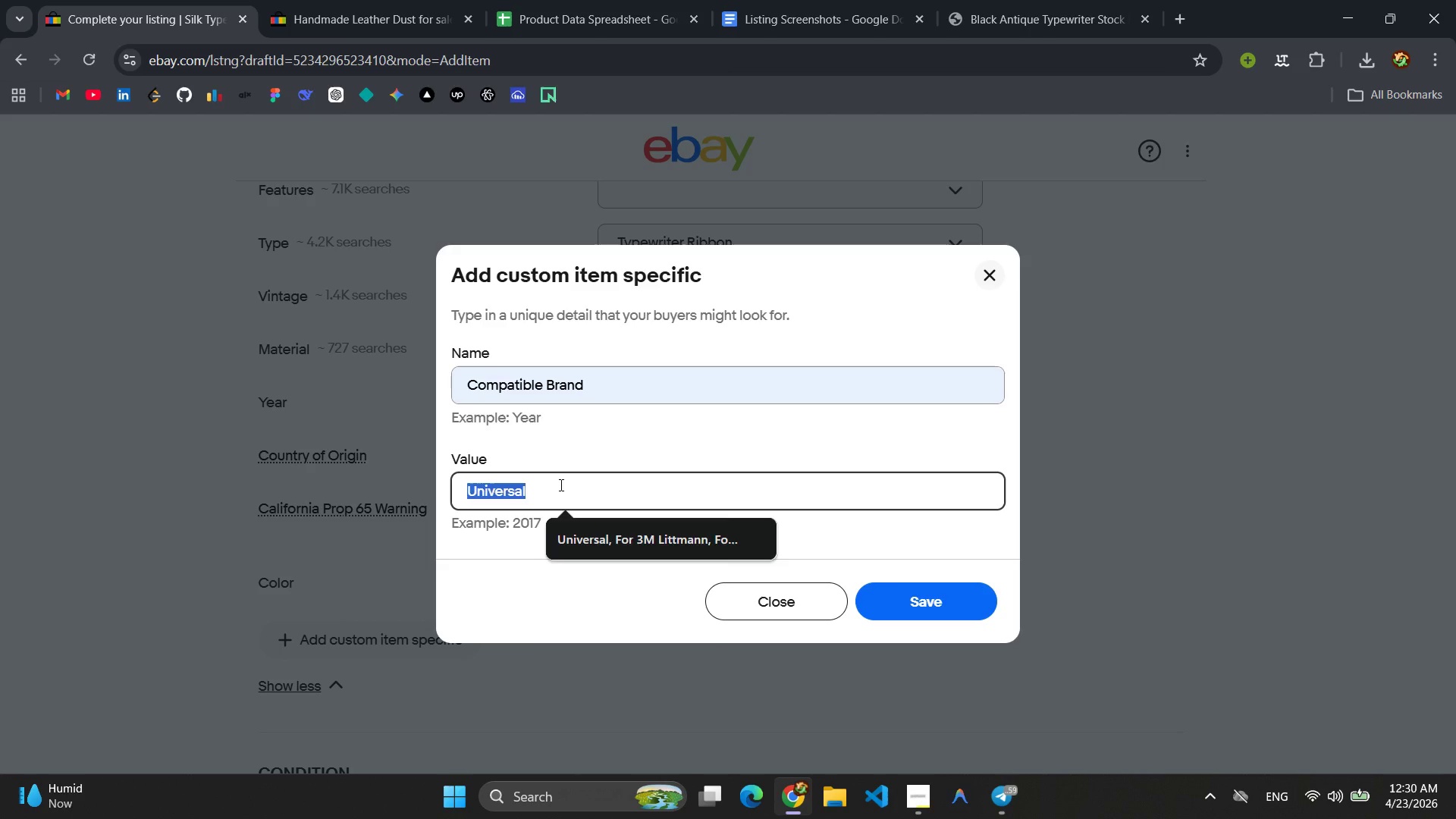 
key(Enter)
 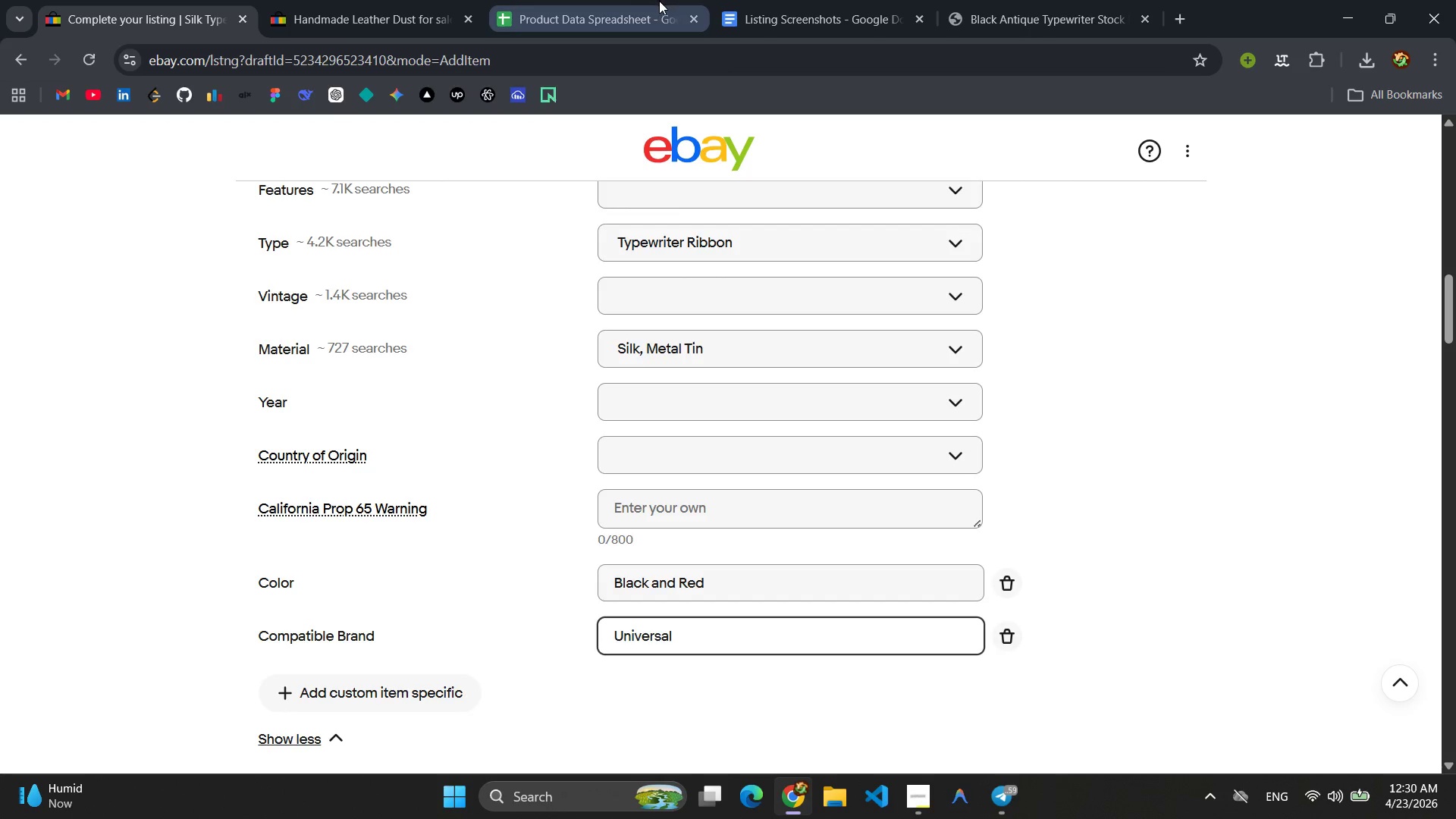 
left_click([606, 7])
 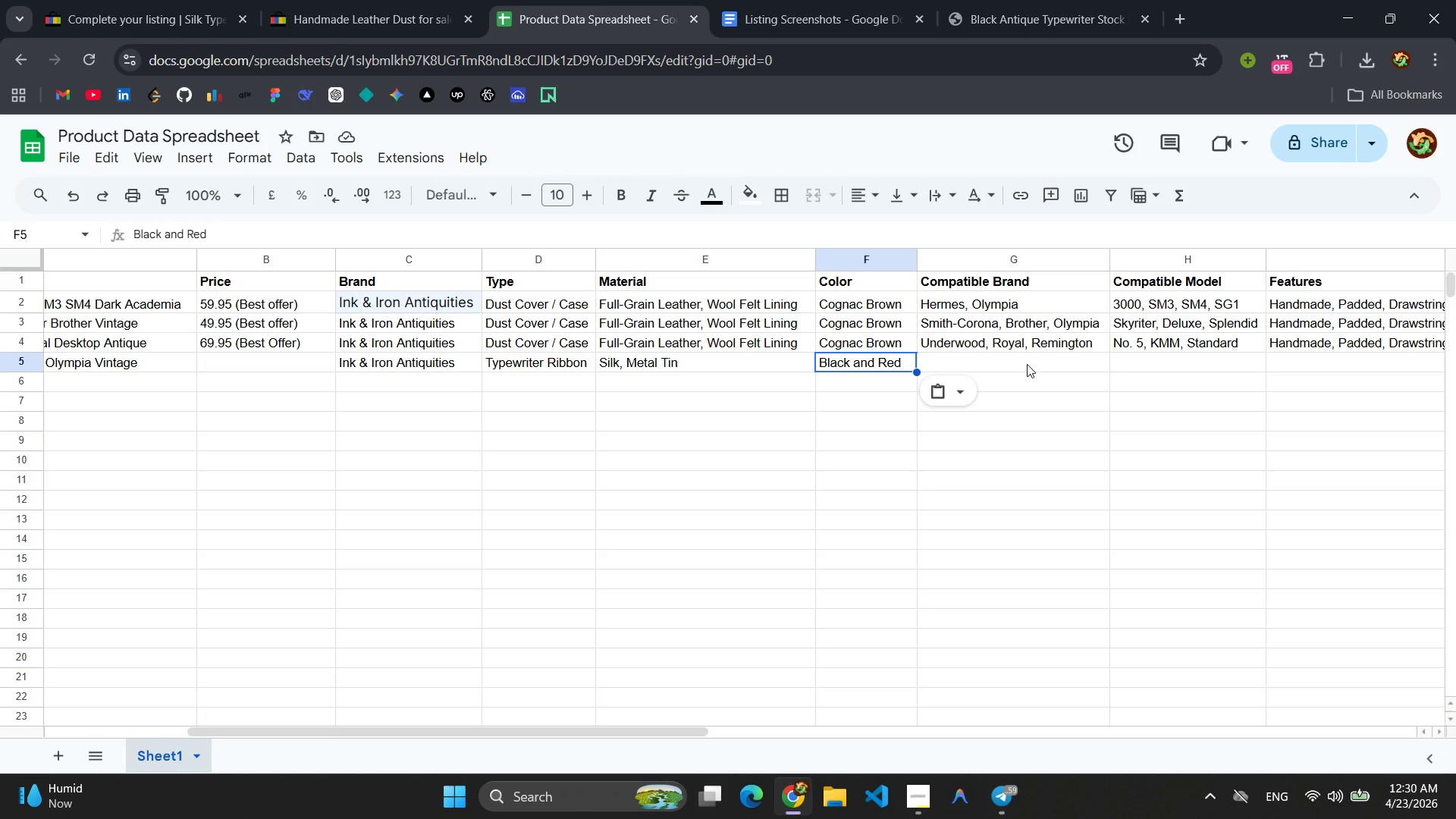 
left_click([1027, 364])
 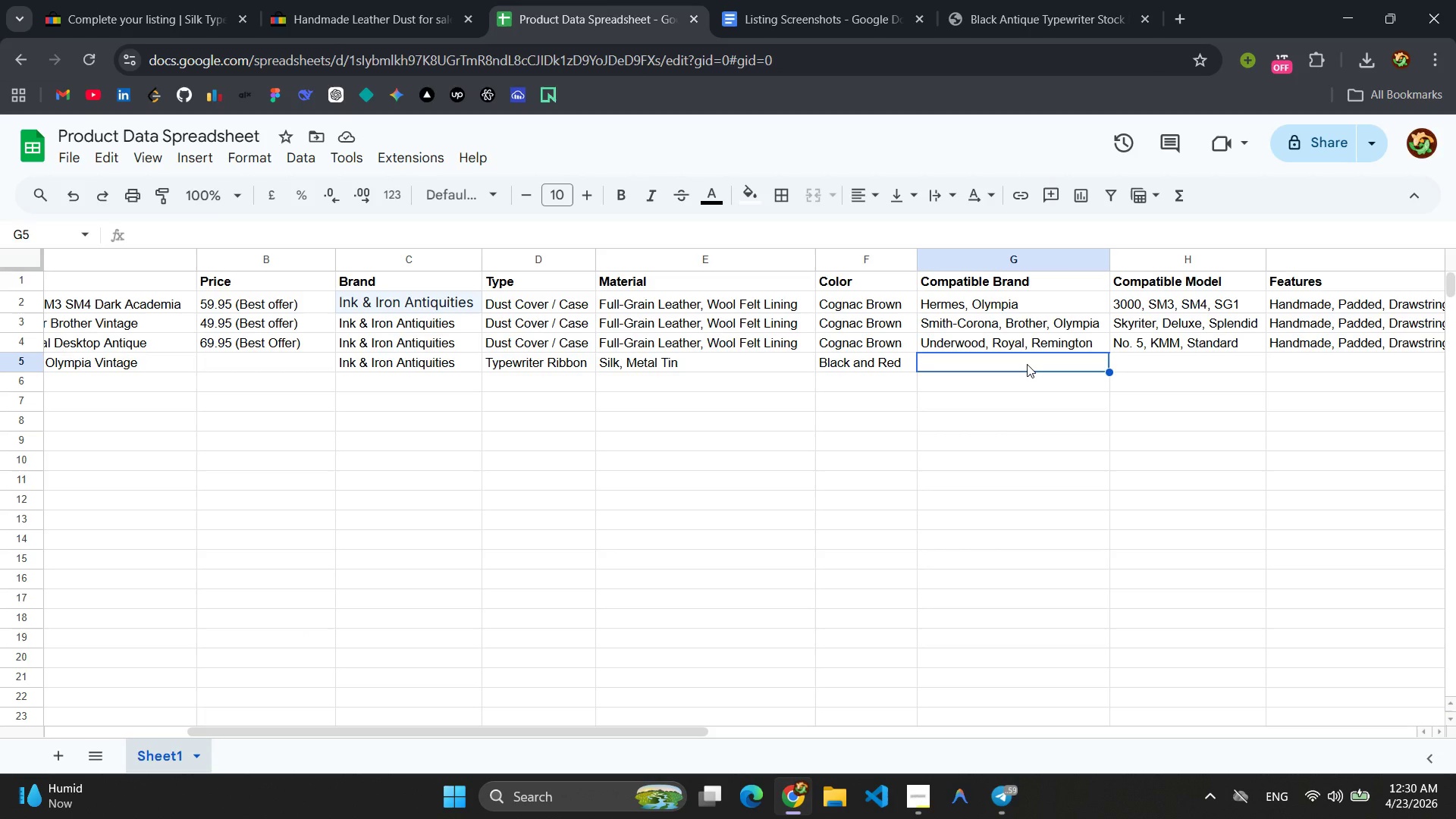 
key(Control+V)
 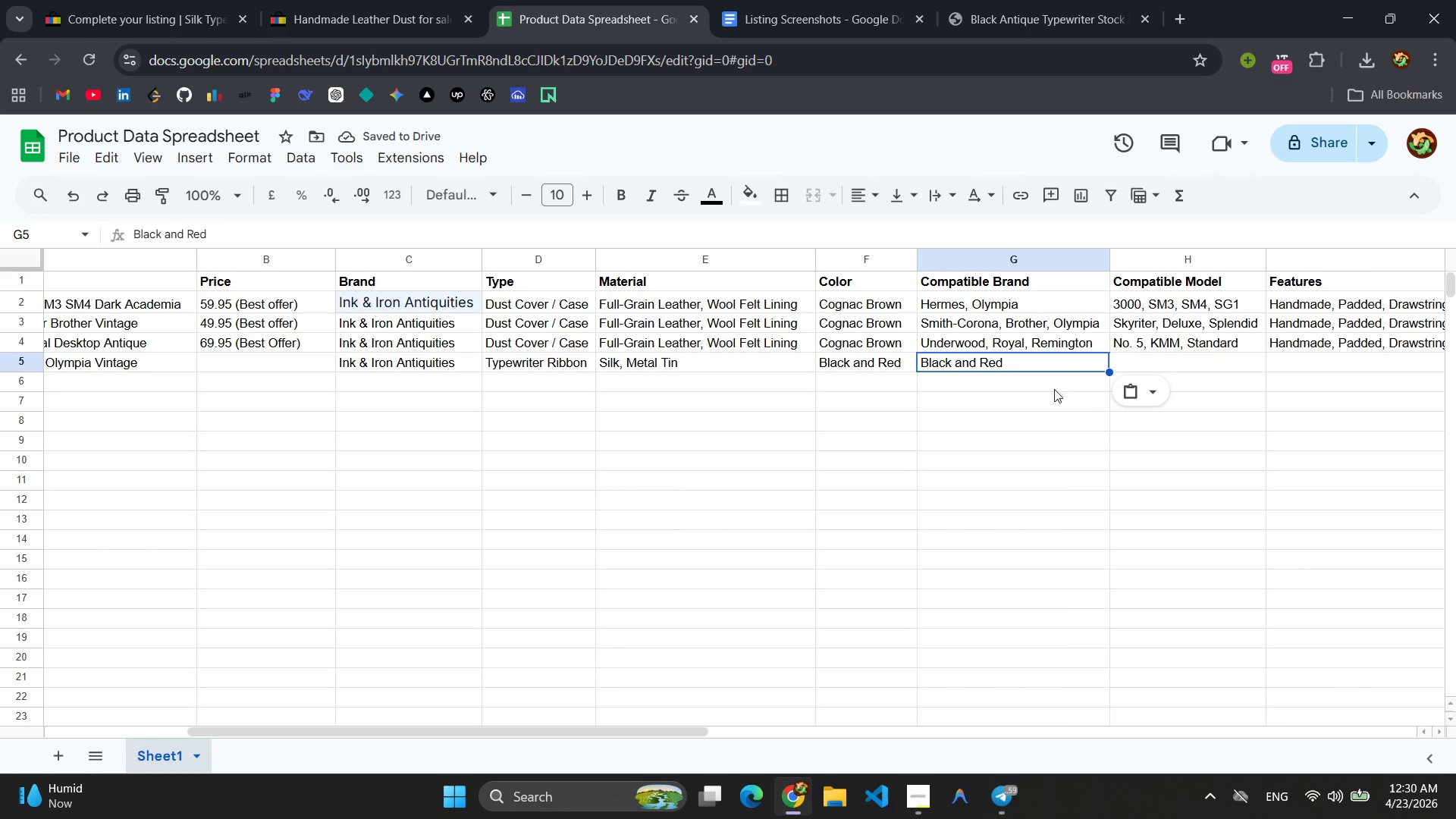 
double_click([1015, 364])
 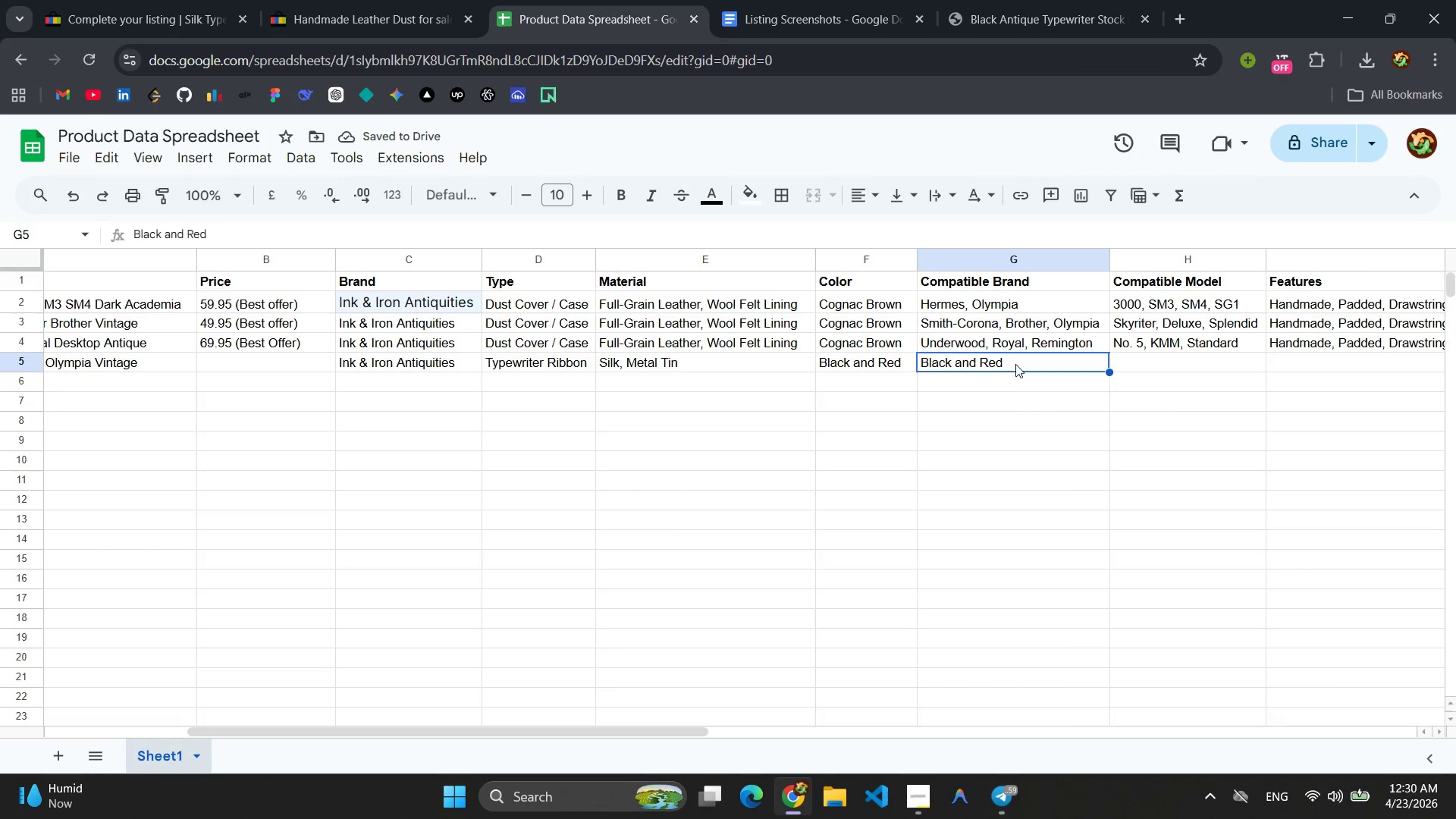 
triple_click([1015, 364])
 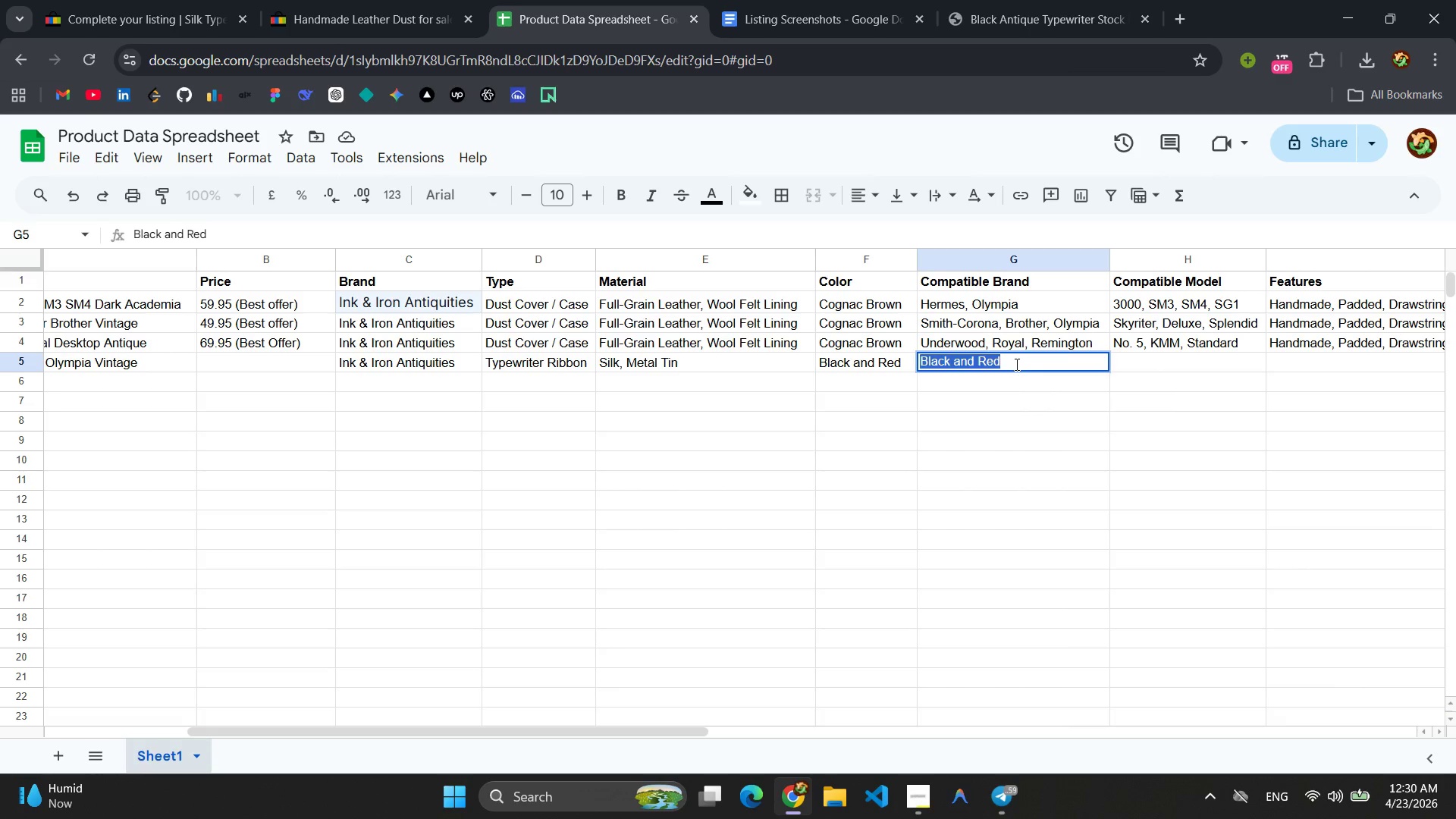 
type(Universal )
 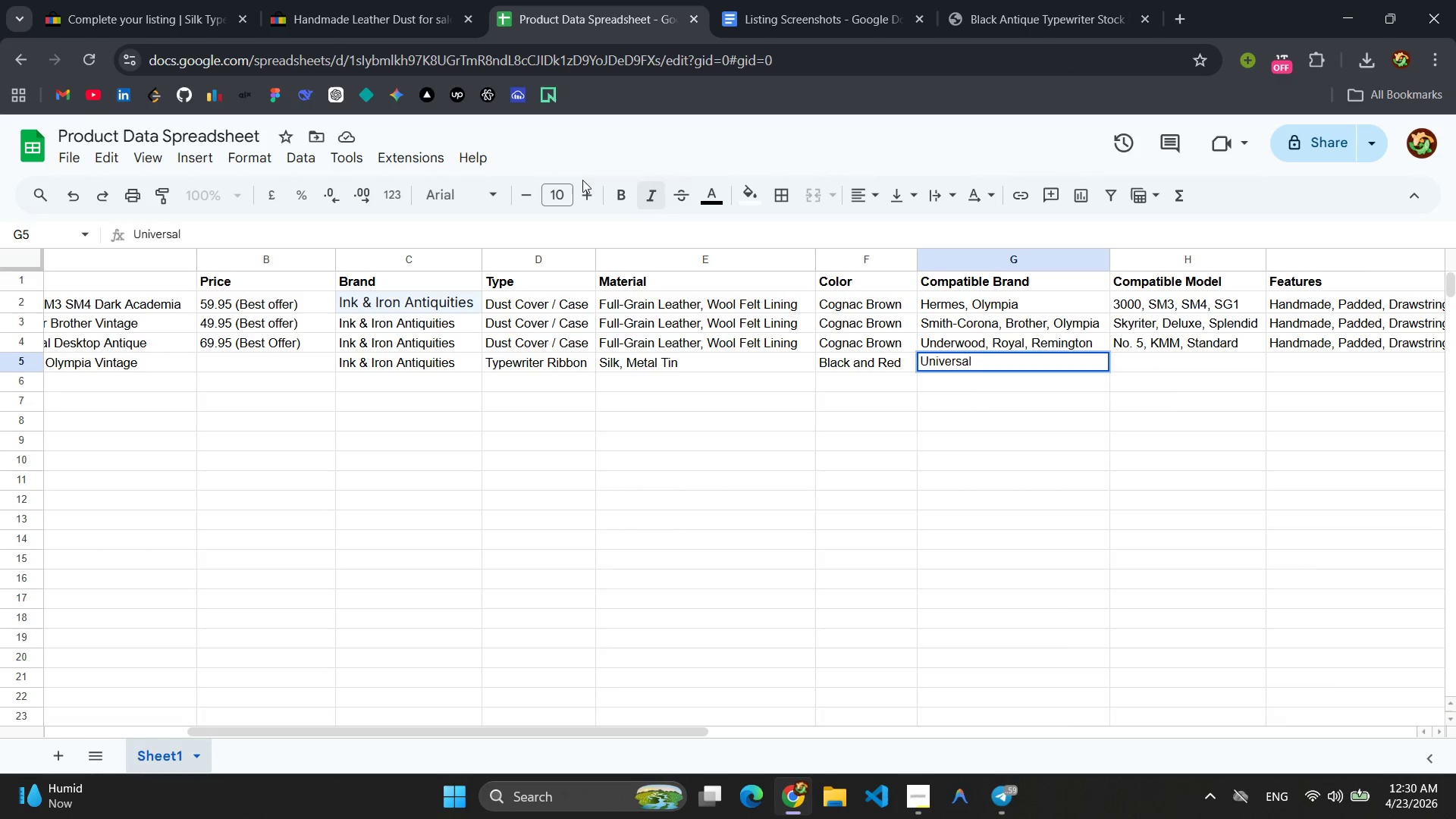 
left_click([140, 0])
 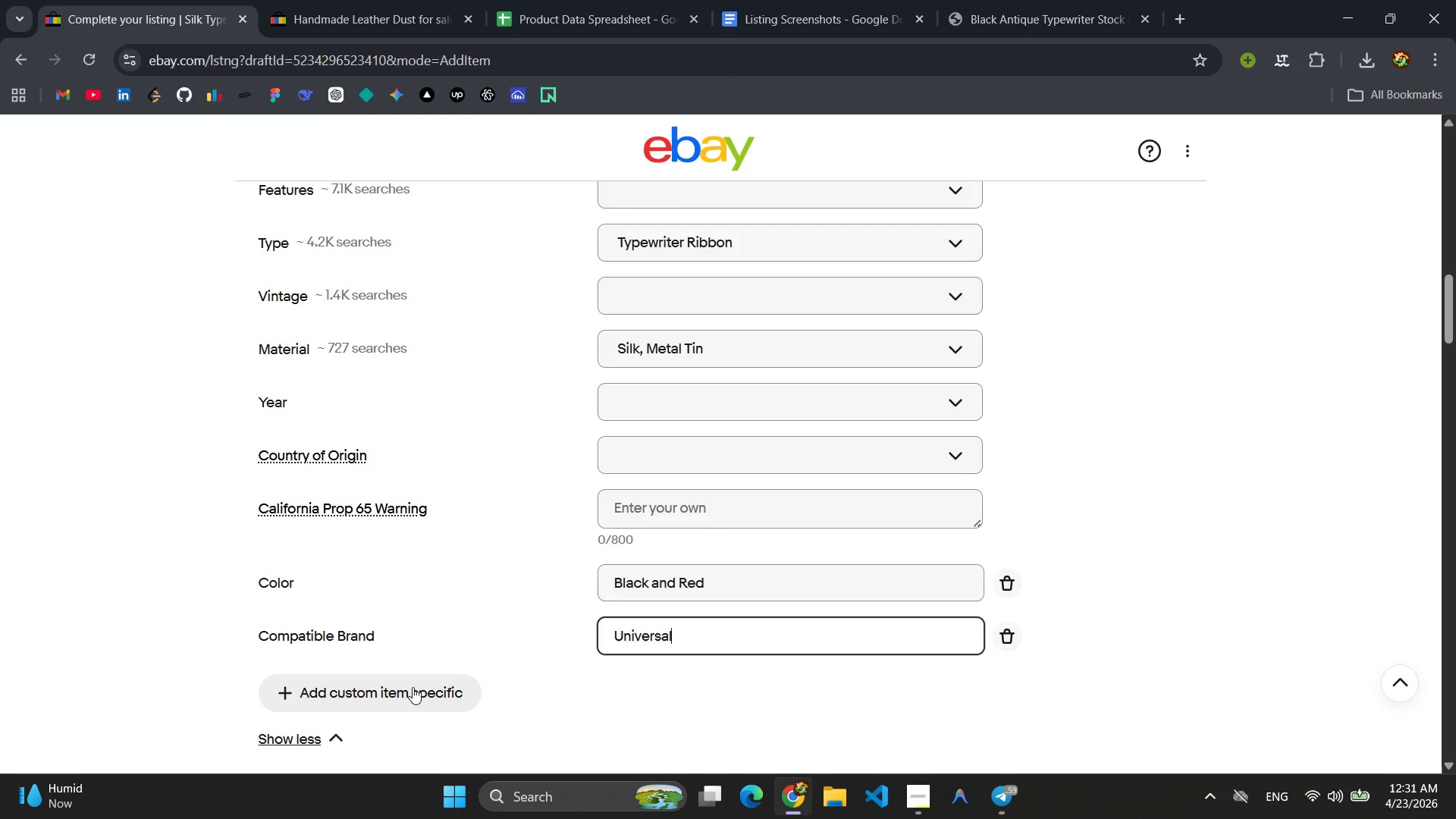 
left_click([413, 687])
 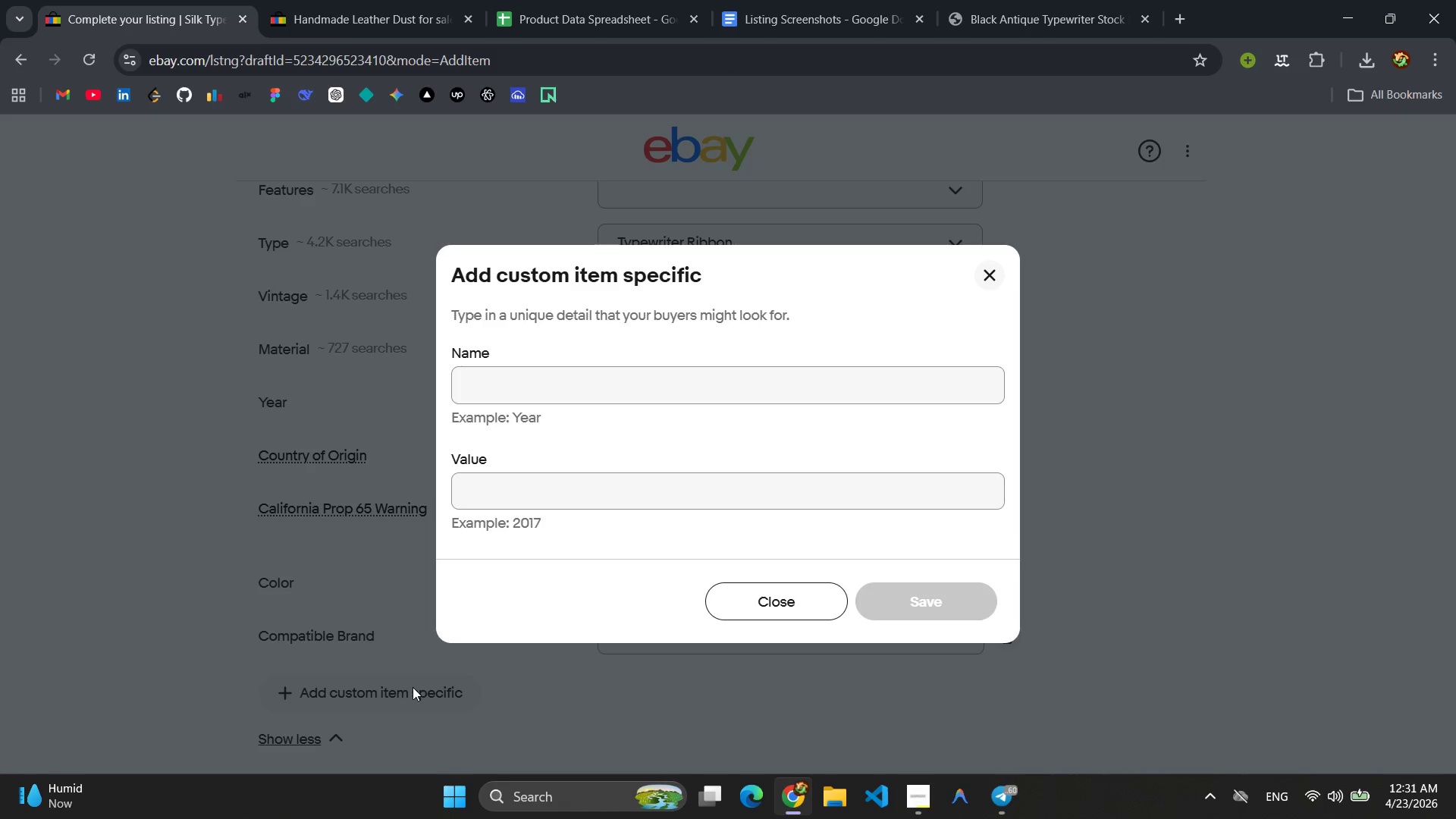 
type(Comp)
 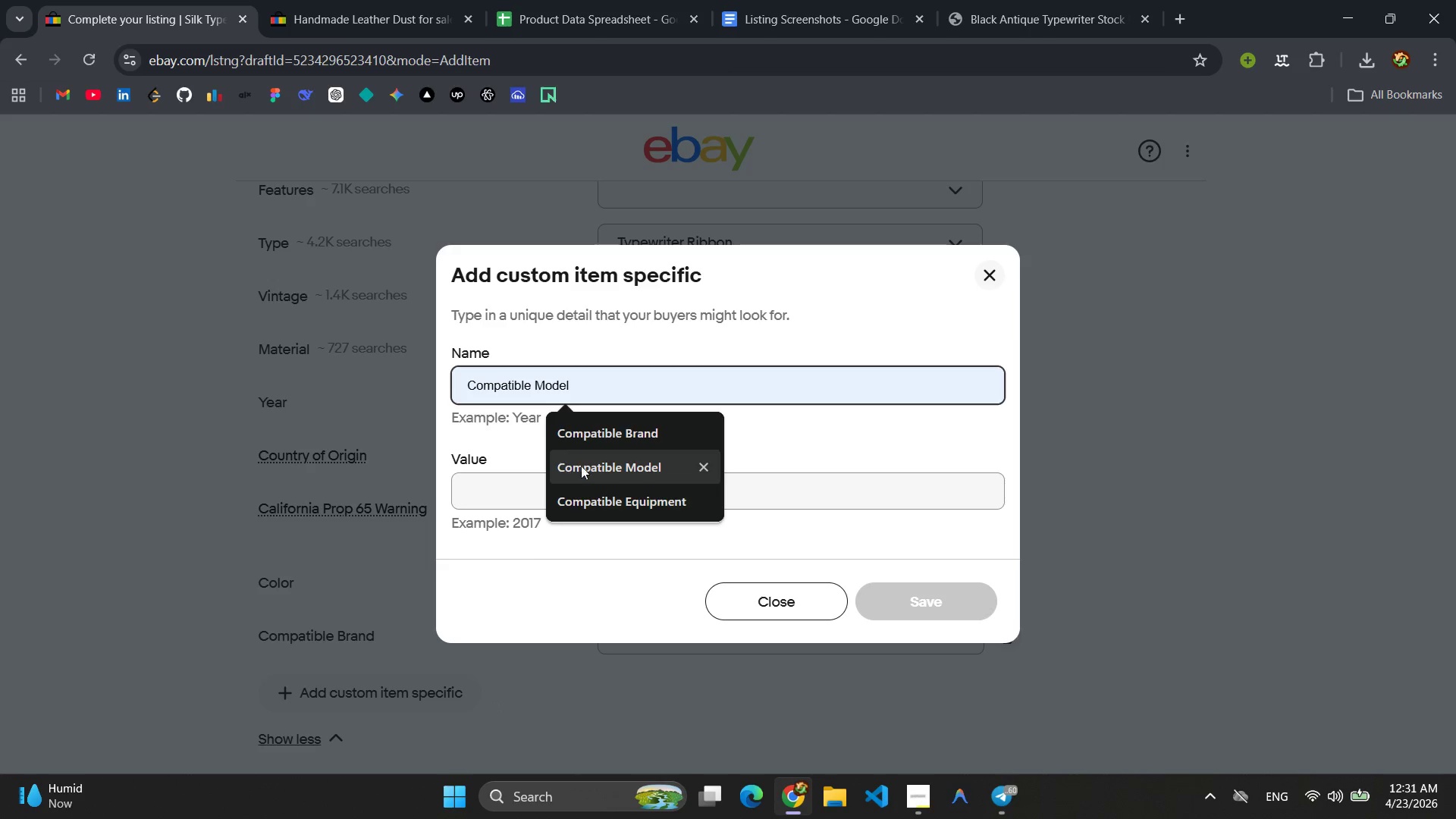 
left_click([588, 466])
 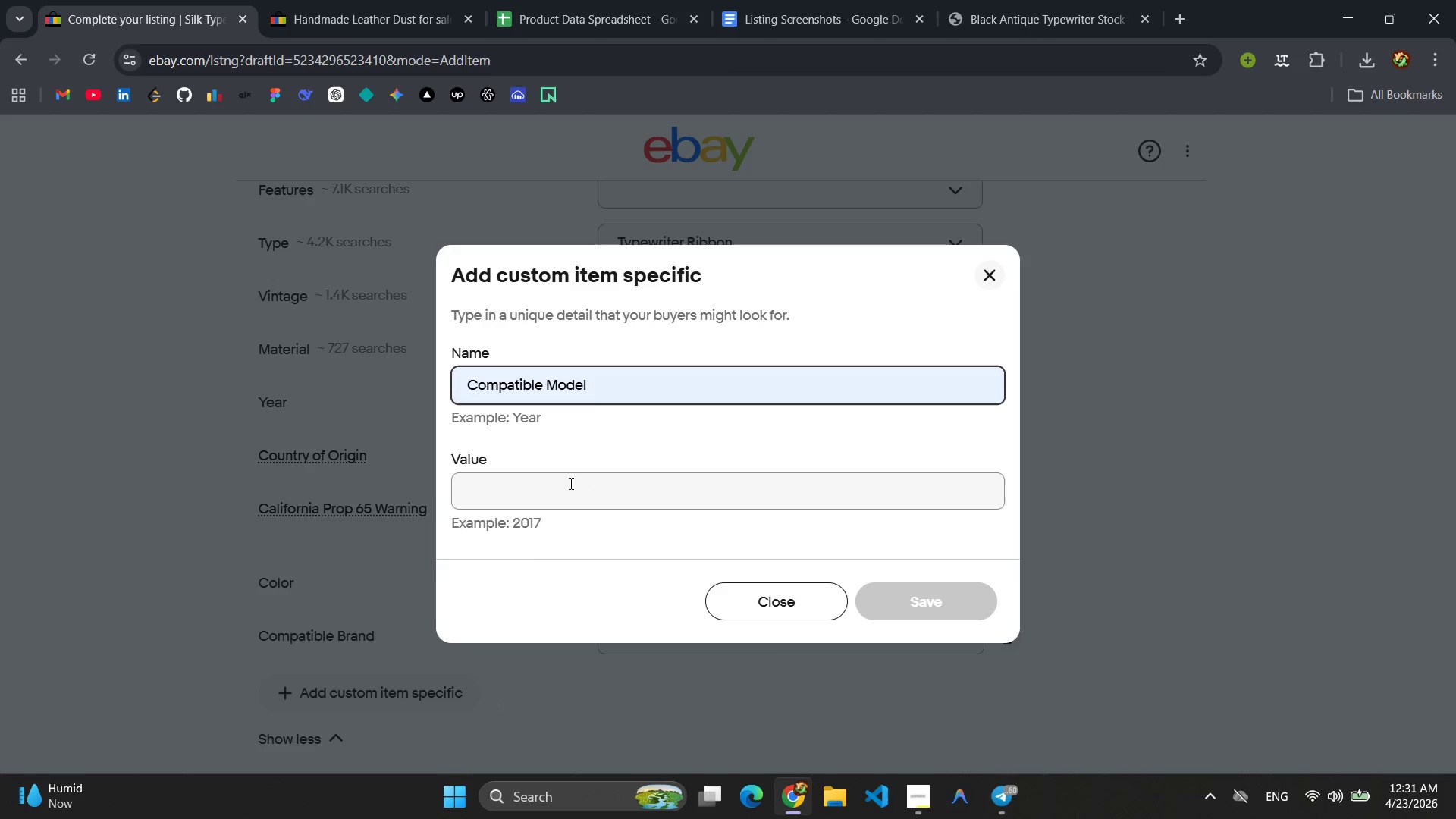 
left_click([566, 485])
 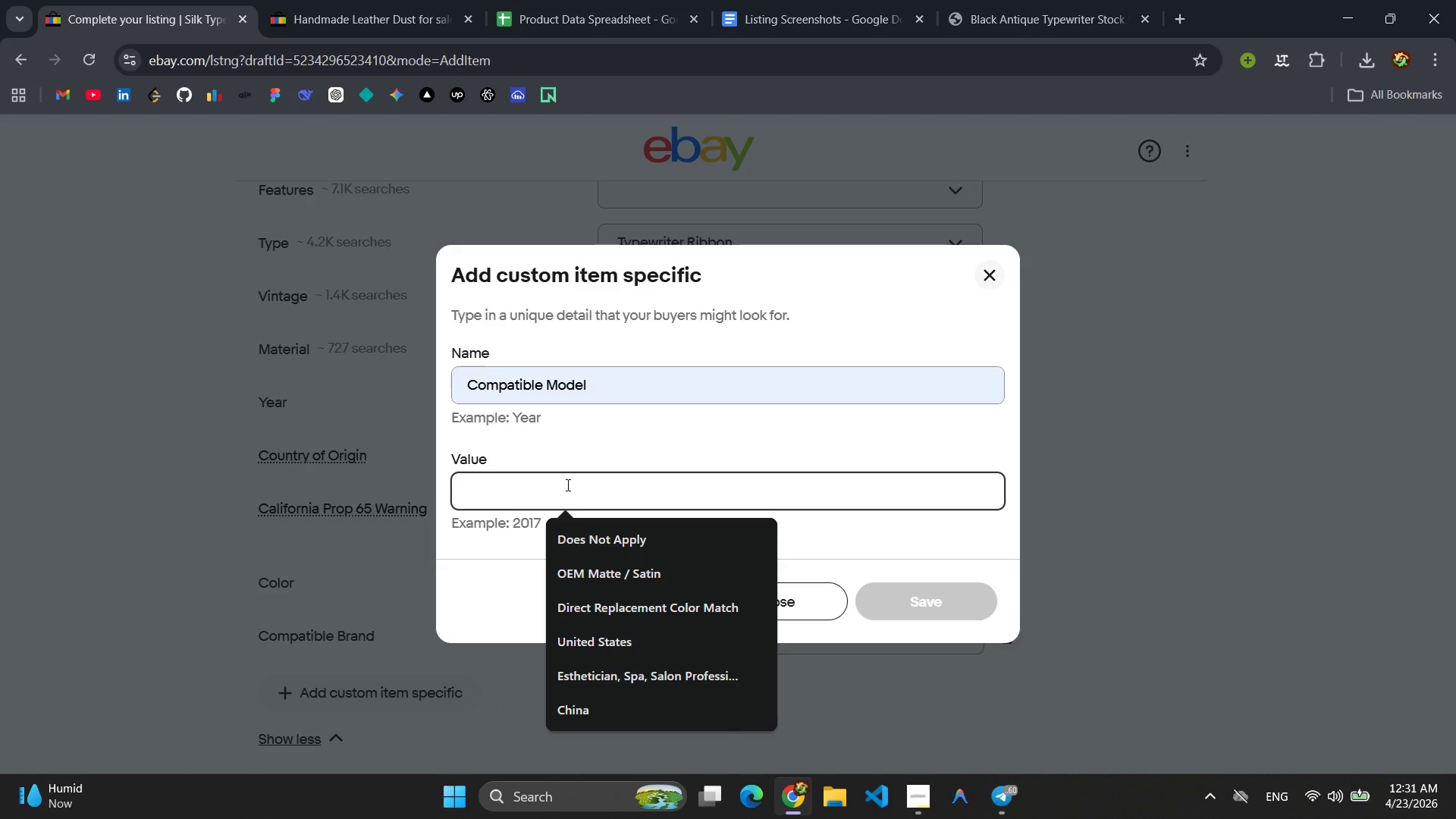 
type(Most Standard Portables )
 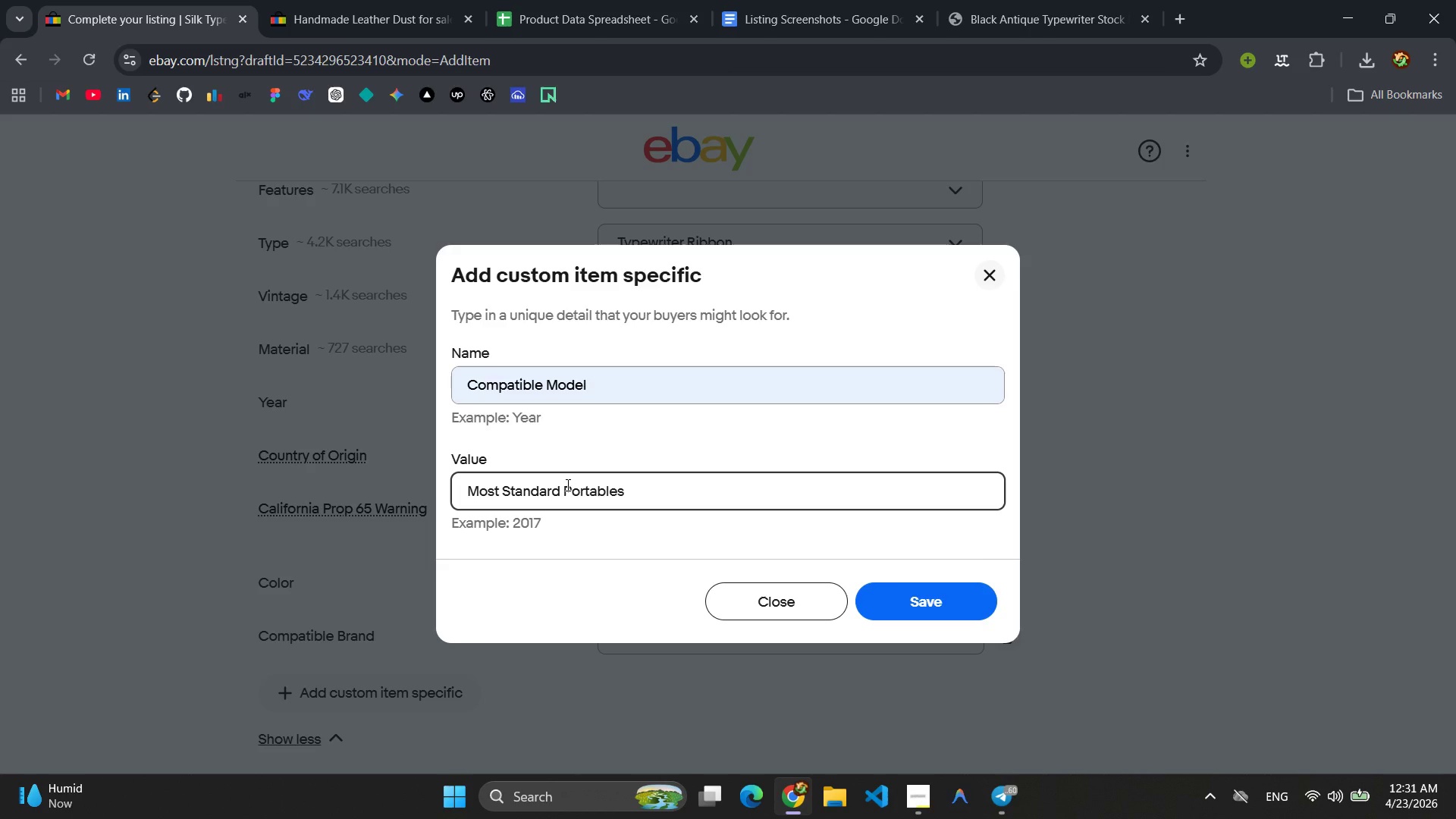 
key(Control+A)
 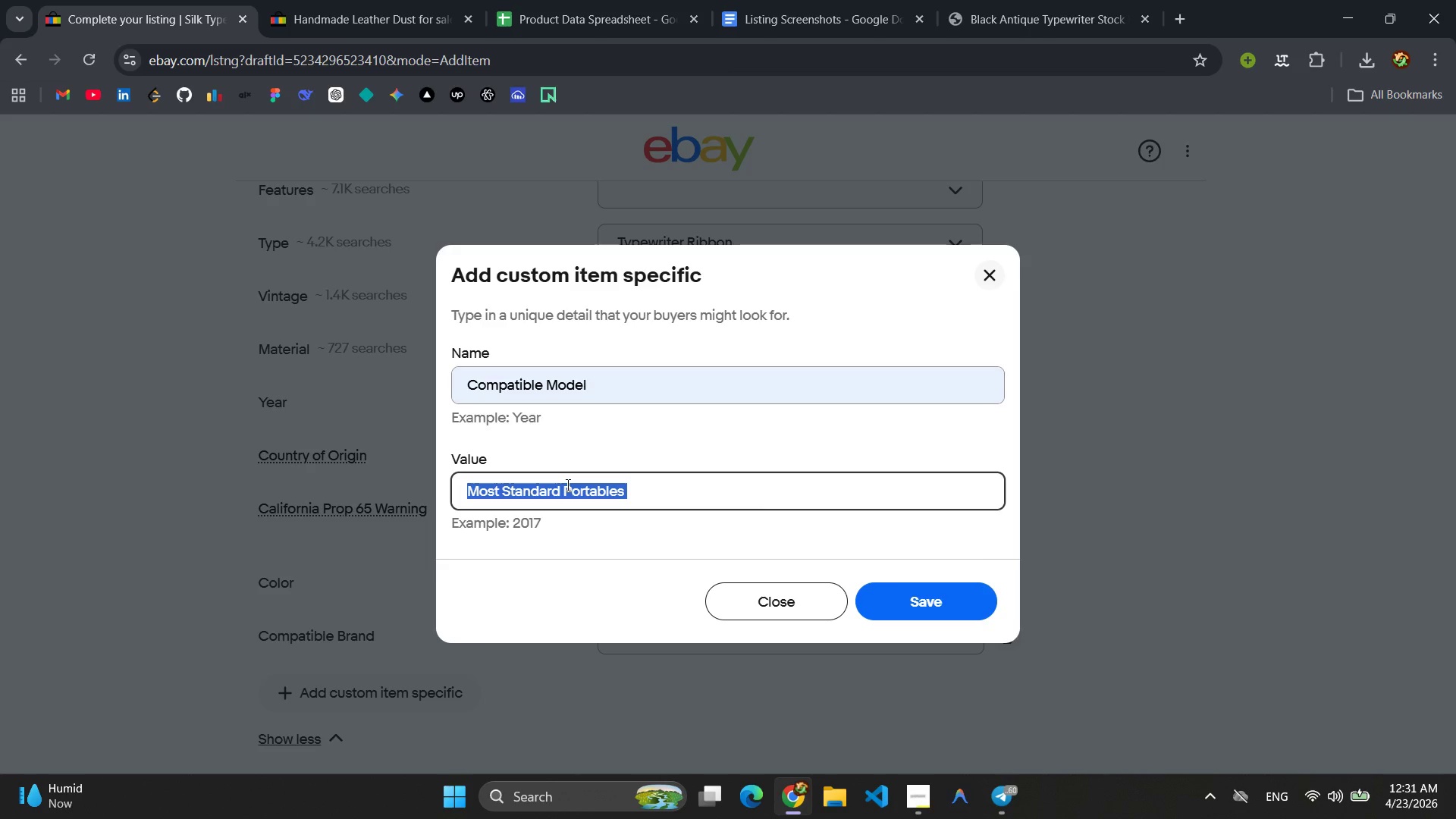 
key(Control+C)
 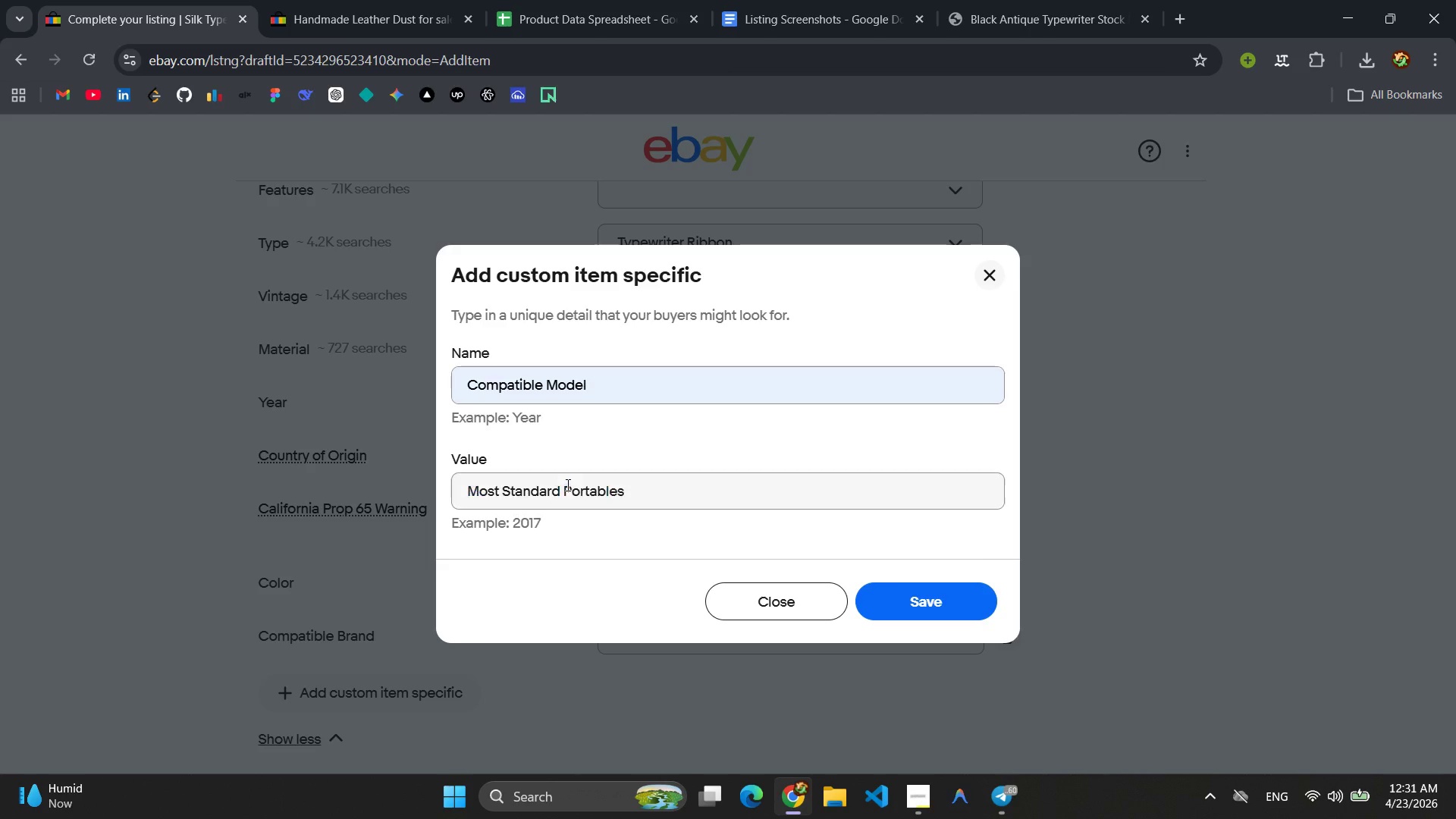 
key(Enter)
 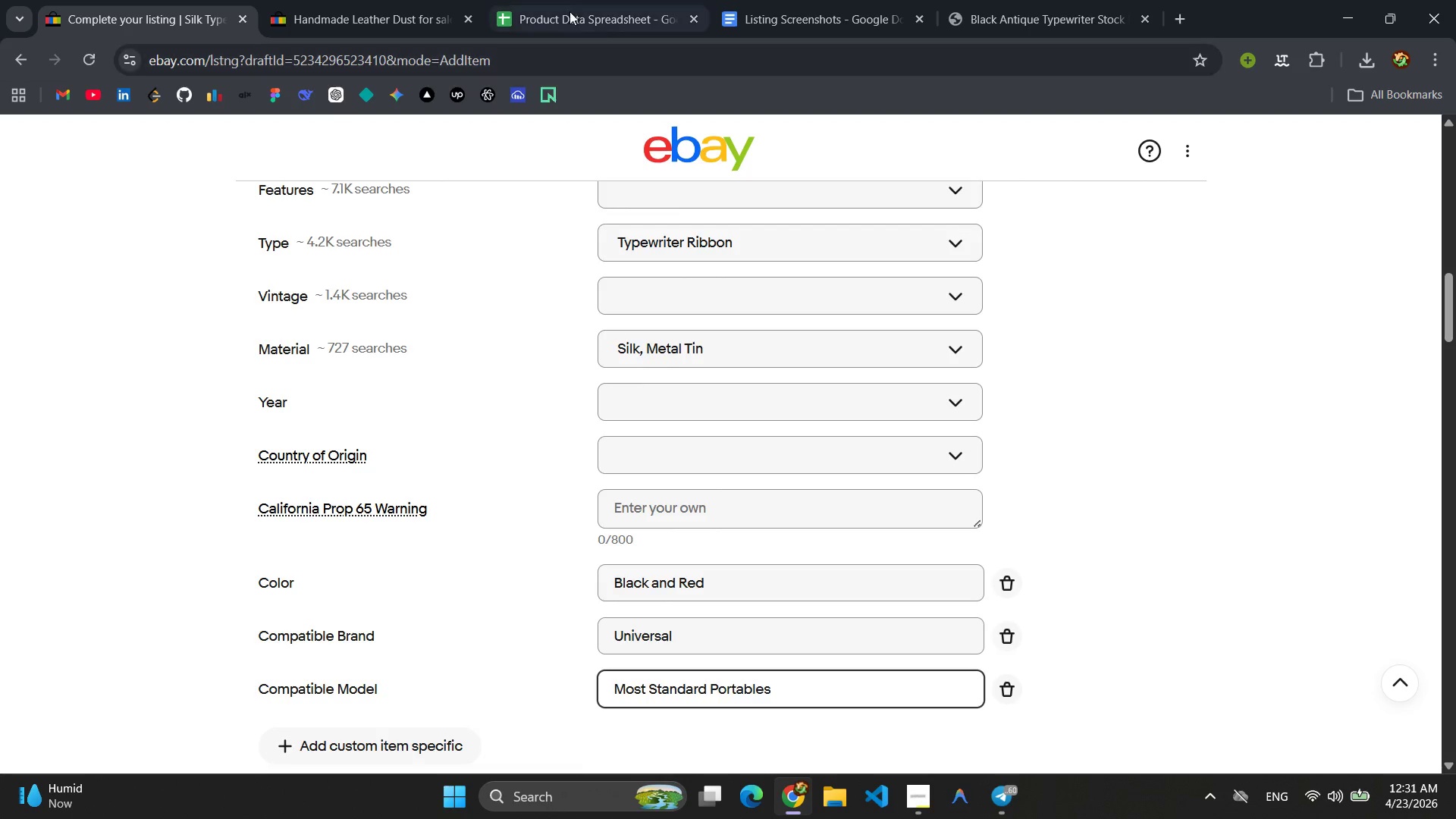 
left_click([563, 3])
 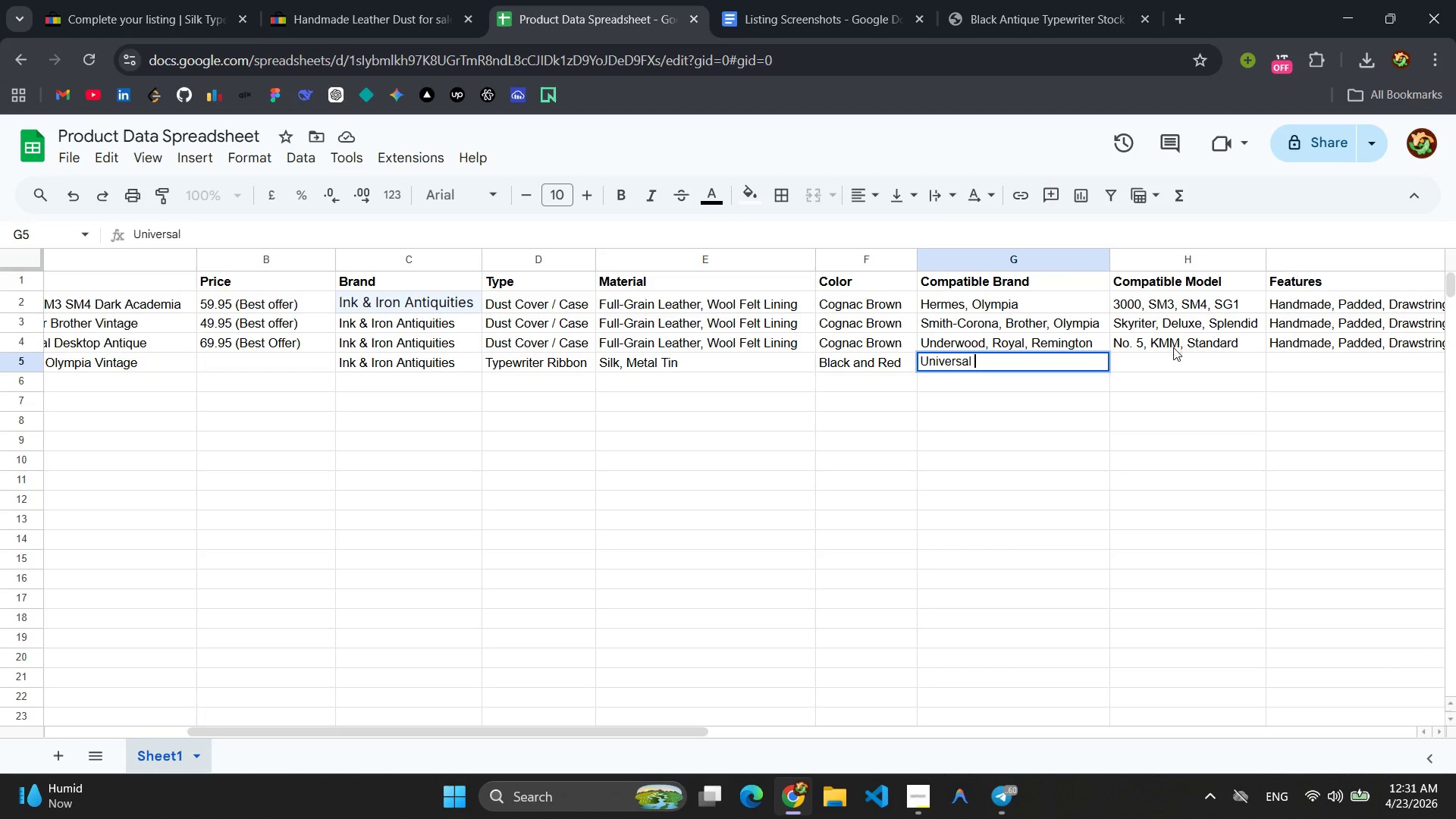 
left_click([1169, 357])
 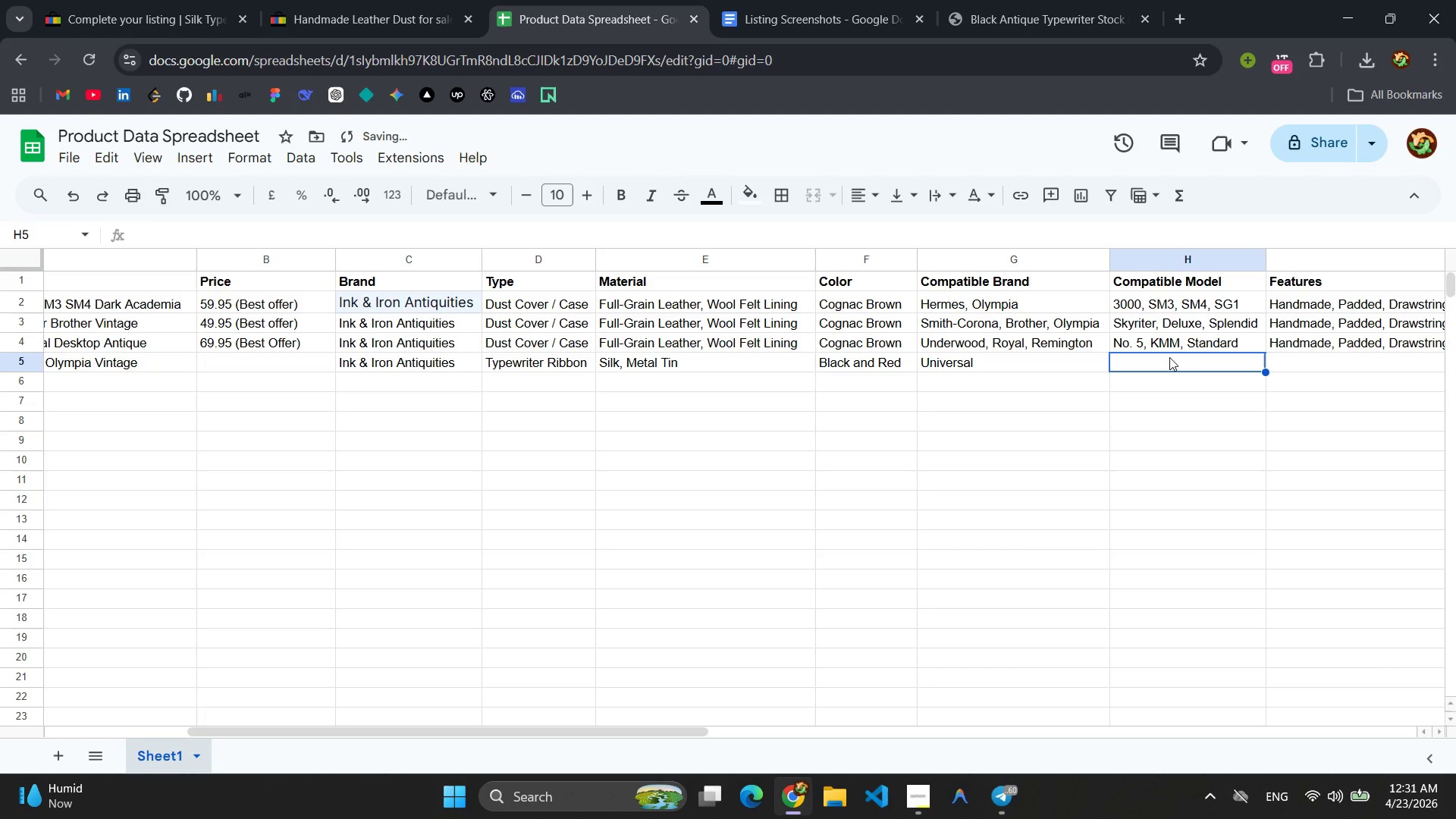 
key(Control+V)
 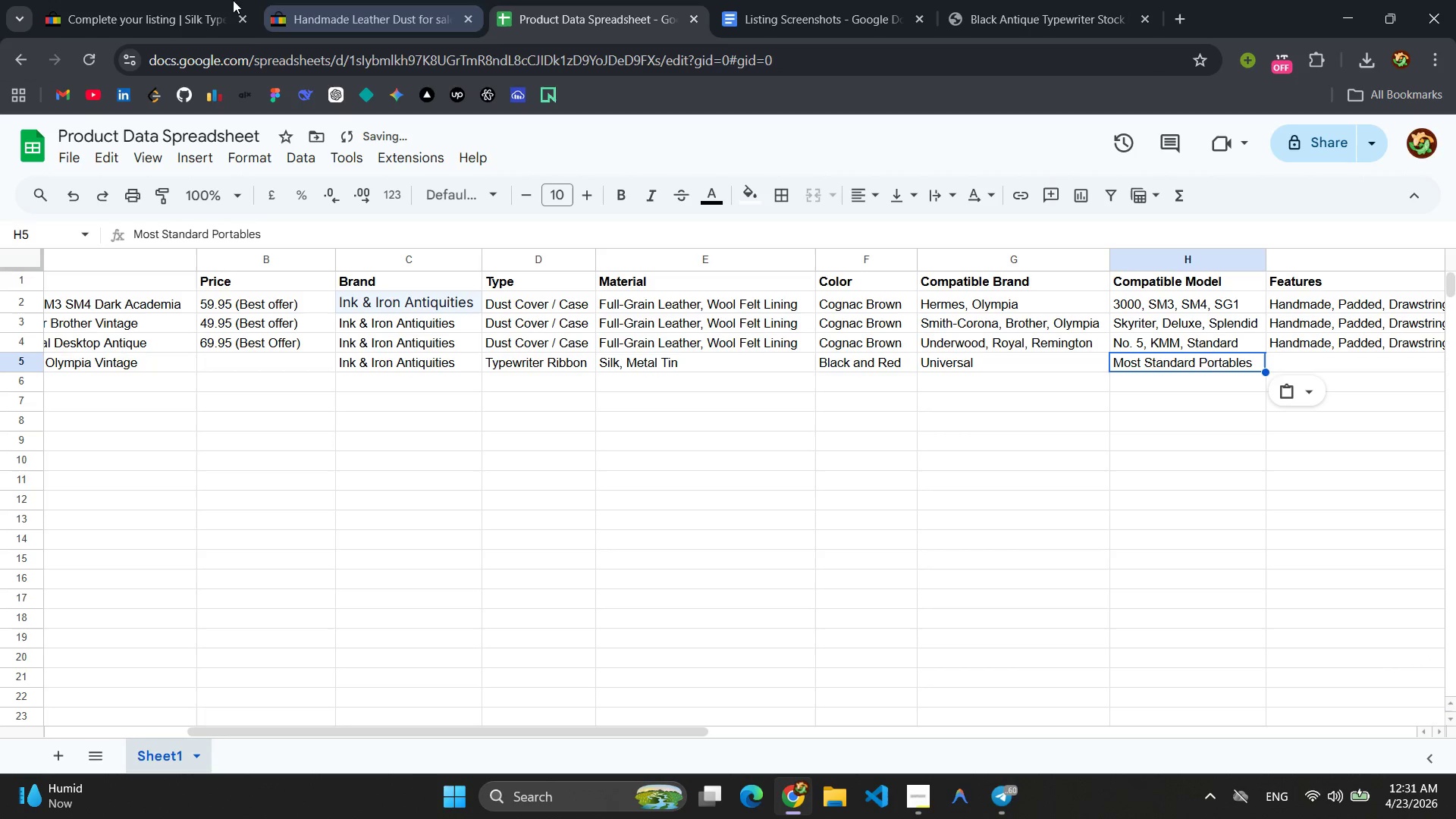 
left_click([111, 12])
 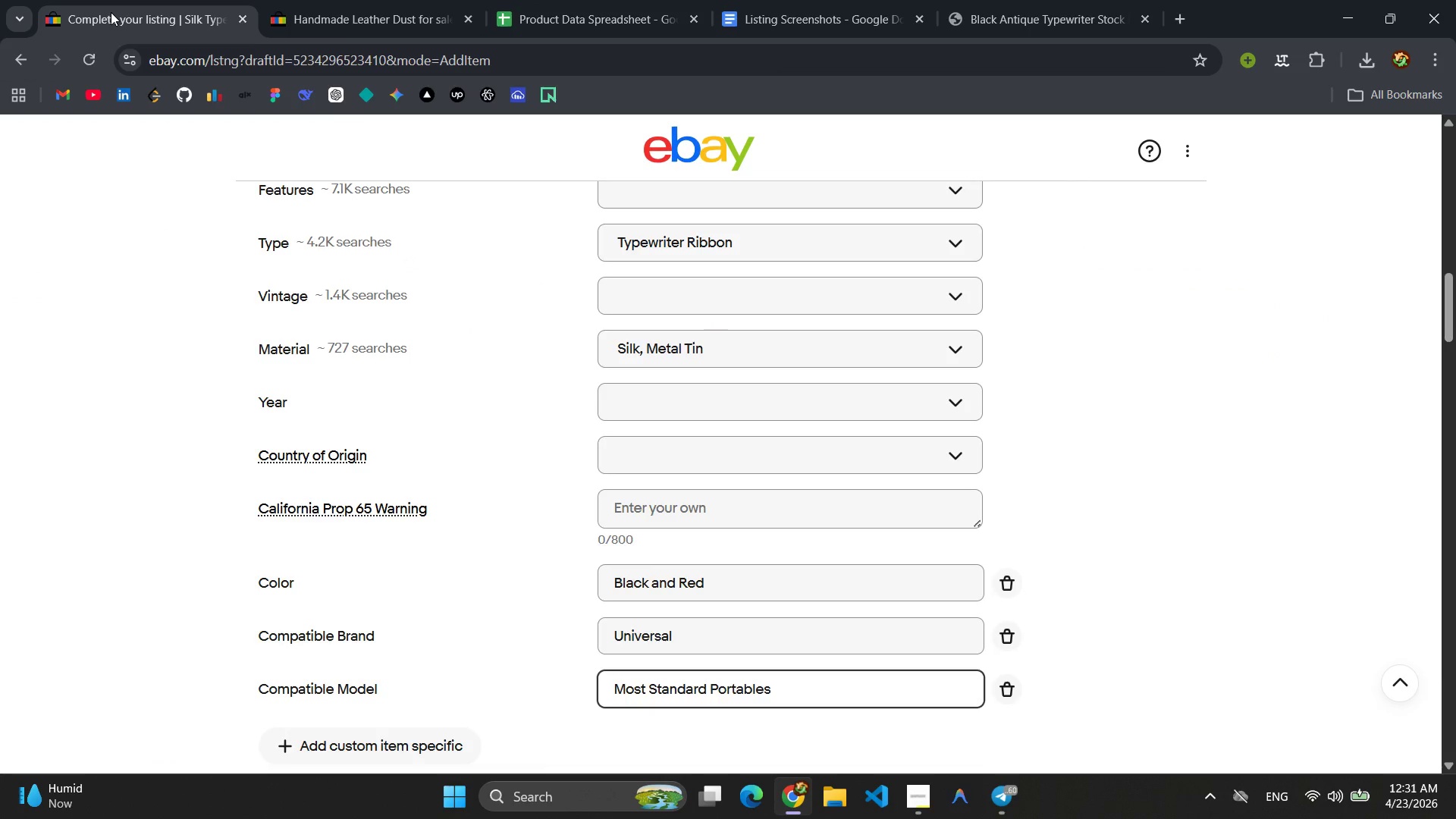 
wait(6.86)
 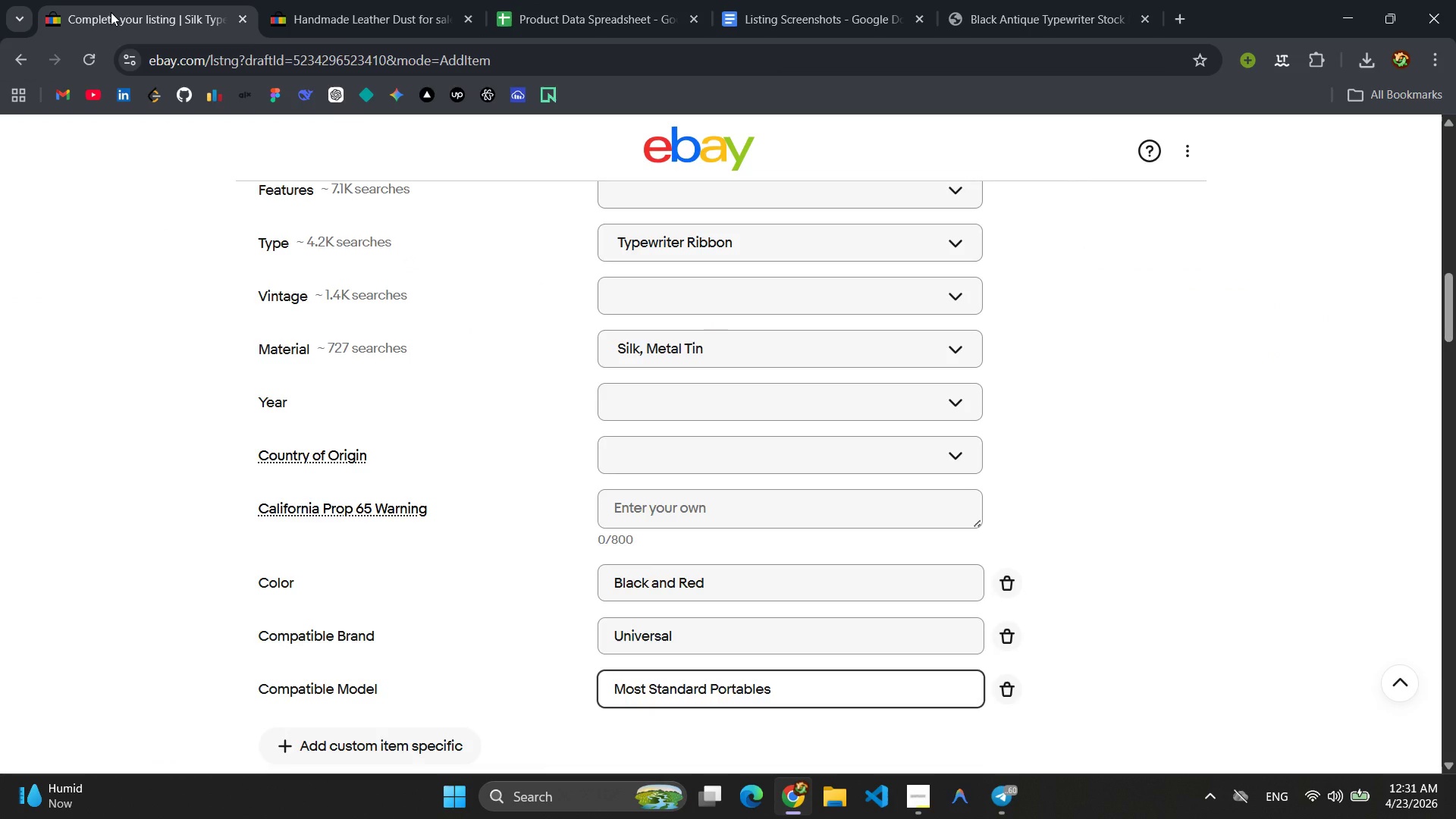 
scroll: coordinate [495, 309], scroll_direction: up, amount: 1.0
 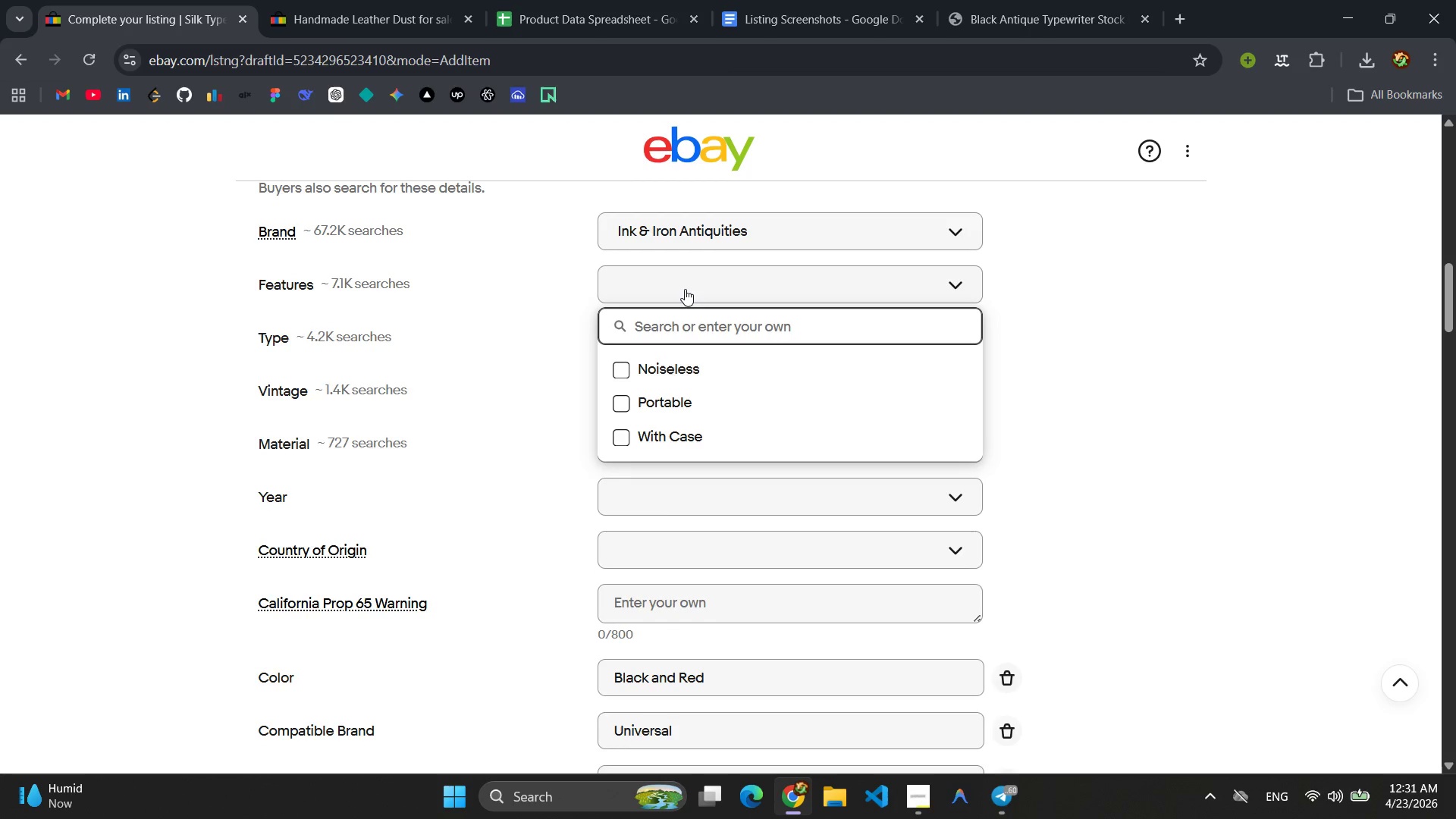 
type(New-Old_)
key(Backspace)
type(-T)
key(Backspace)
type(Stock Style)
 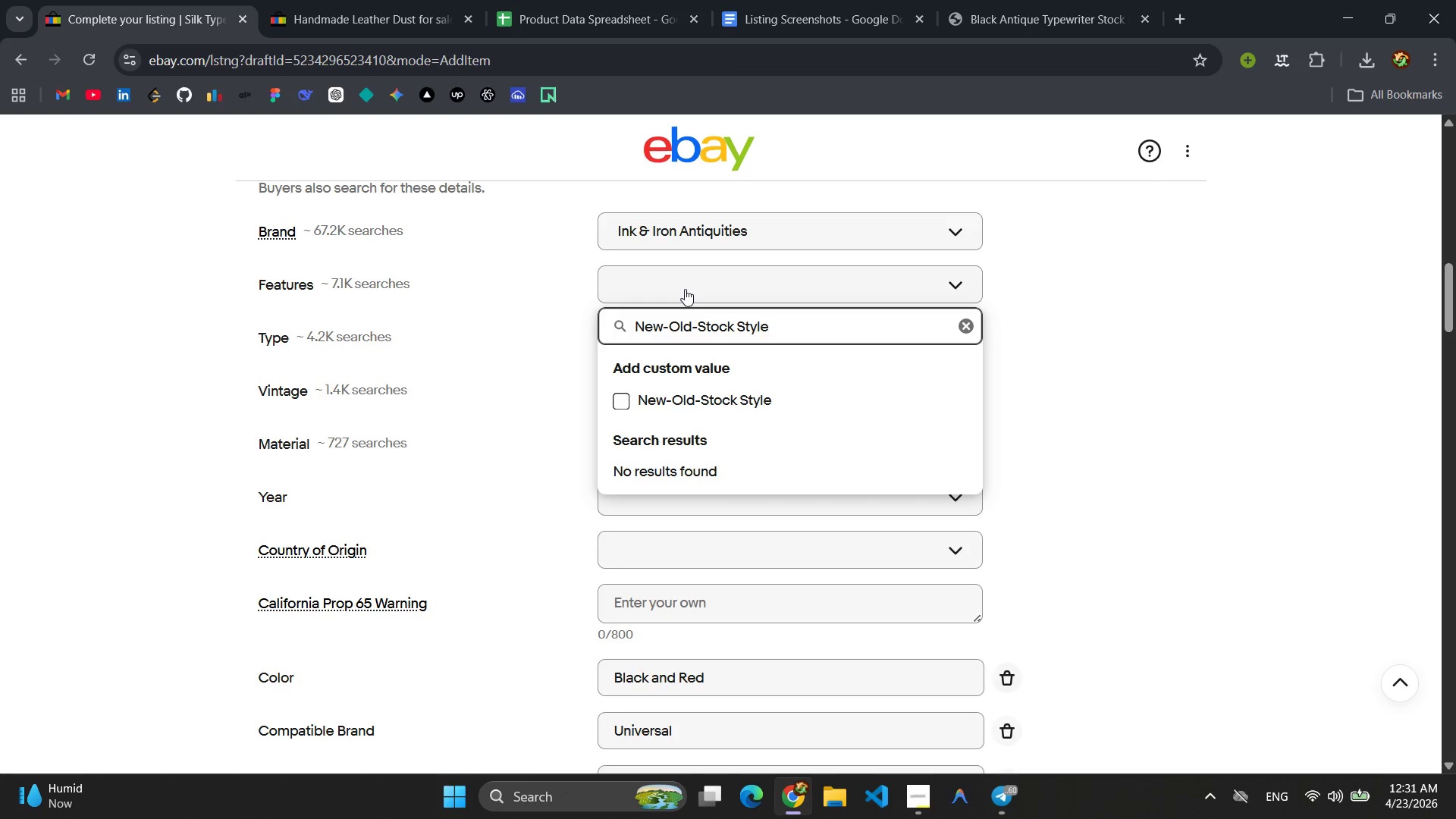 
wait(8.48)
 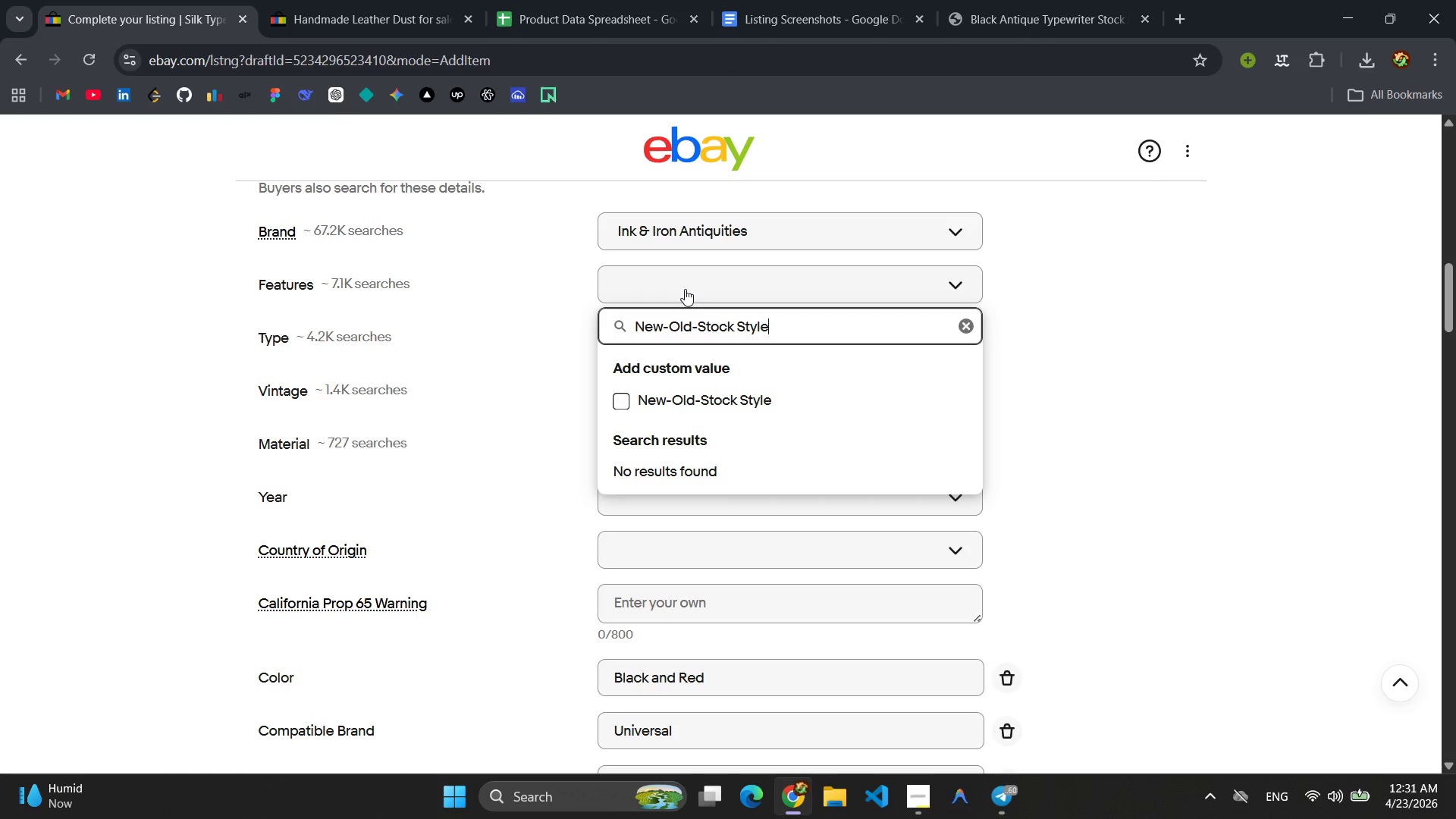 
key(Control+A)
 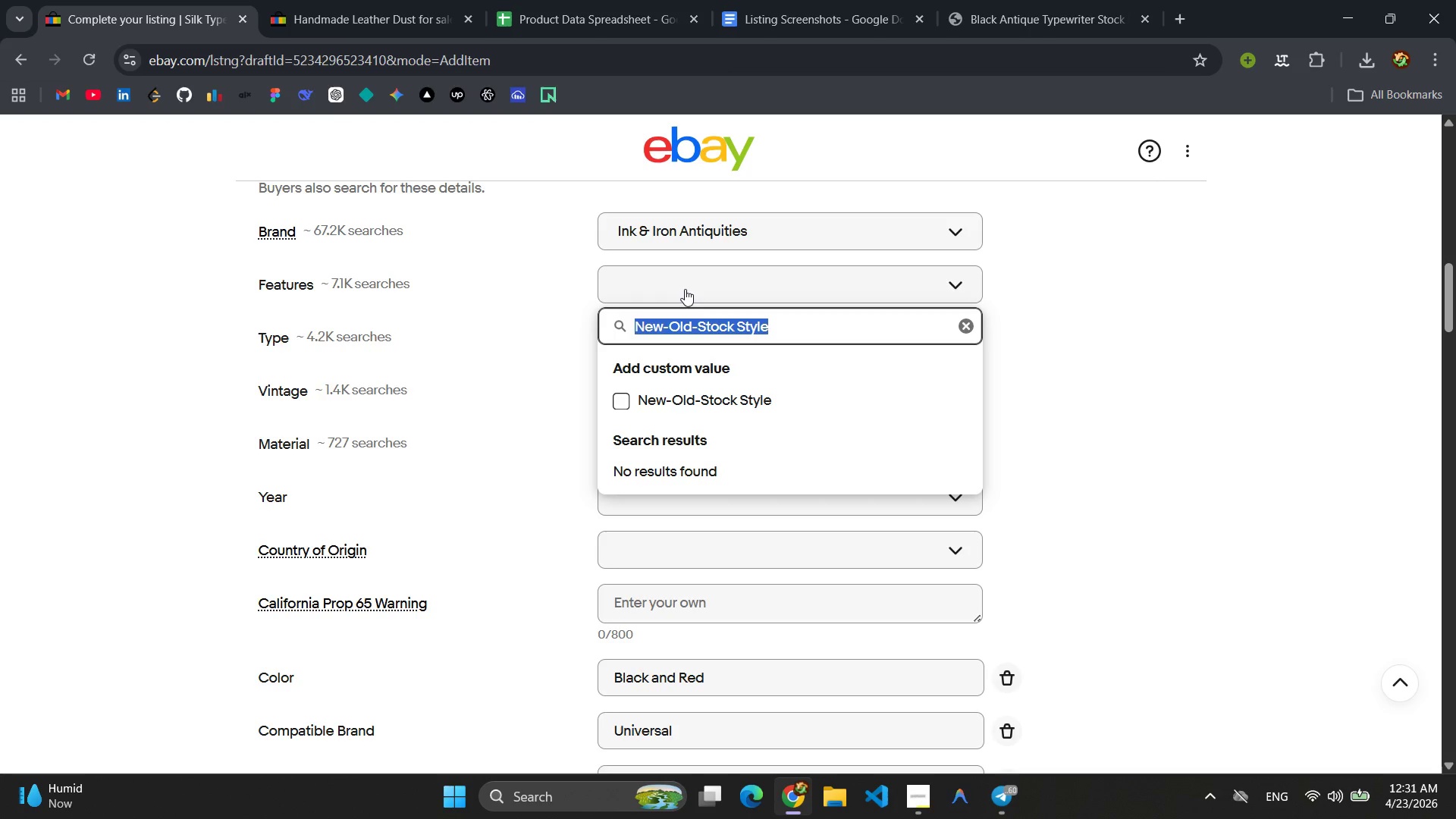 
key(Control+C)
 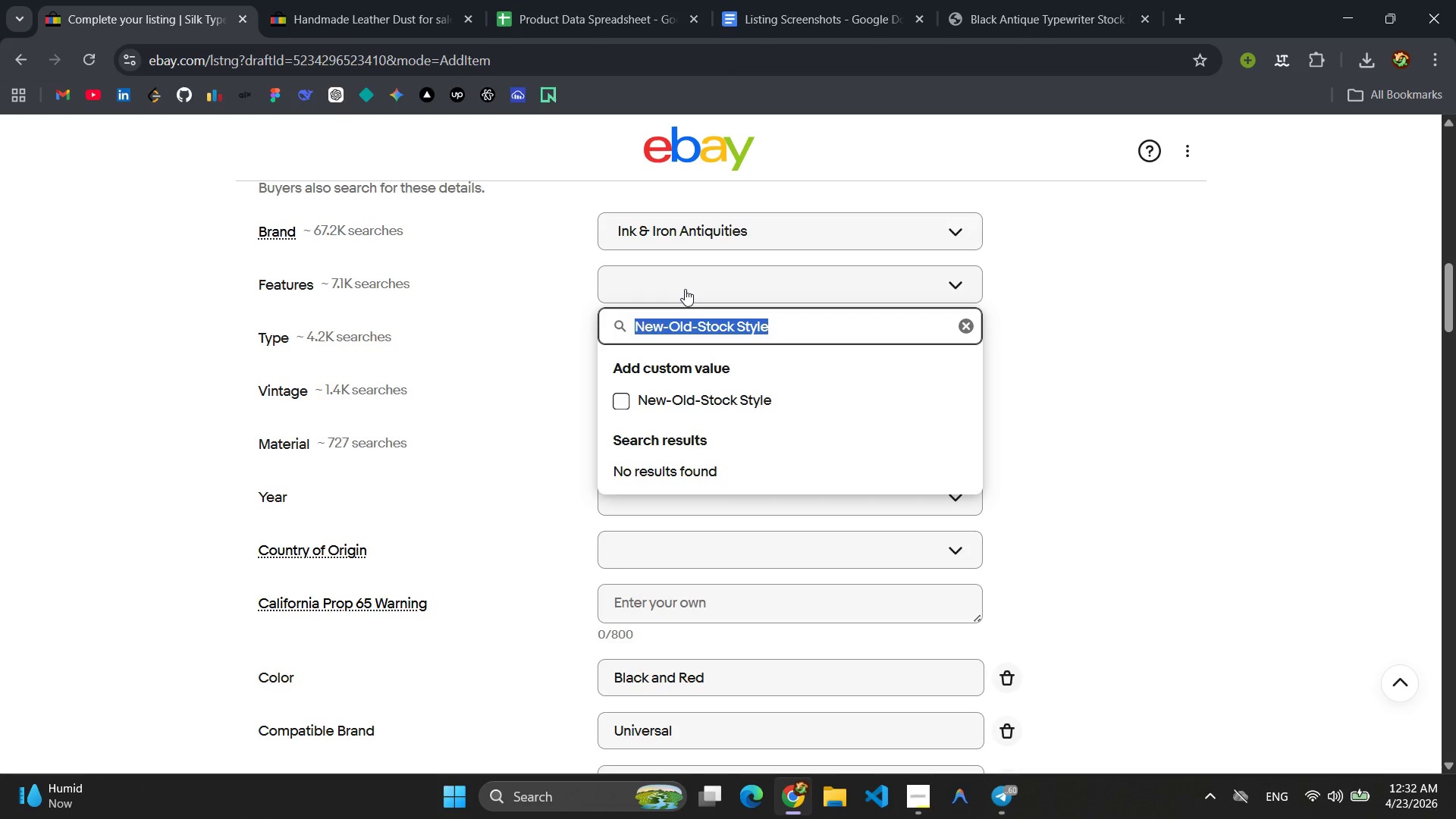 
key(Enter)
 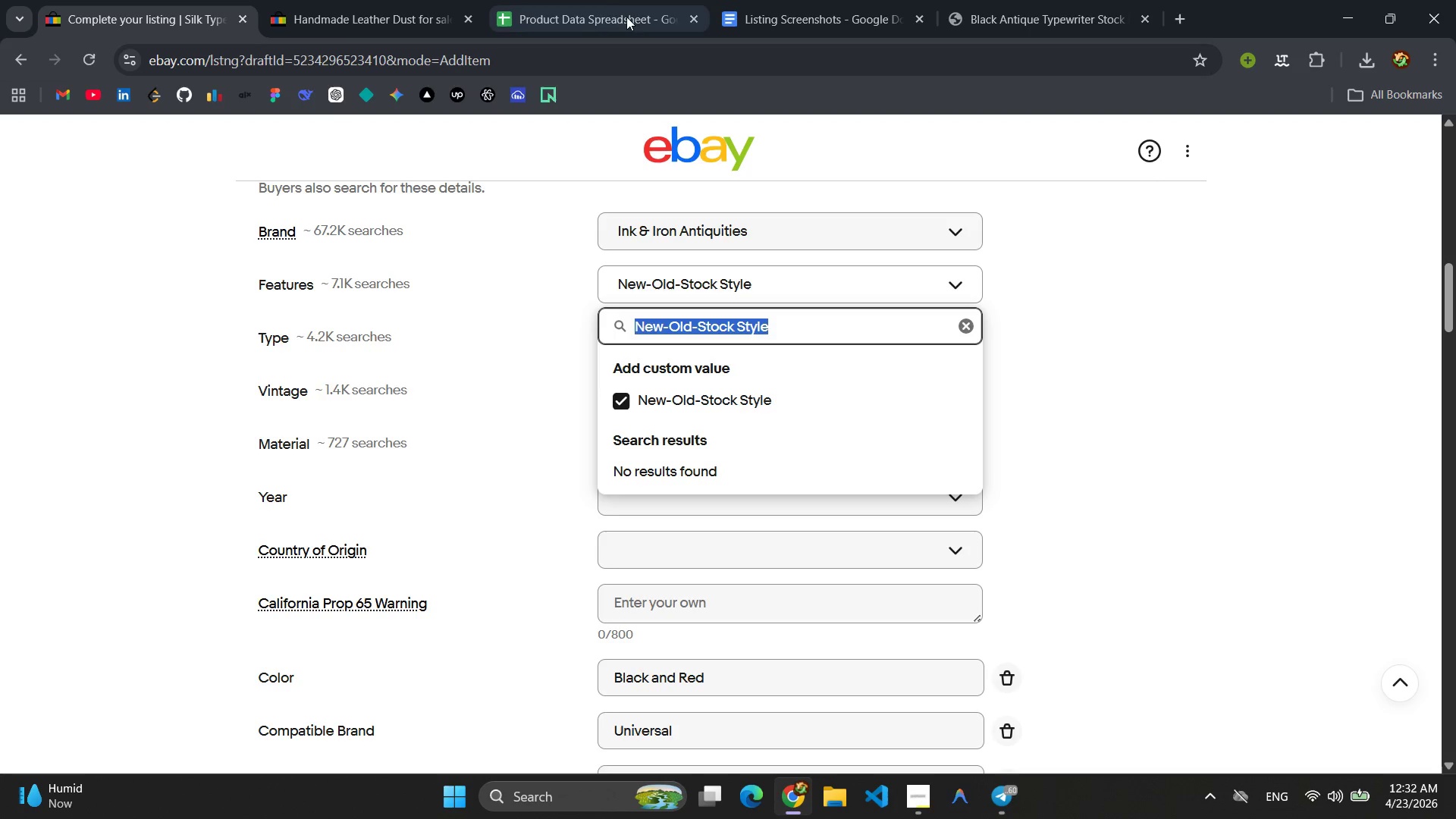 
left_click([601, 8])
 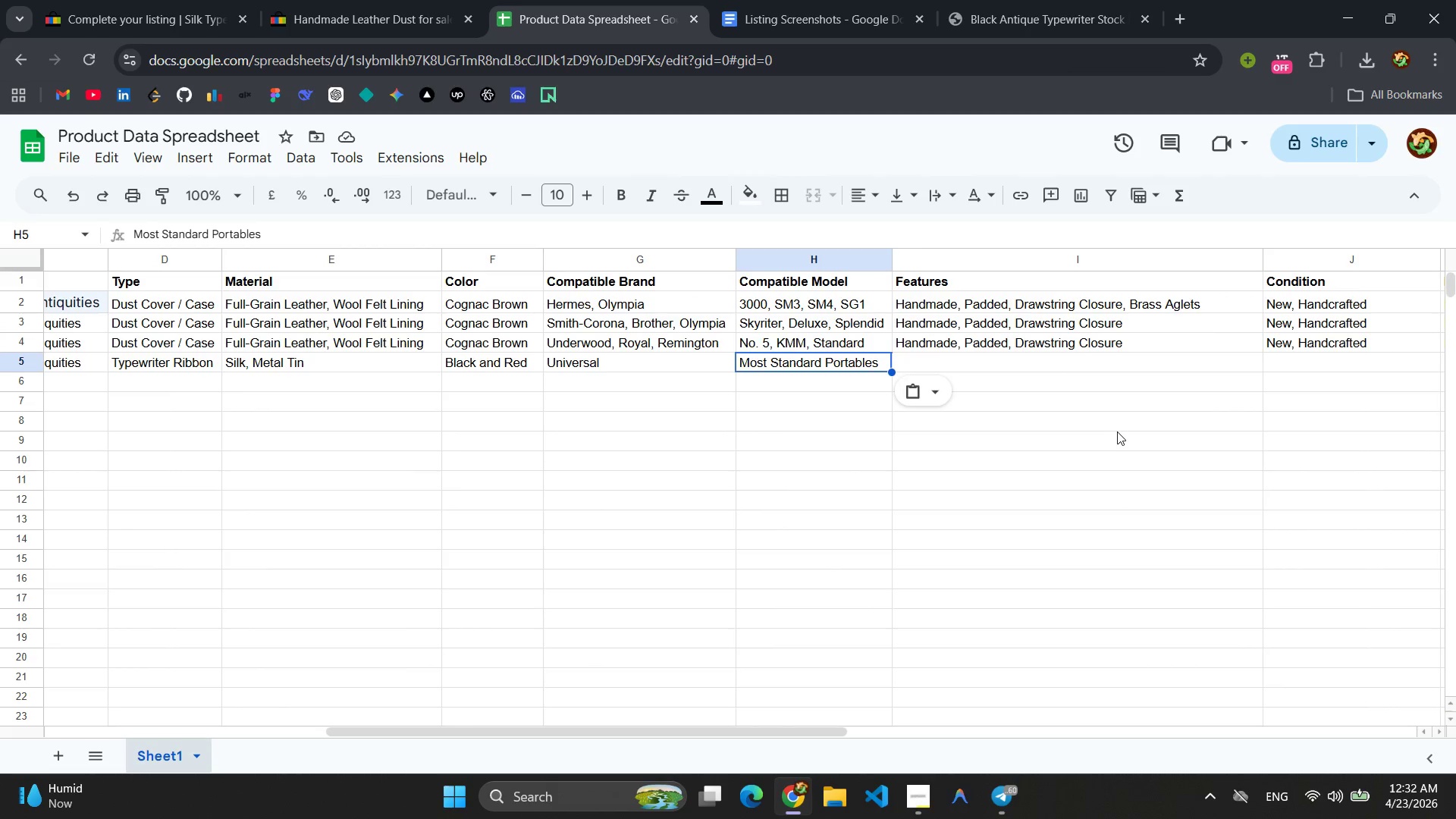 
left_click([1006, 361])
 